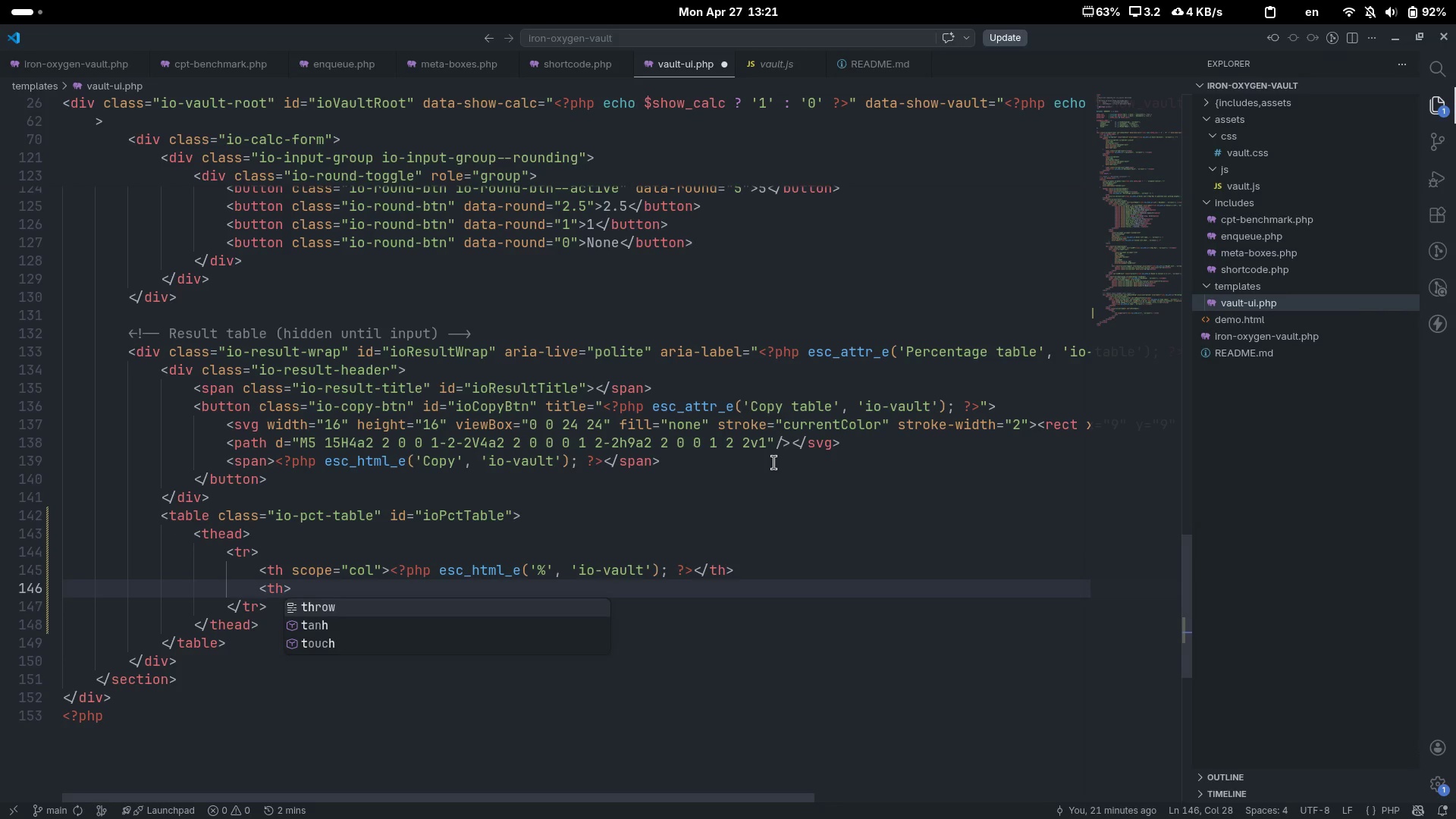 
key(ArrowRight)
 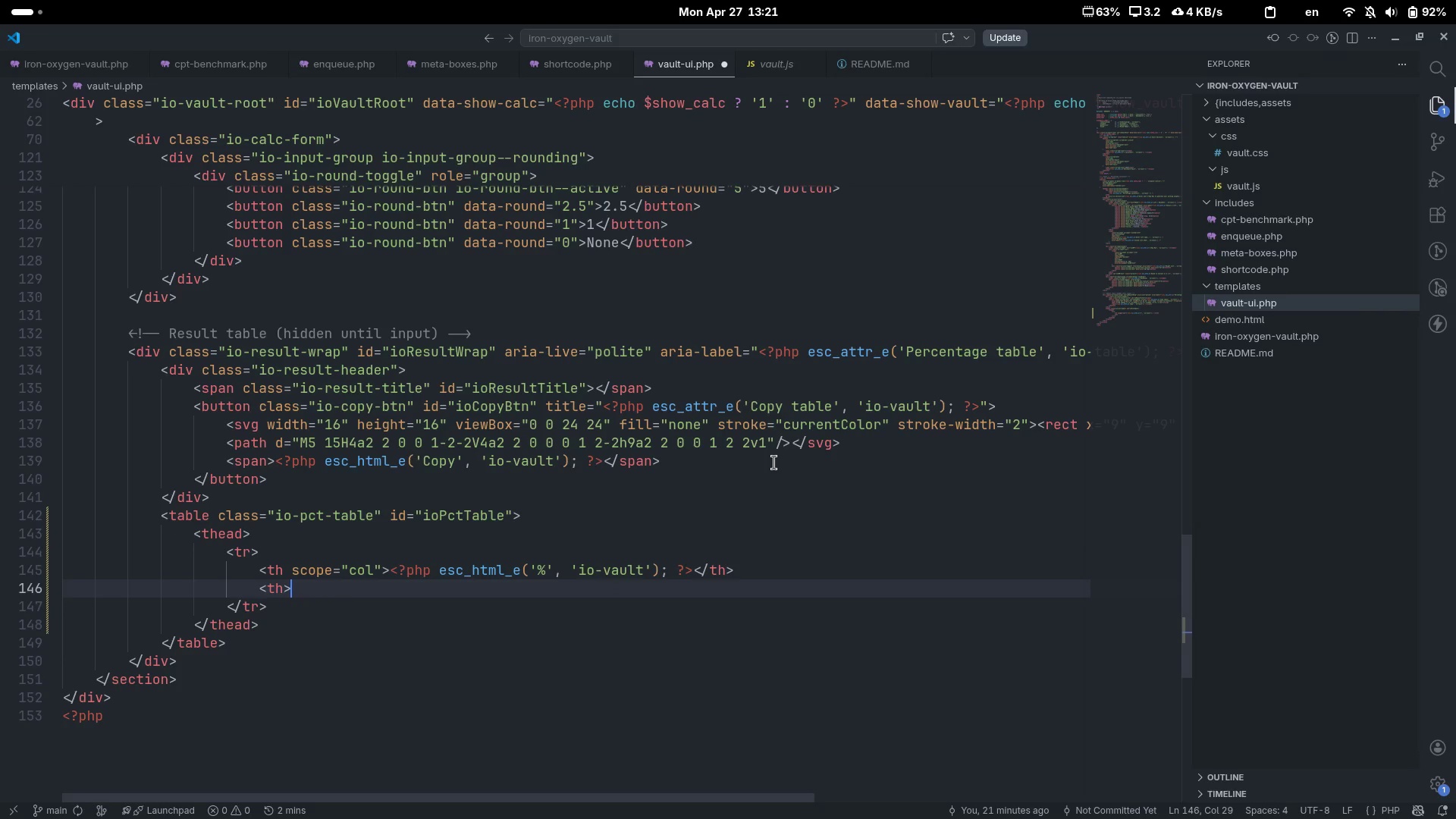 
key(Shift+Comma)
 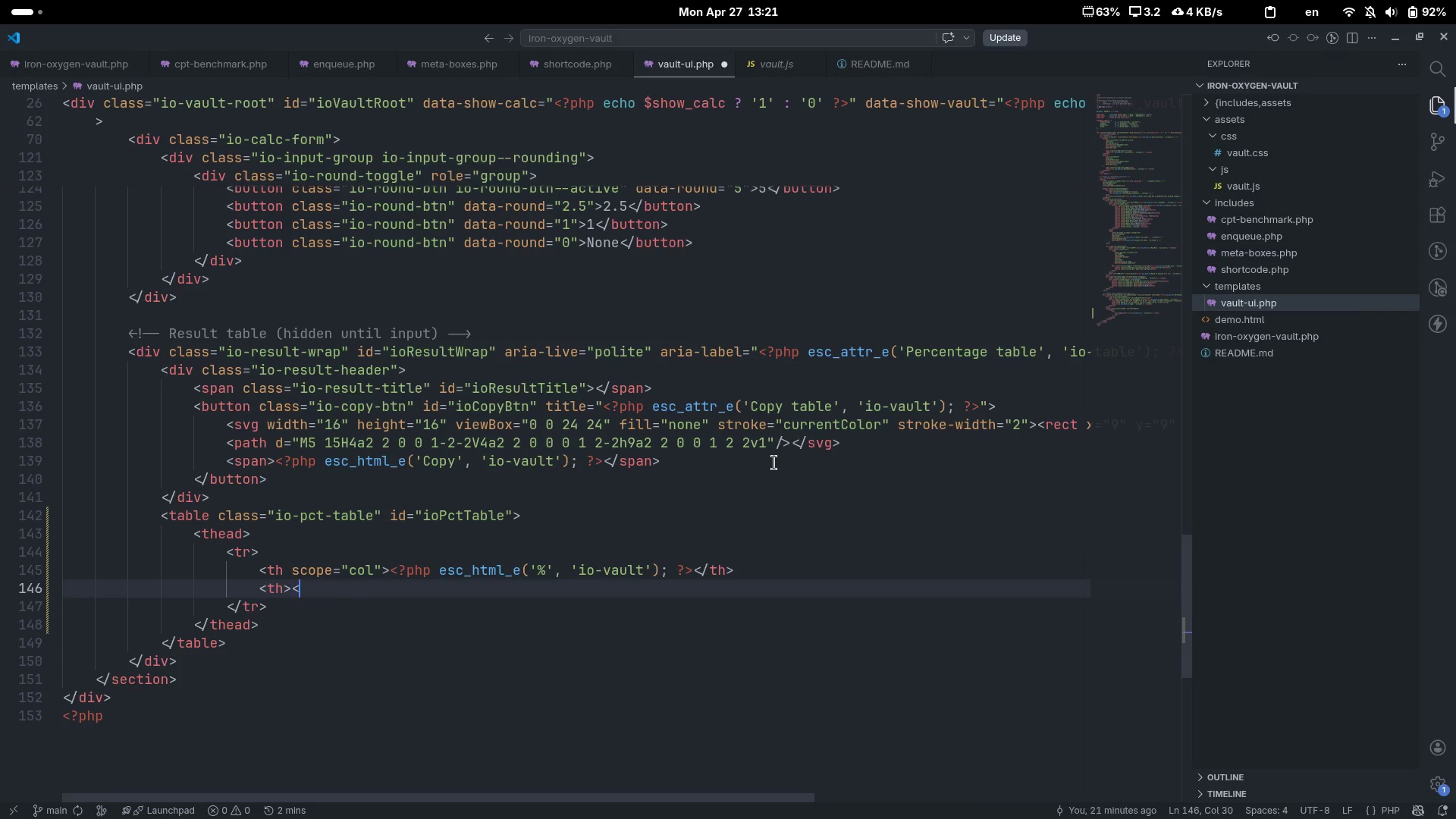 
key(Shift+Period)
 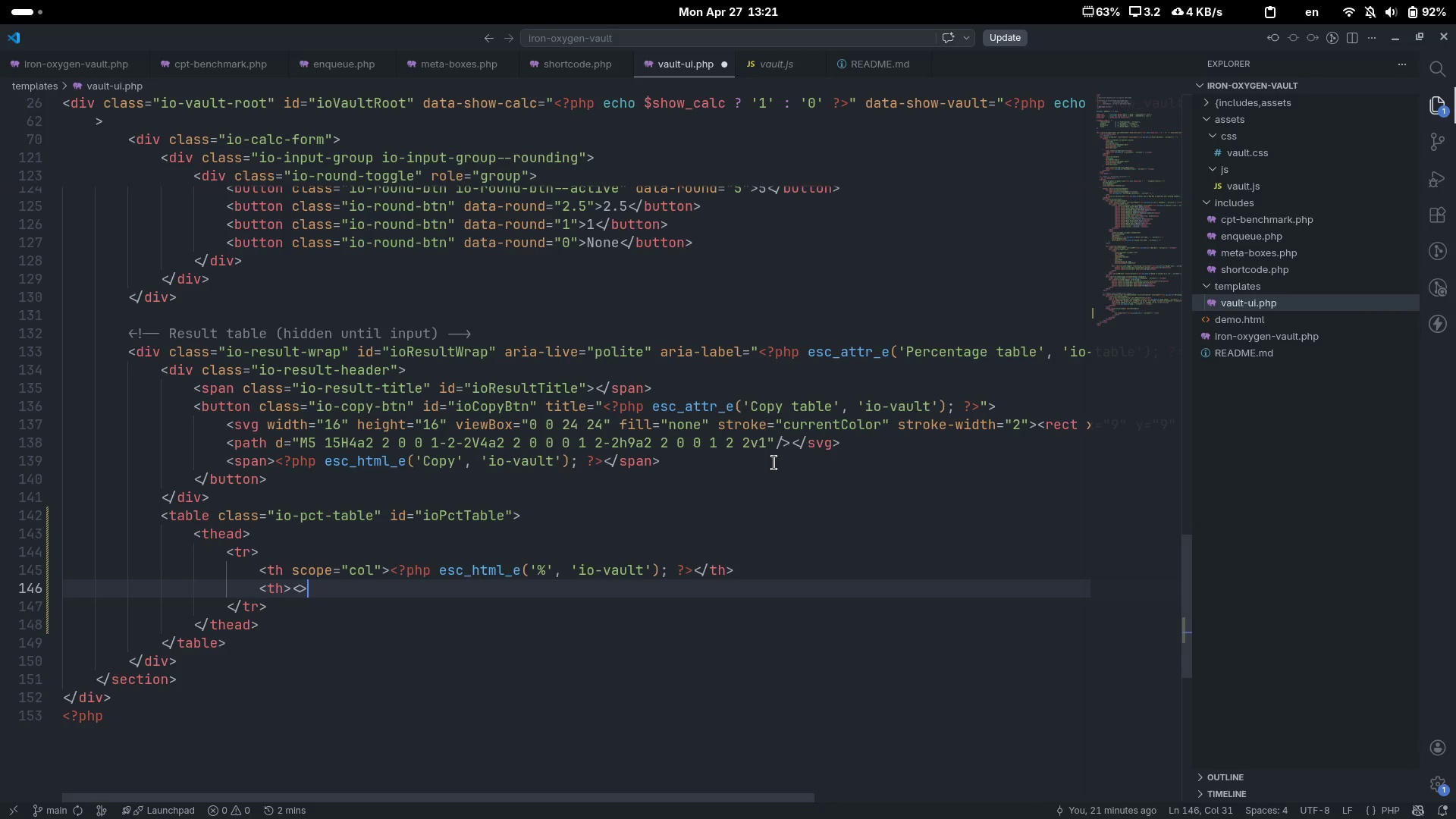 
key(ArrowLeft)
 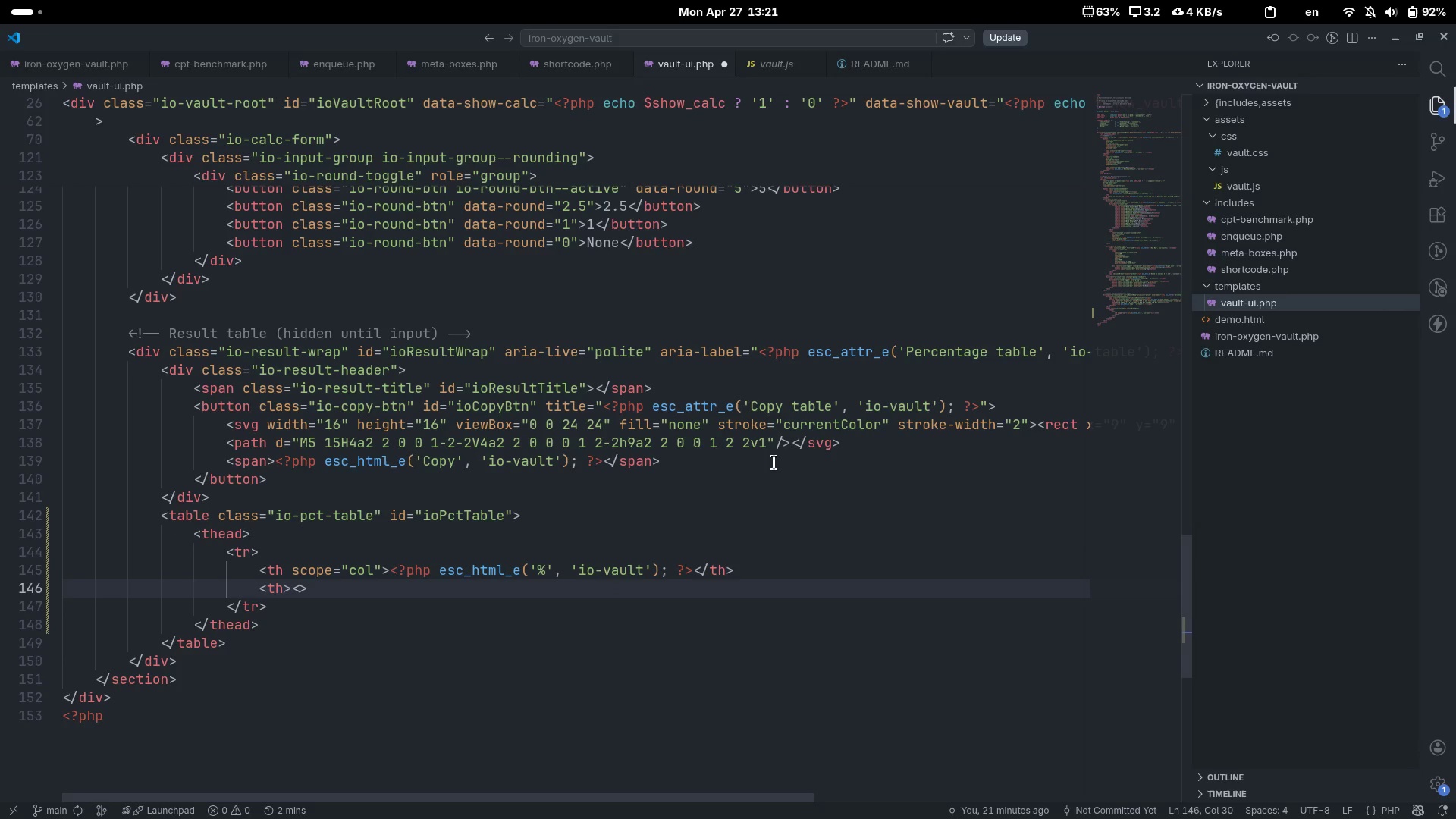 
type(/th)
 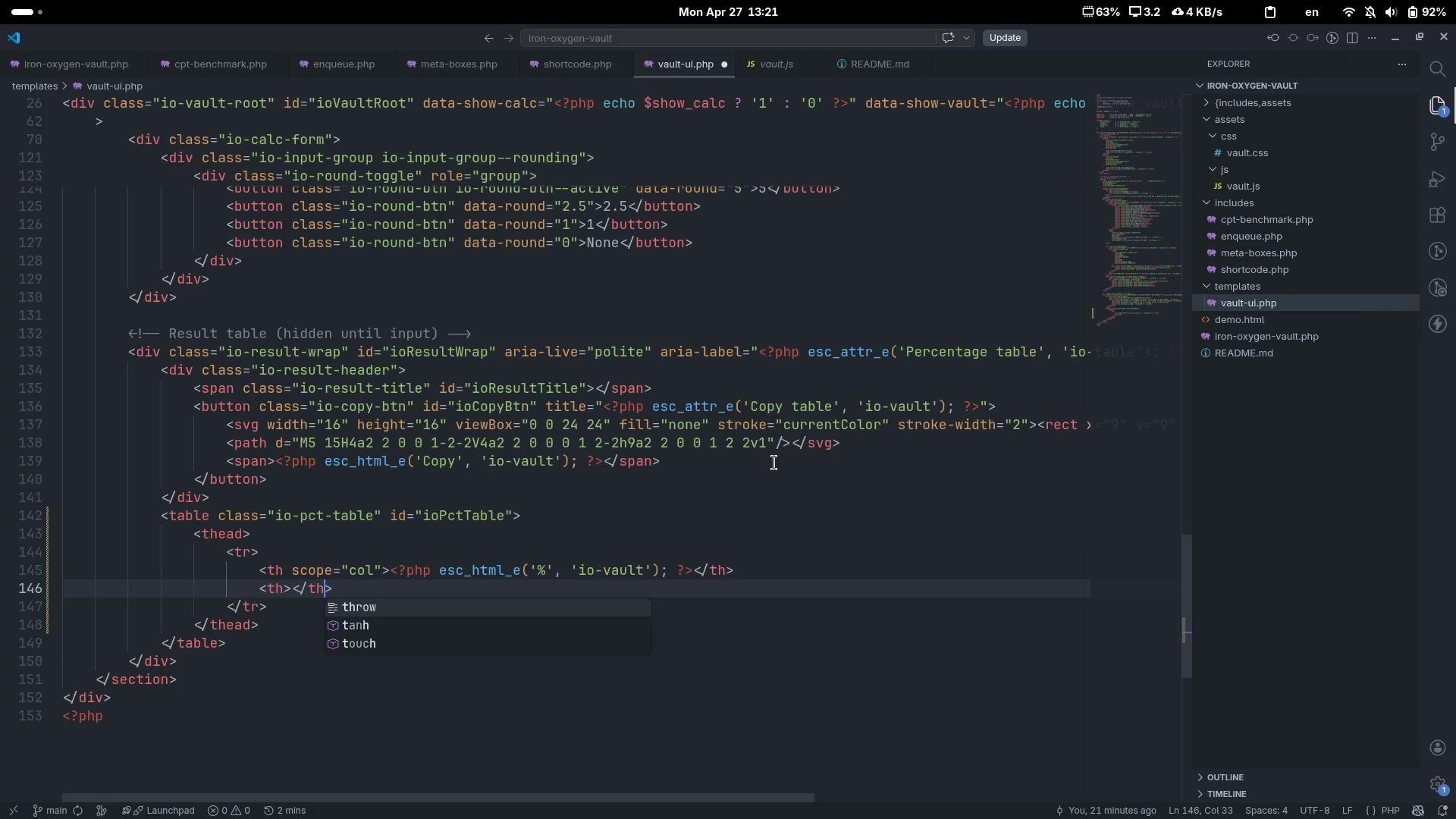 
key(ArrowLeft)
 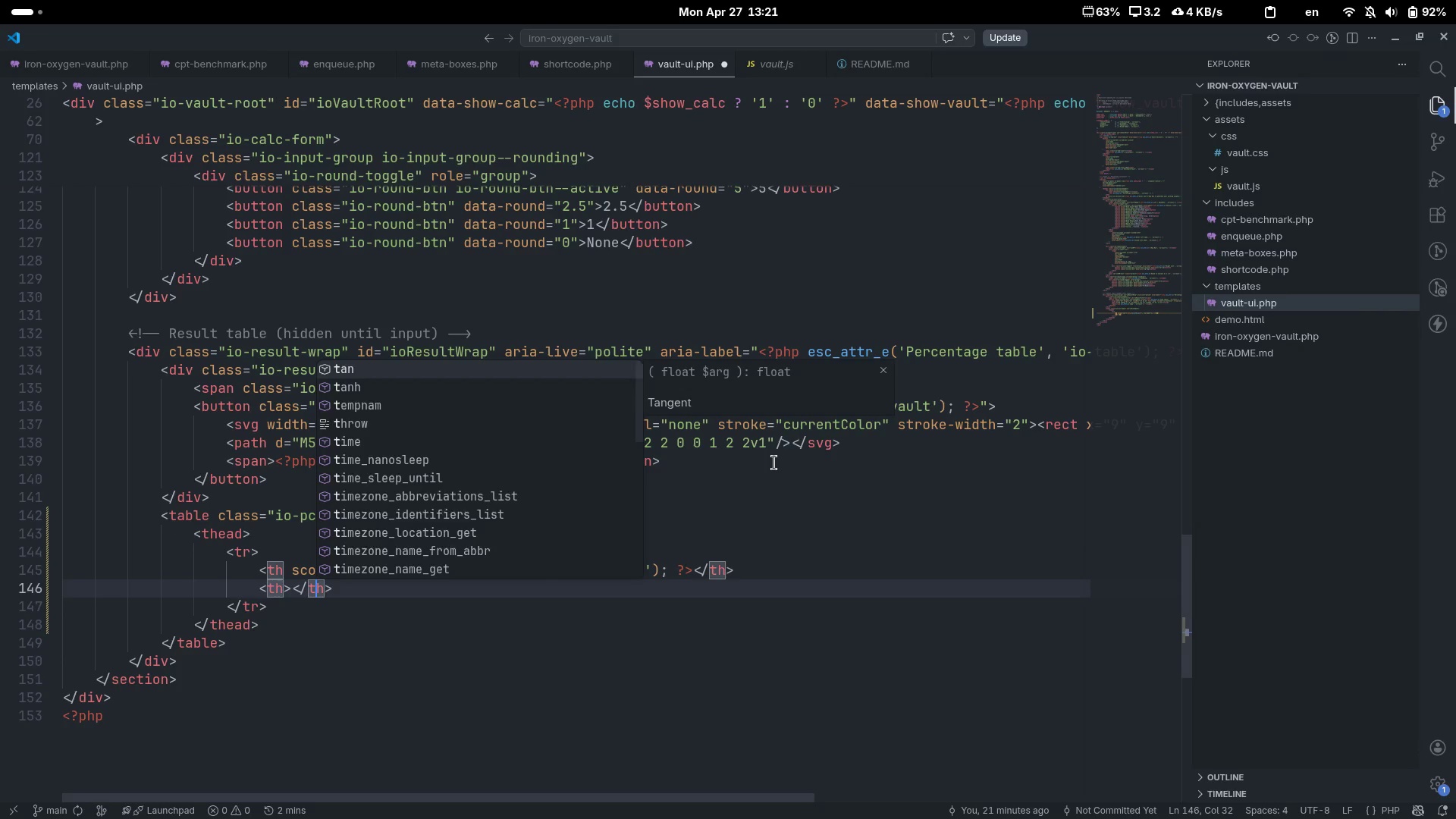 
key(ArrowLeft)
 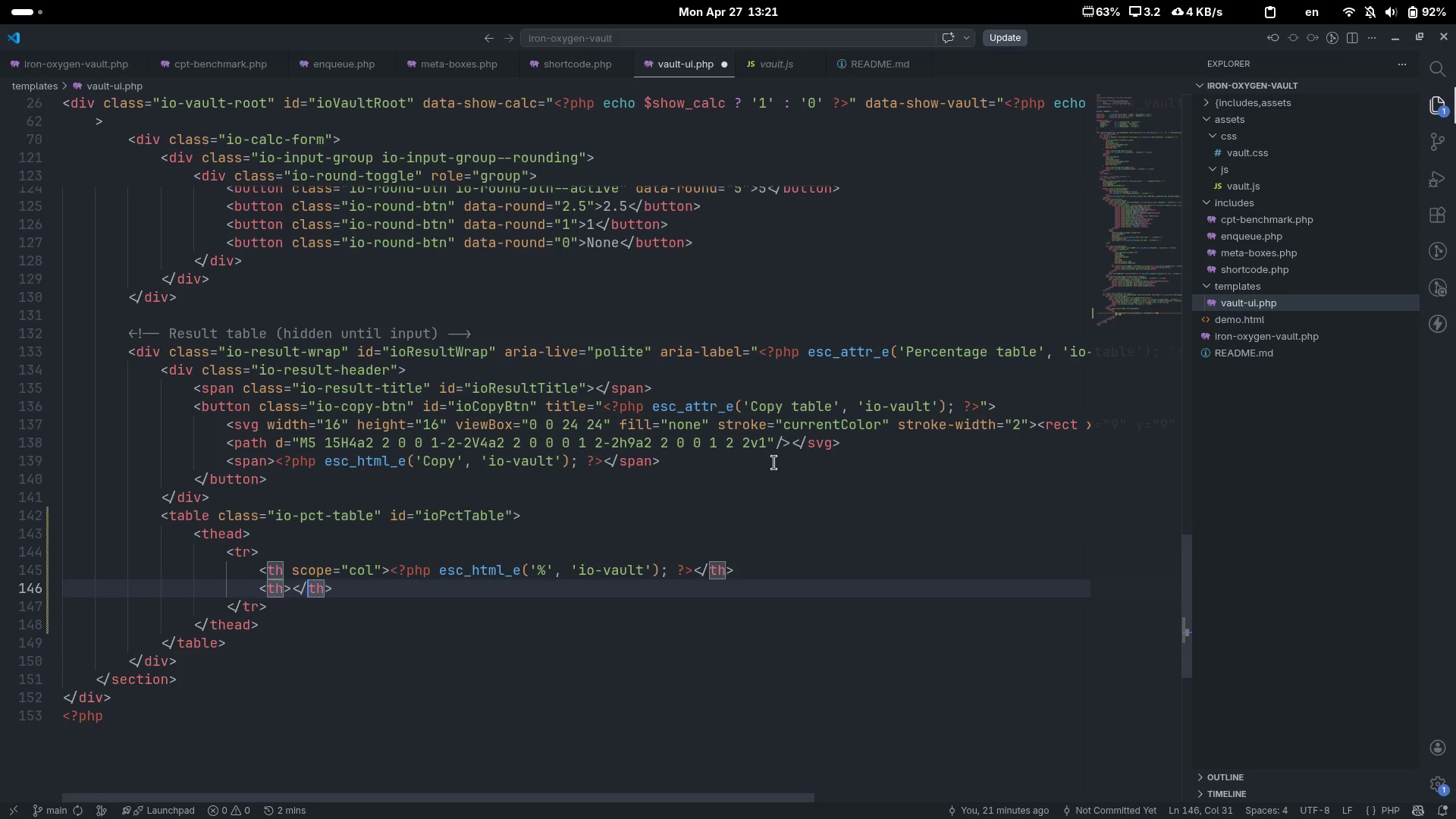 
key(ArrowLeft)
 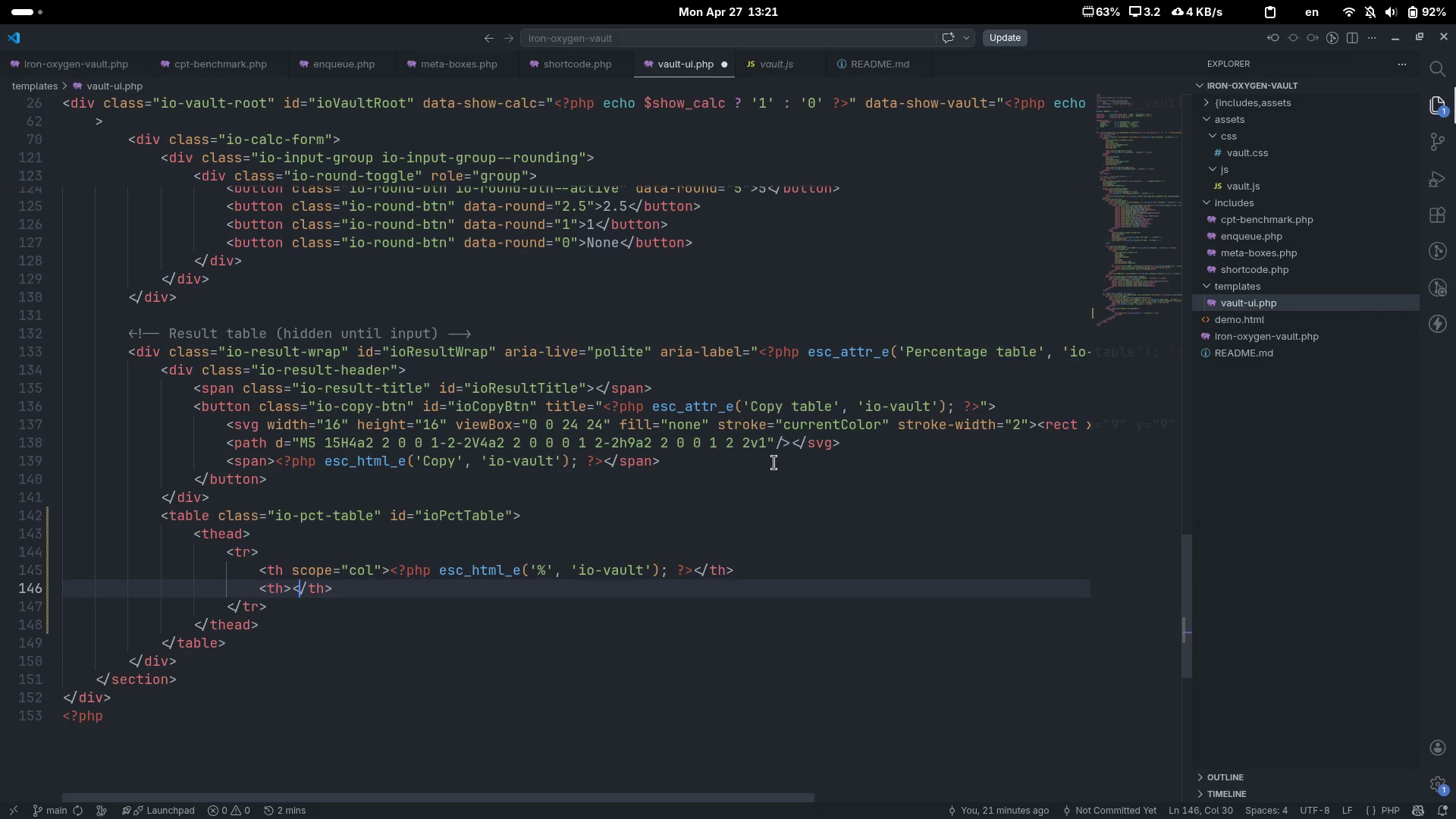 
key(ArrowLeft)
 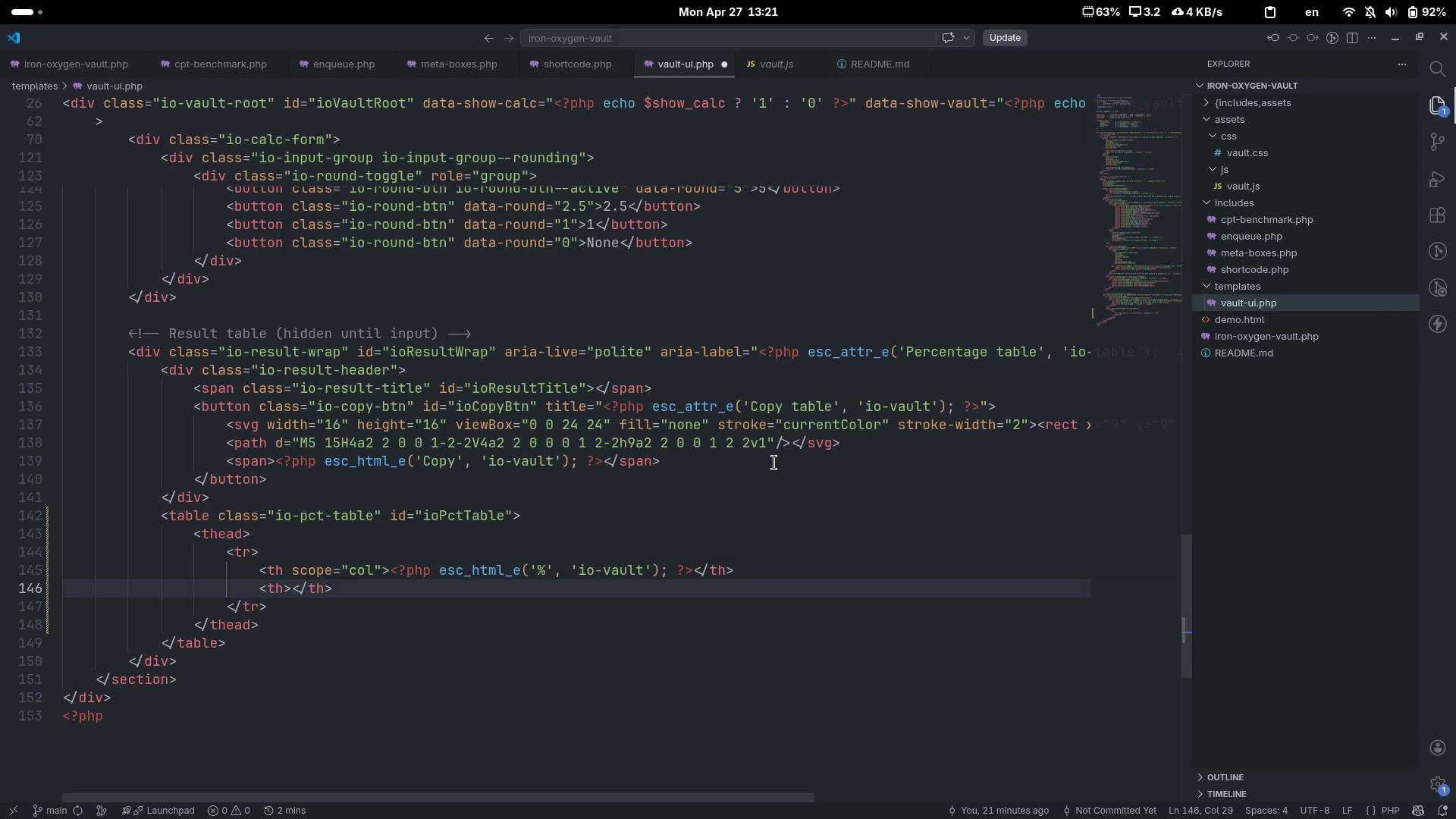 
key(ArrowLeft)
 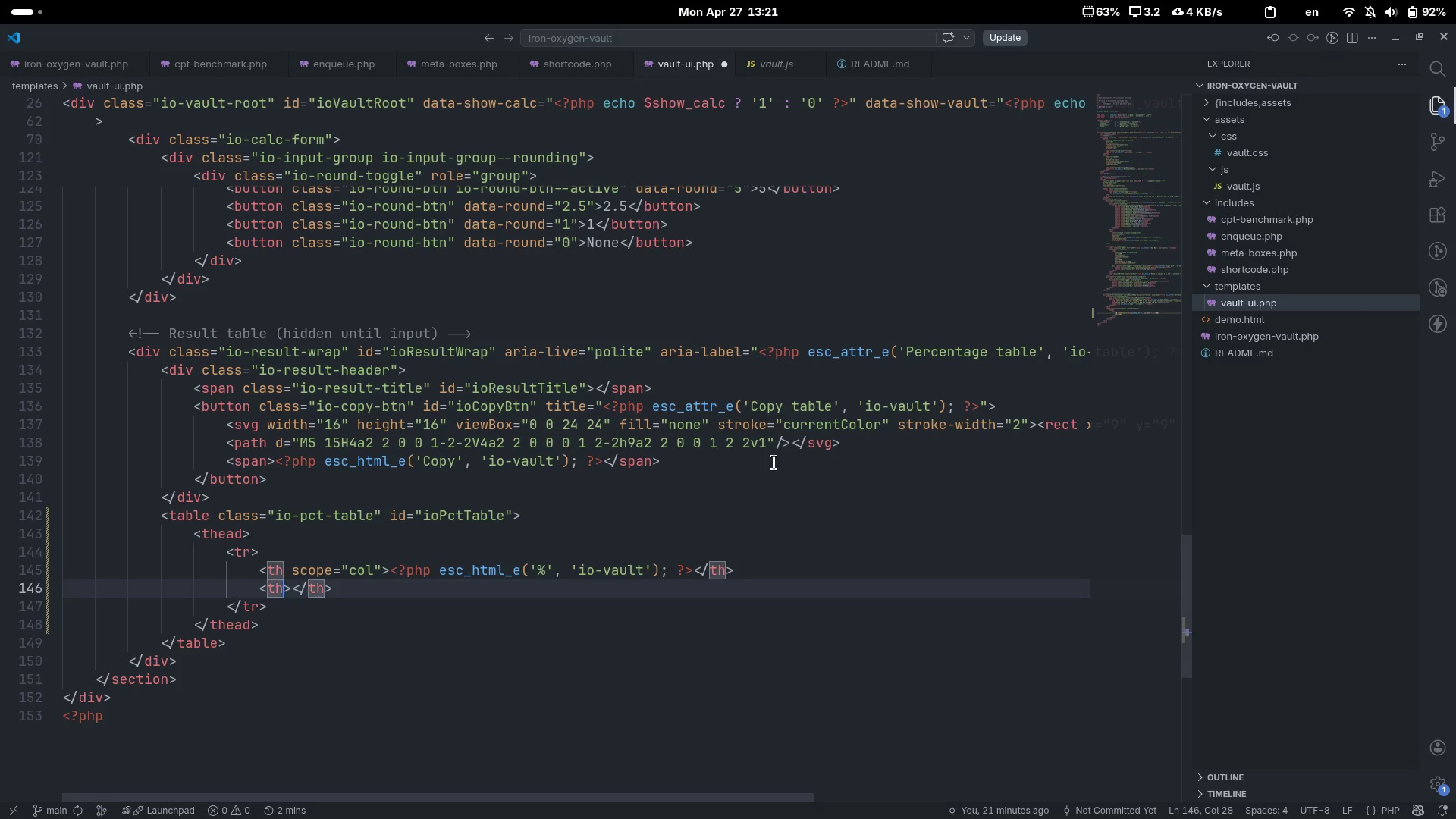 
type( scr)
key(Backspace)
type(oe)
key(Backspace)
type(pe="")
 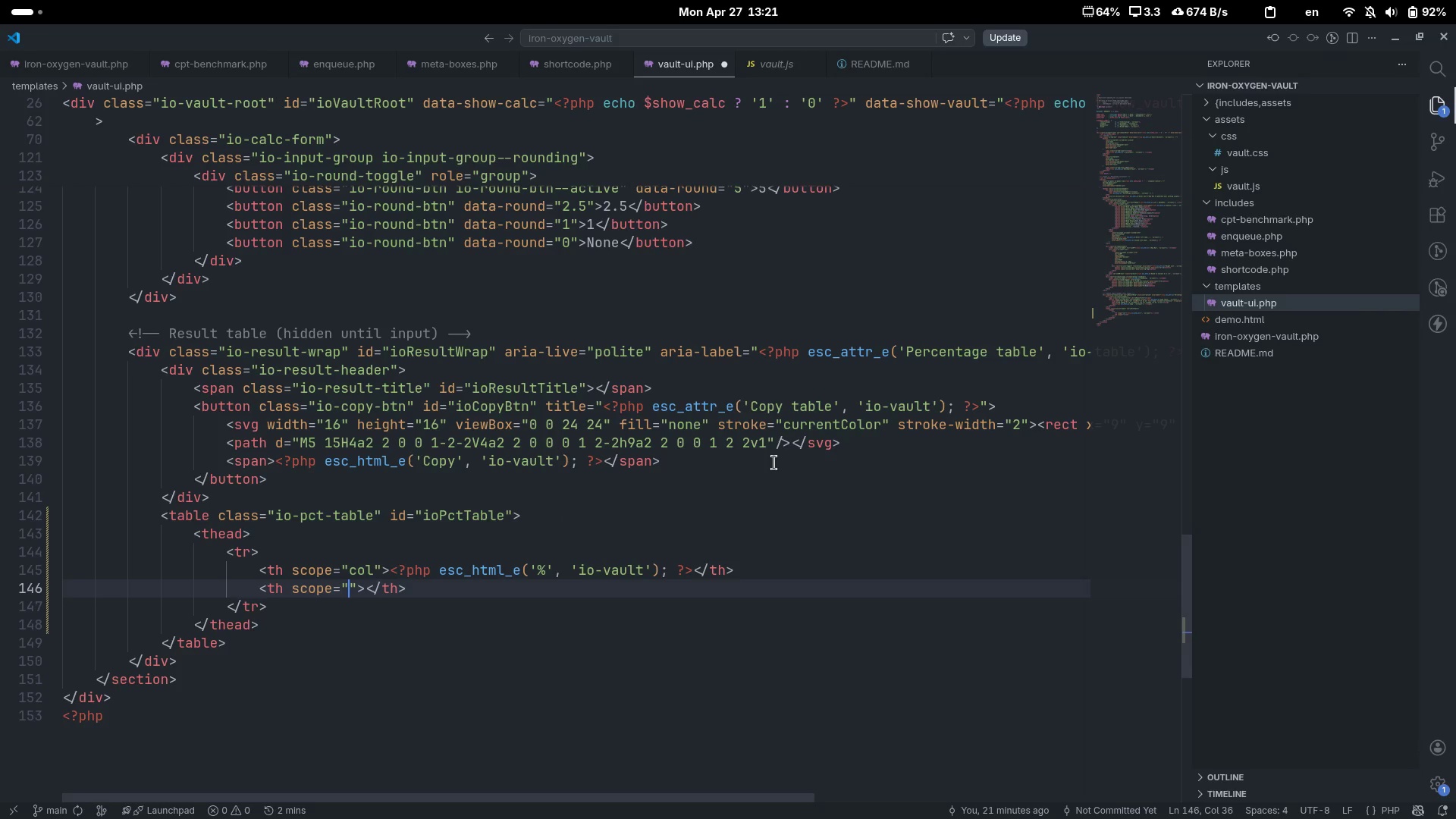 
 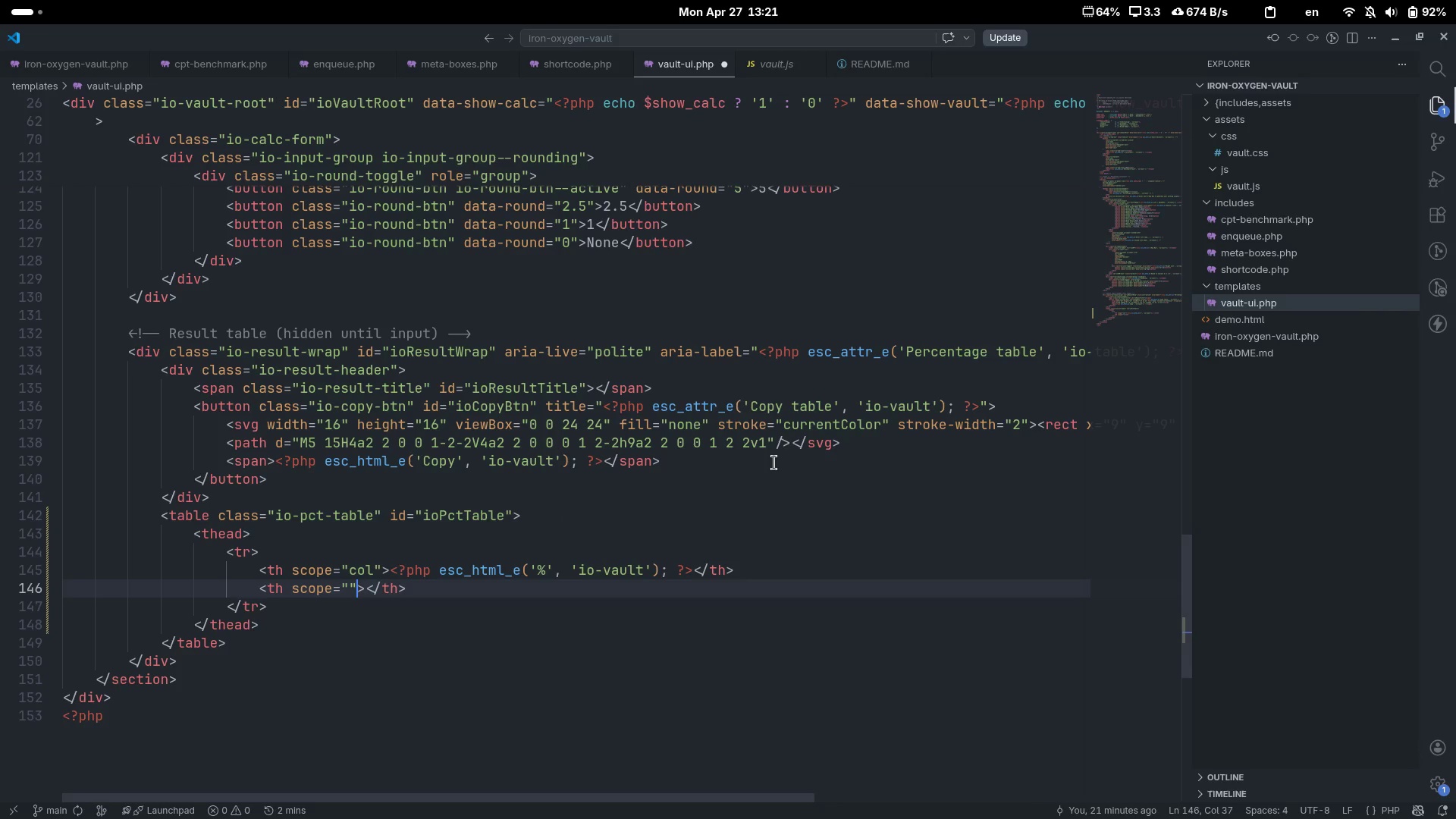 
key(ArrowLeft)
 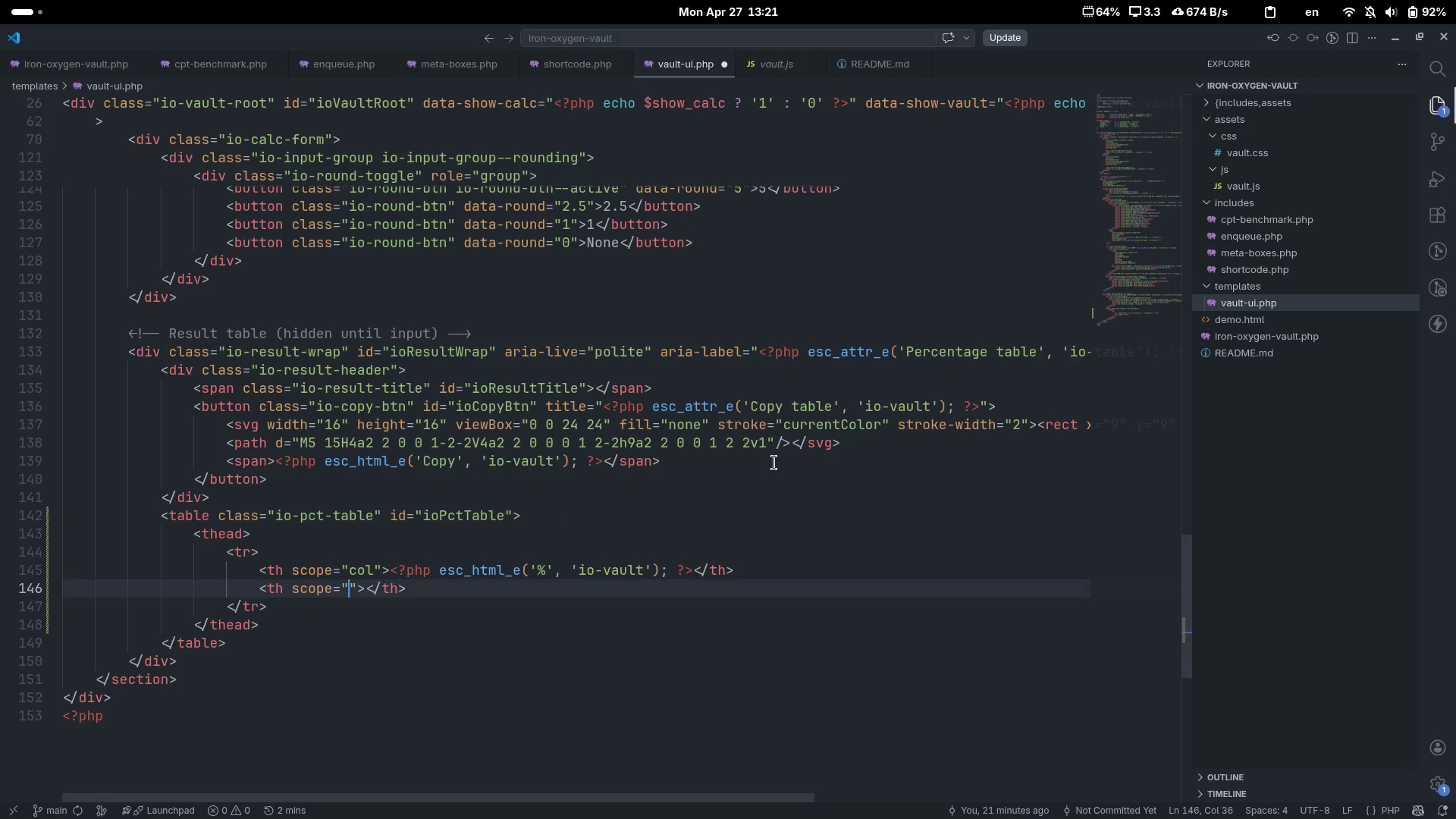 
type(col)
 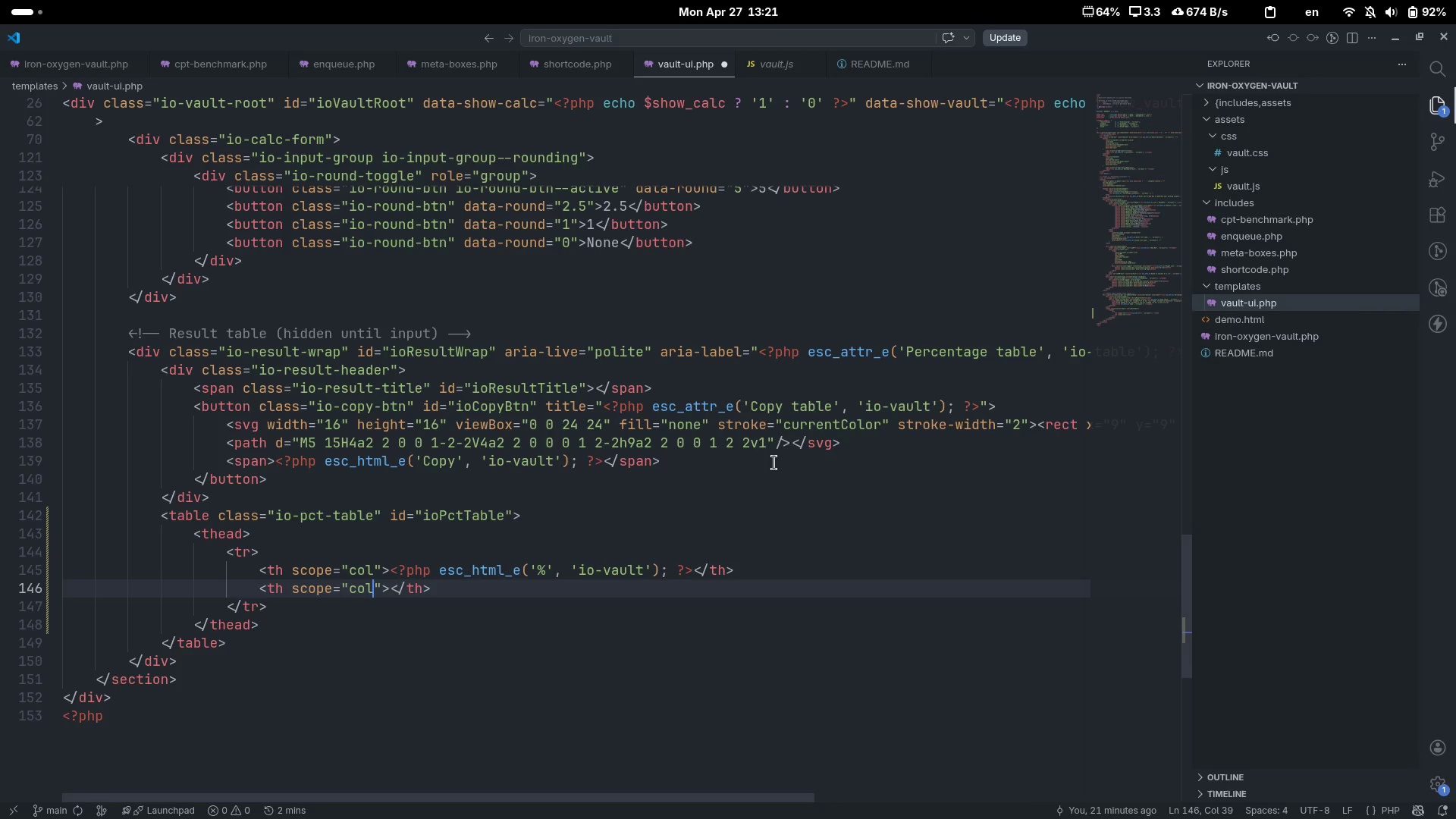 
key(ArrowRight)
 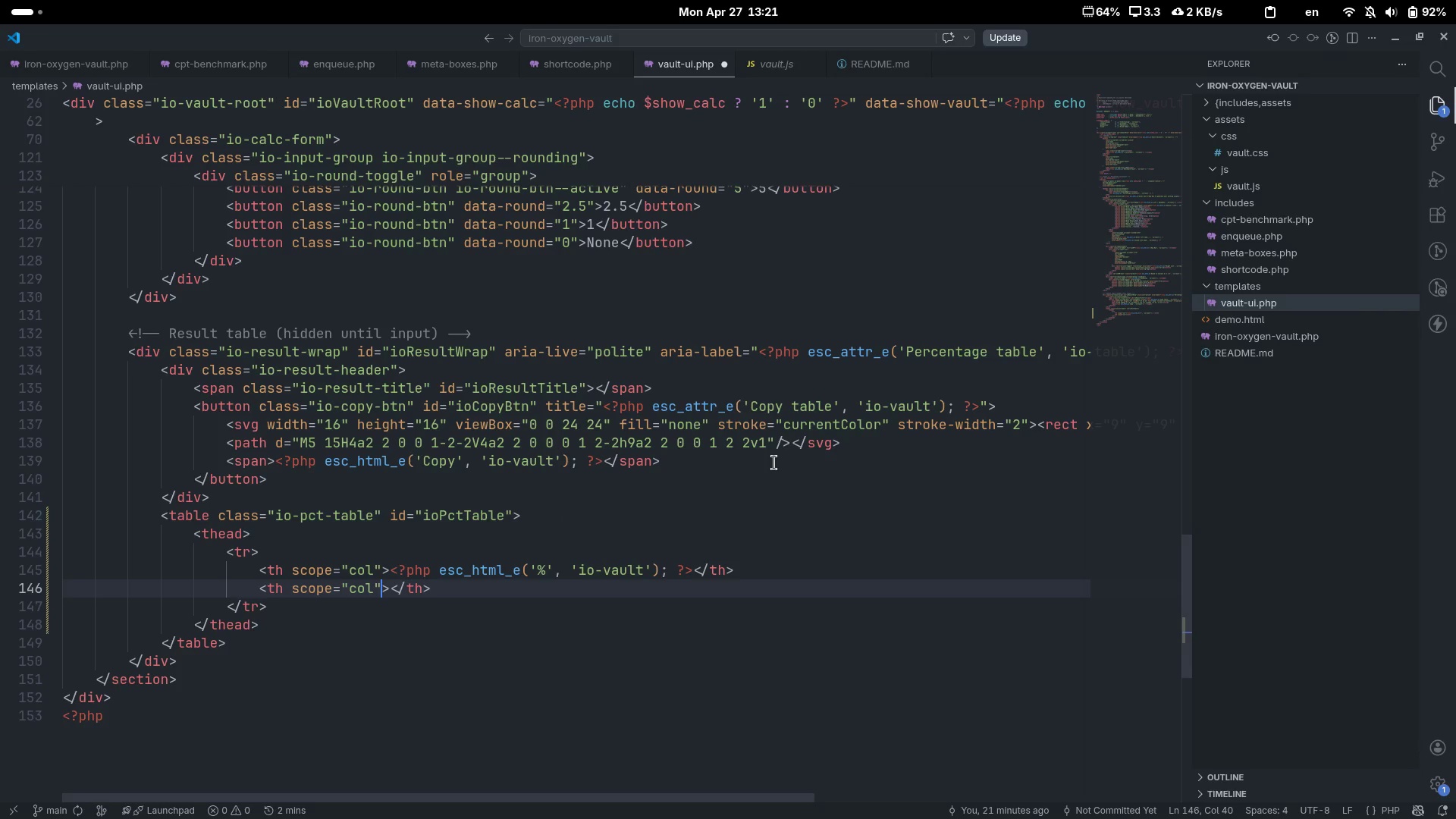 
type( id-)
key(Backspace)
type(="")
 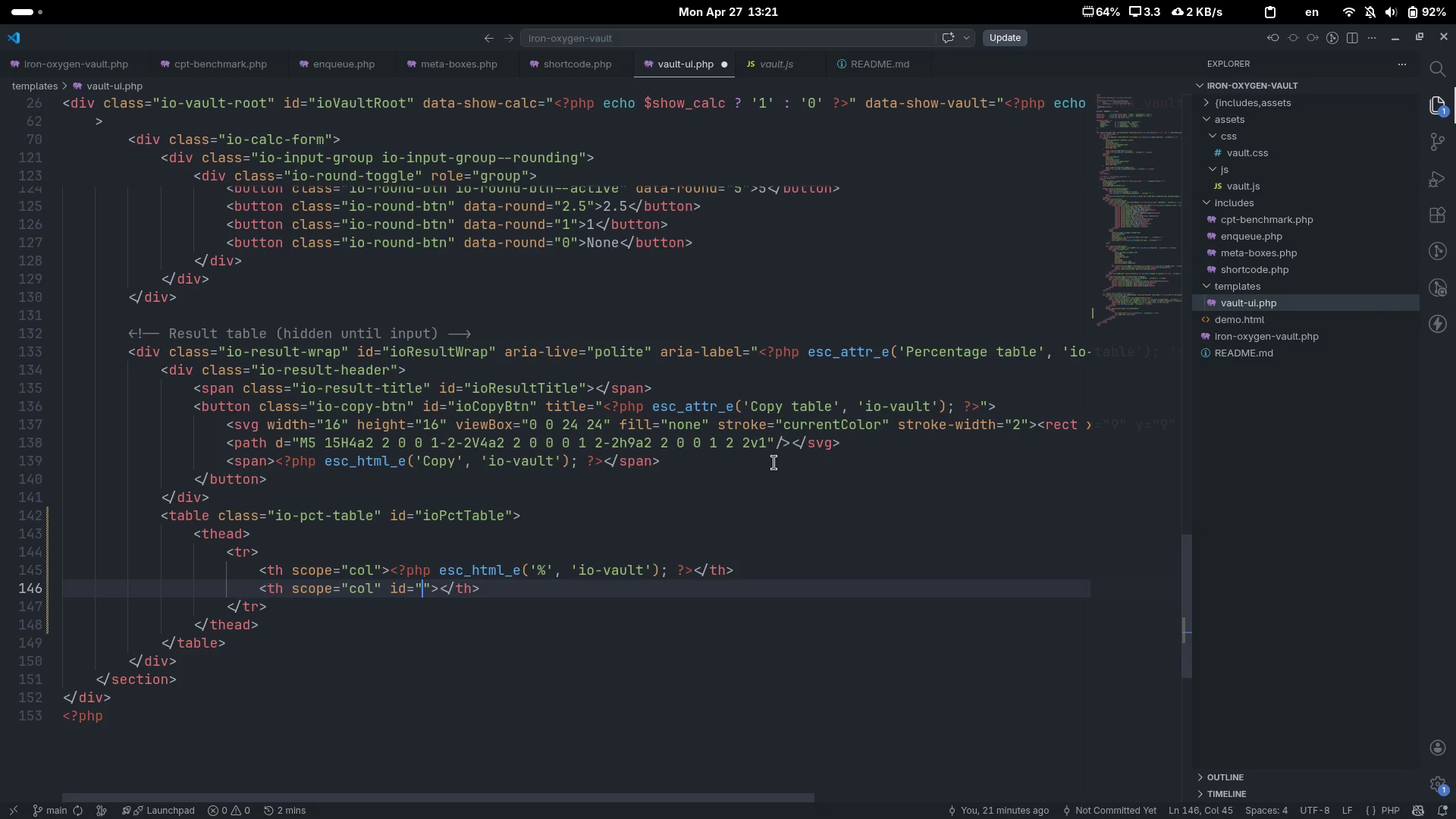 
 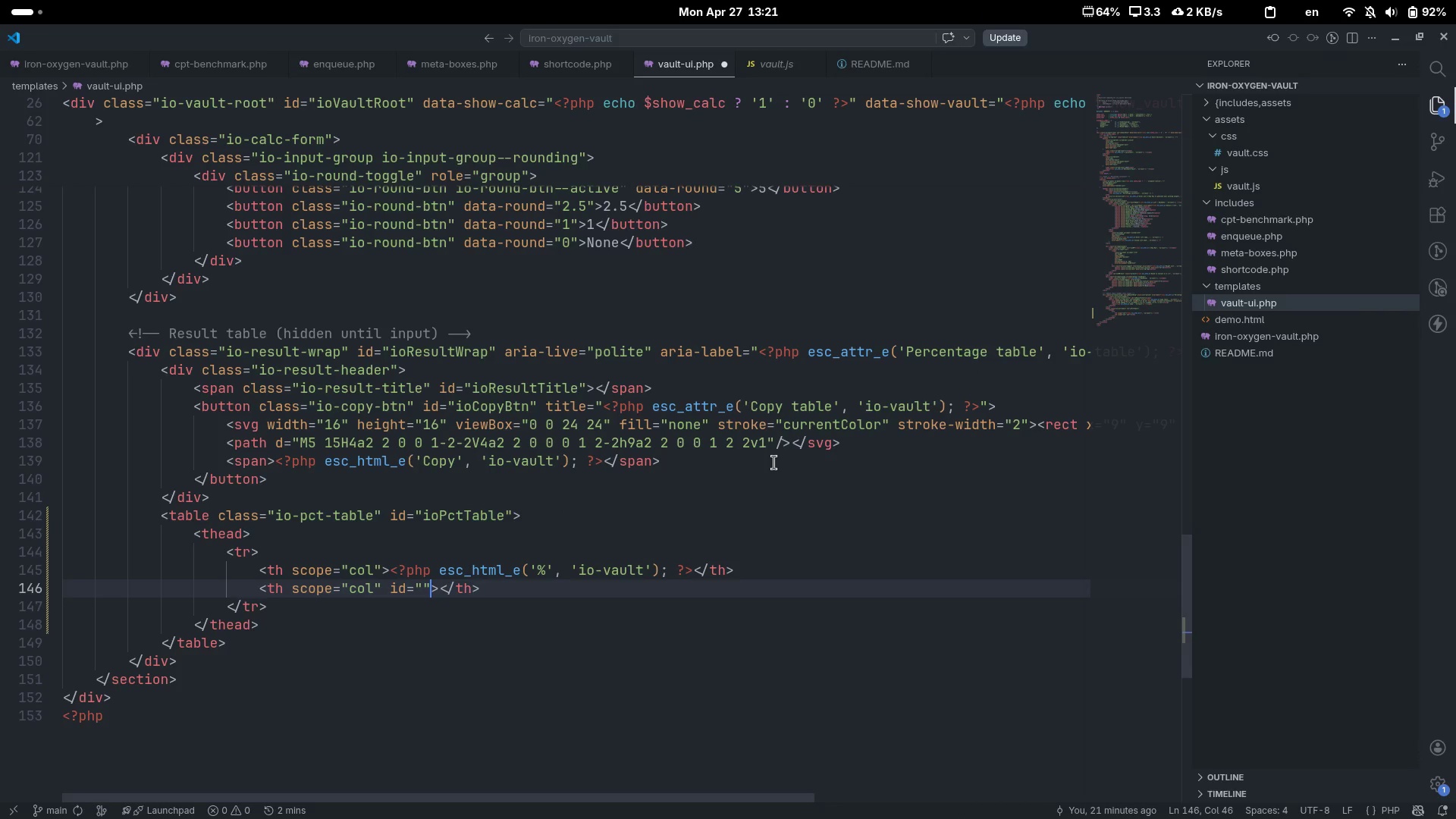 
key(ArrowLeft)
 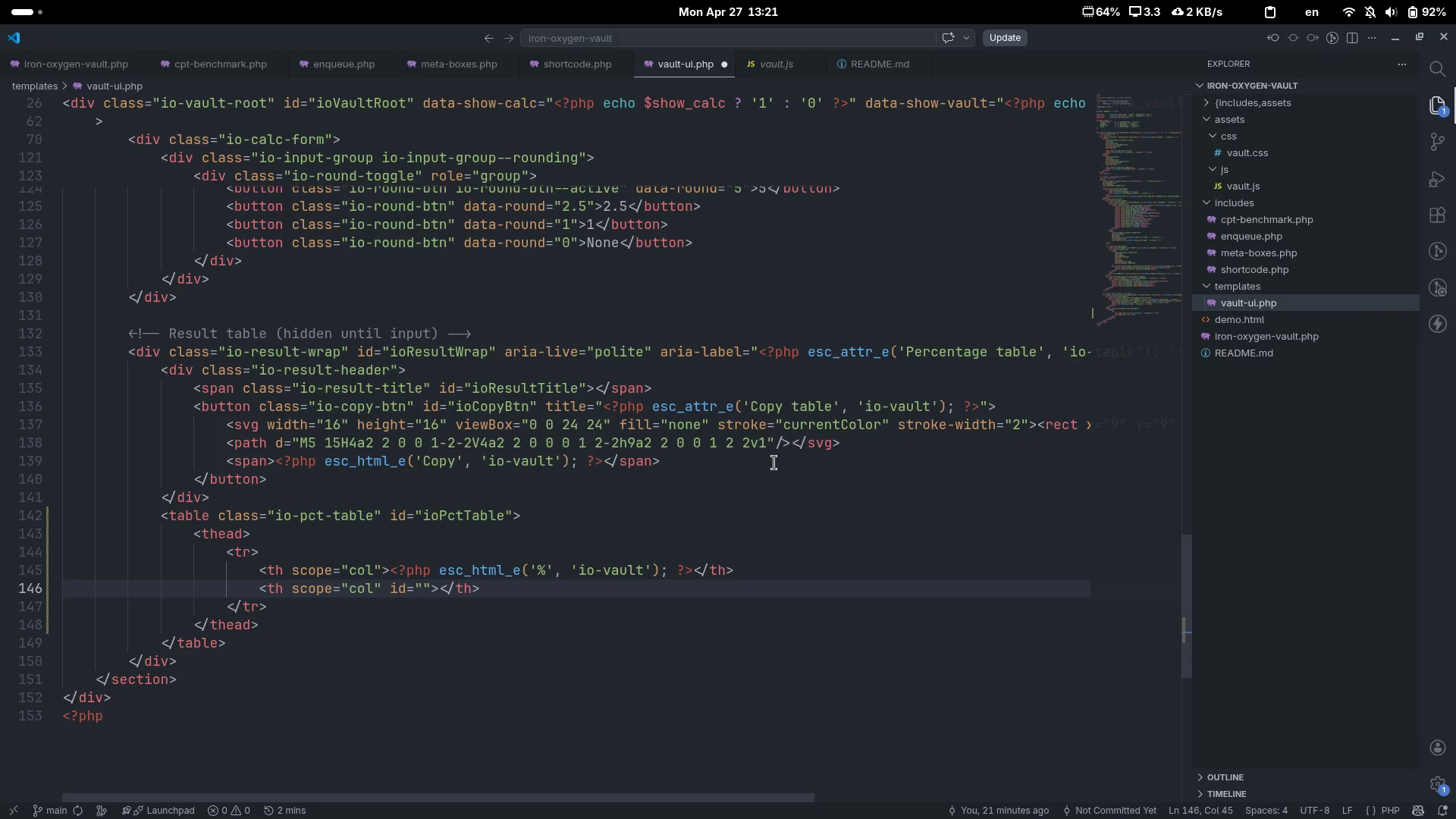 
type(ioTableWeightHeader)
 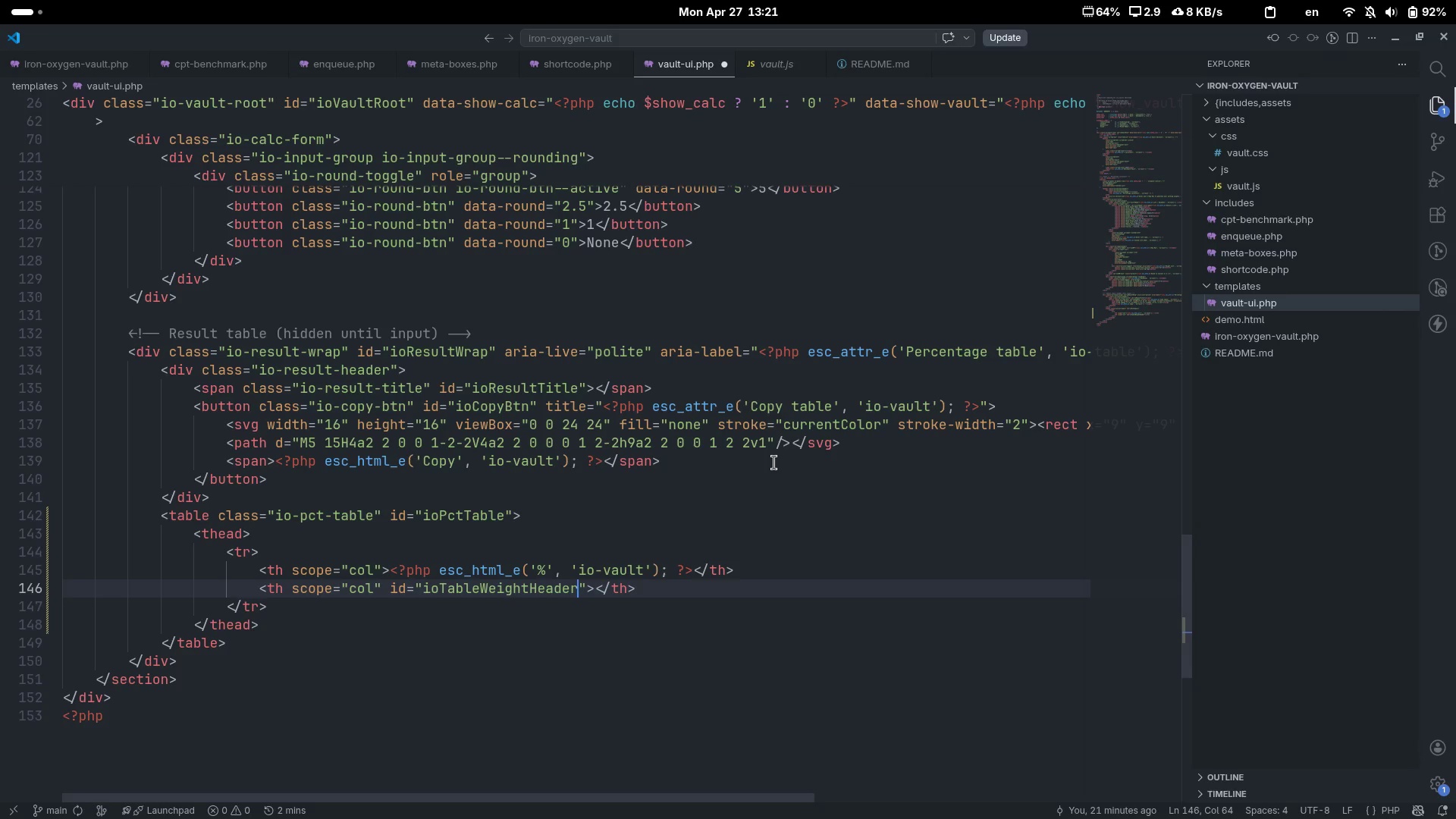 
key(ArrowRight)
 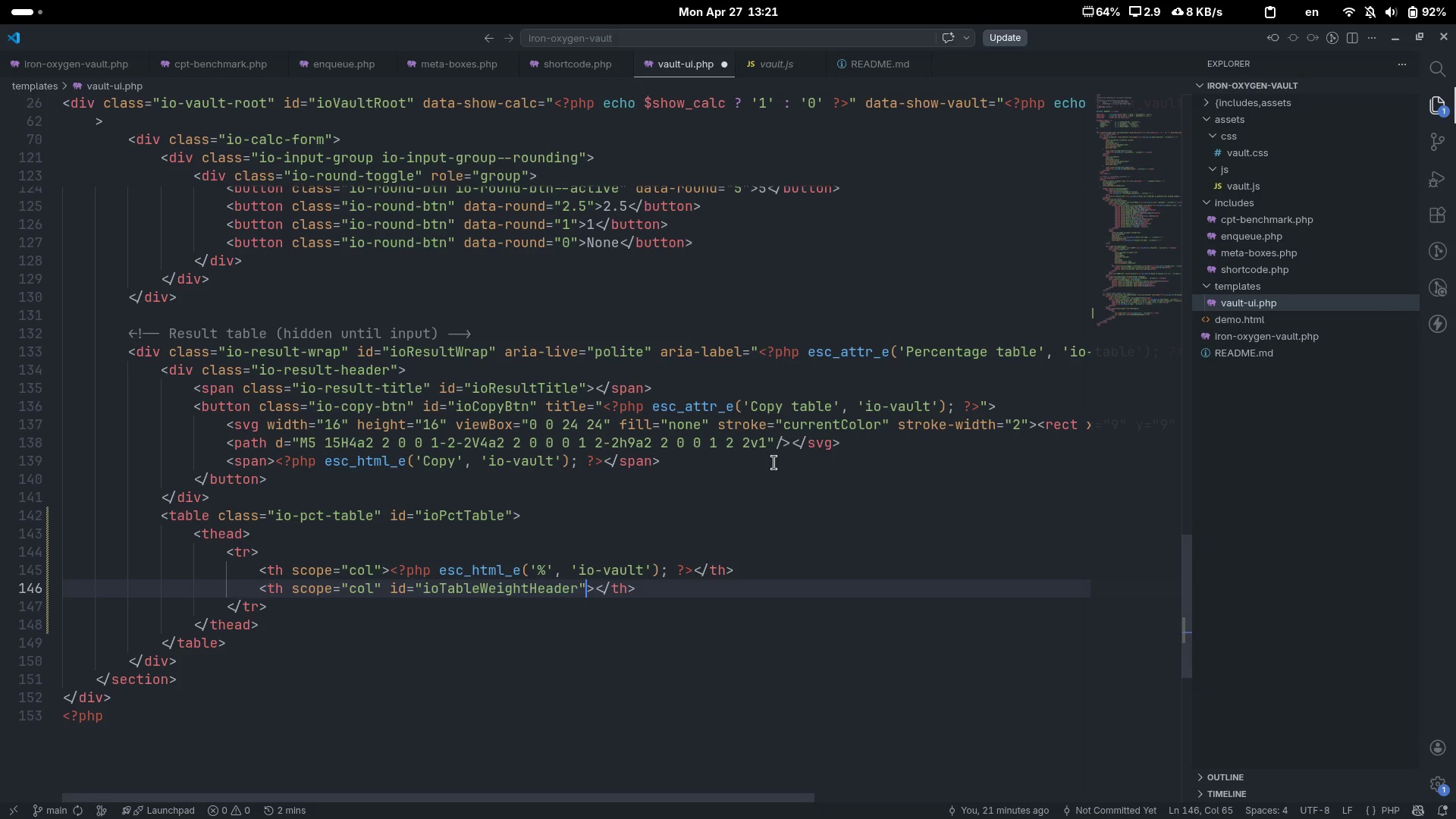 
key(ArrowRight)
 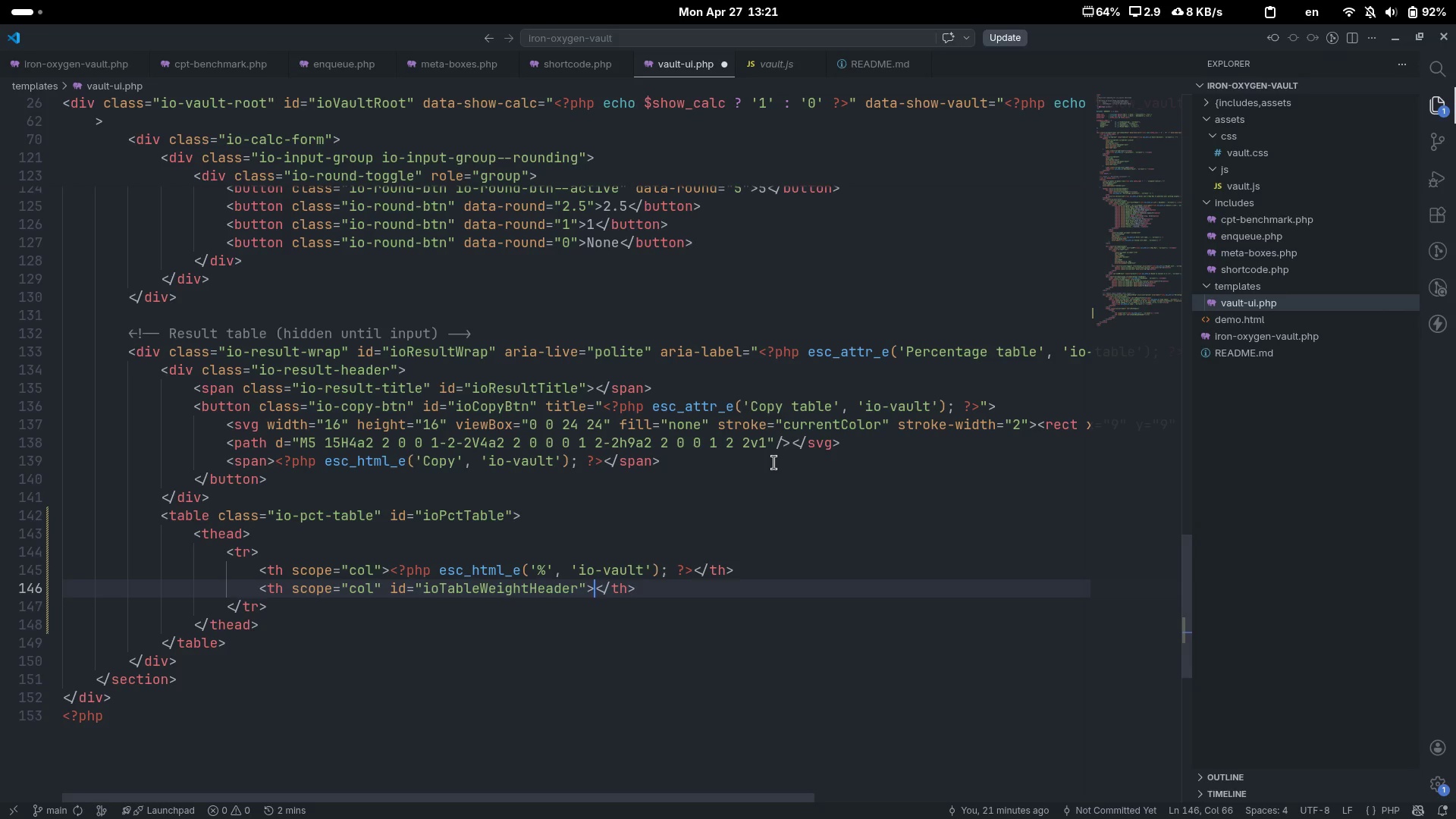 
key(Shift+Comma)
 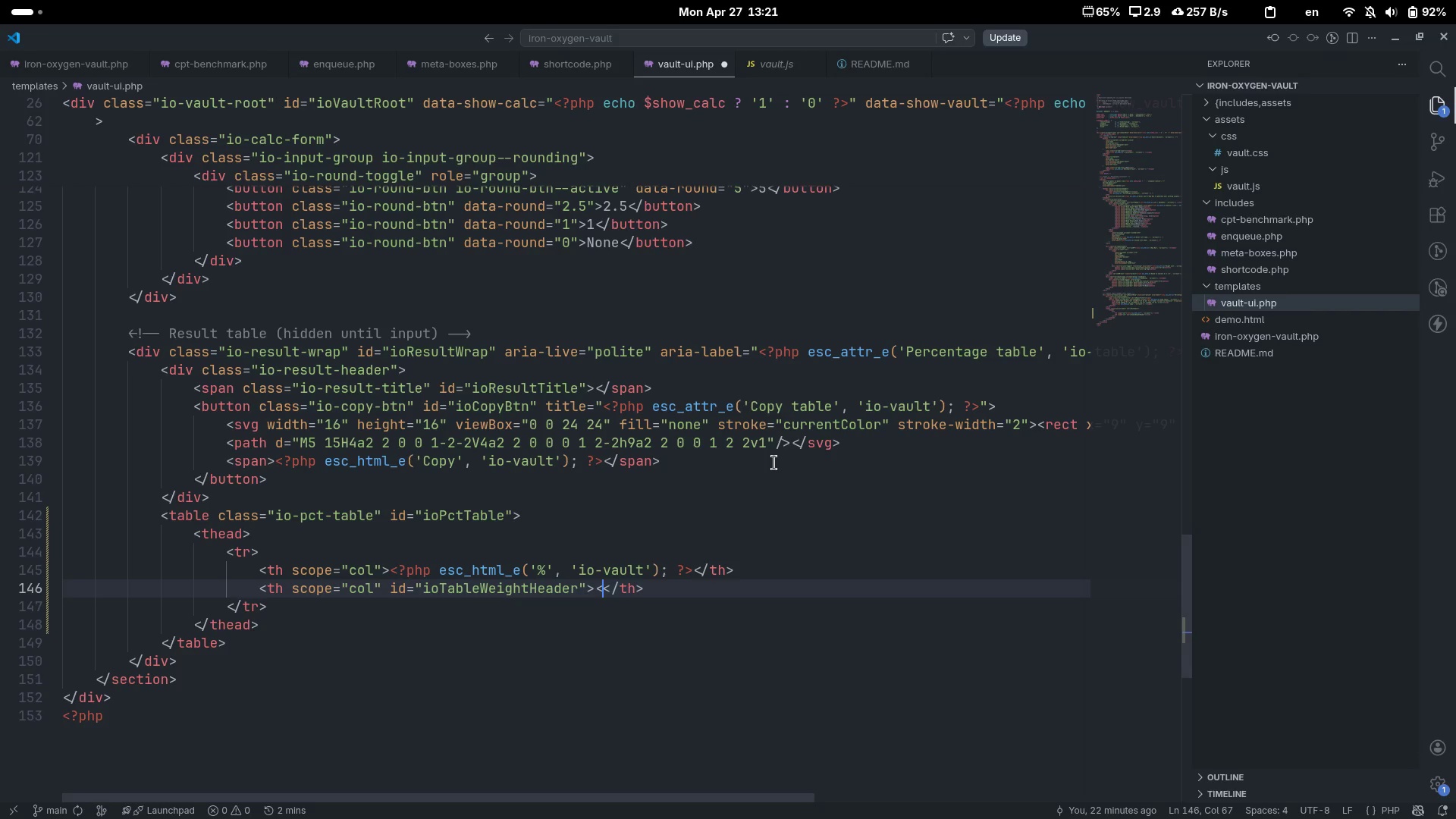 
key(Shift+ShiftLeft)
 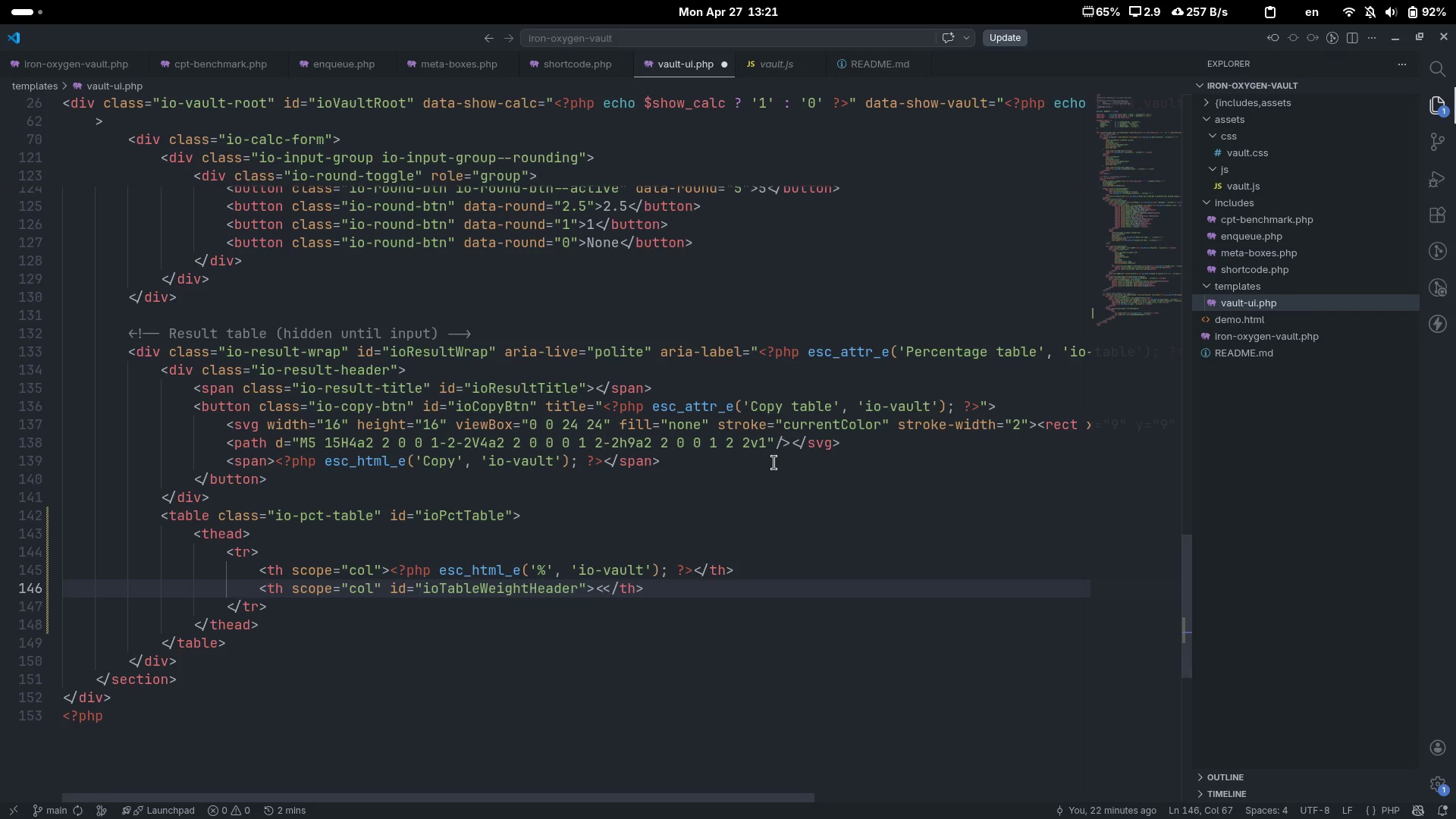 
key(Shift+Slash)
 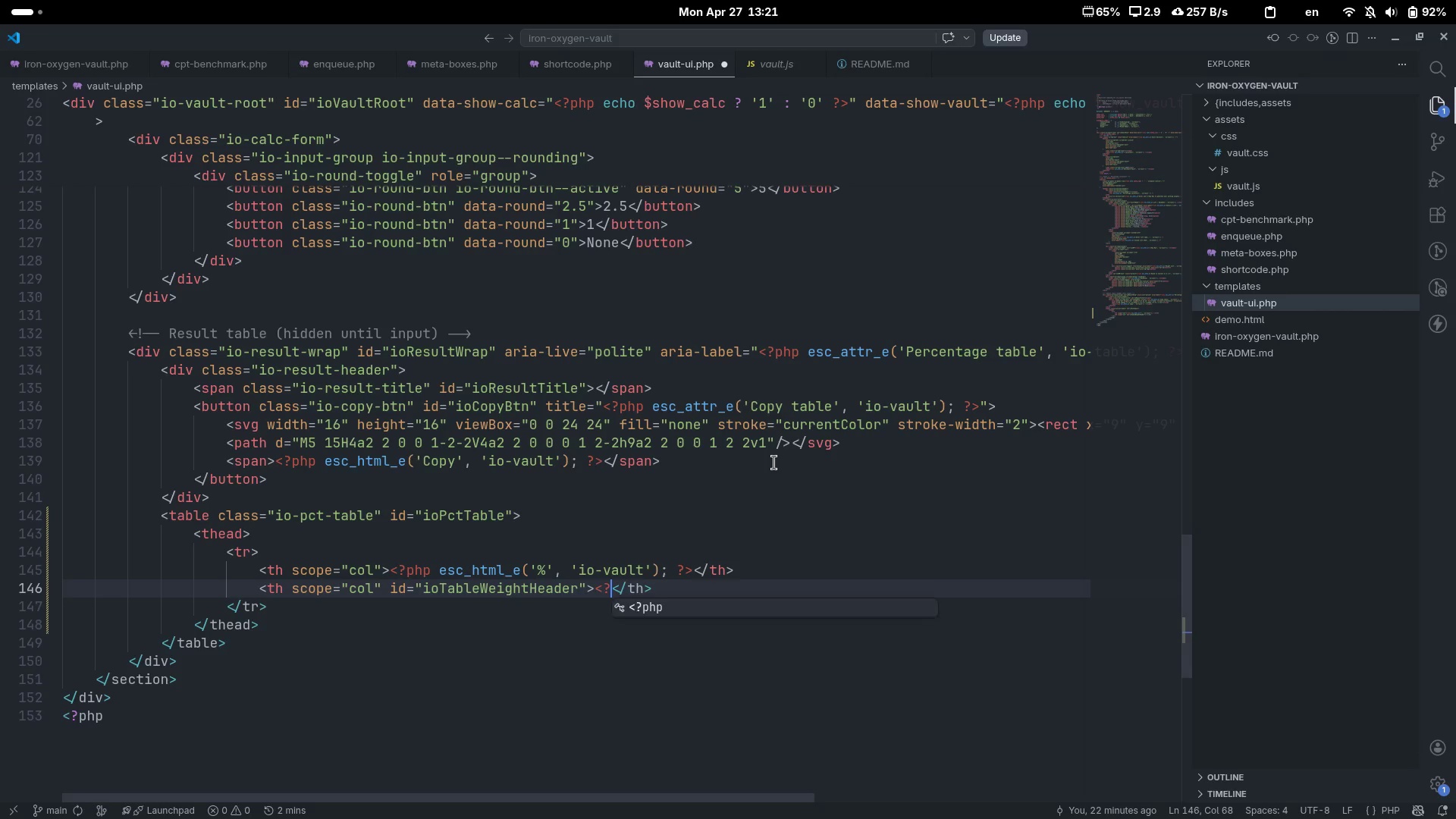 
key(Tab)
 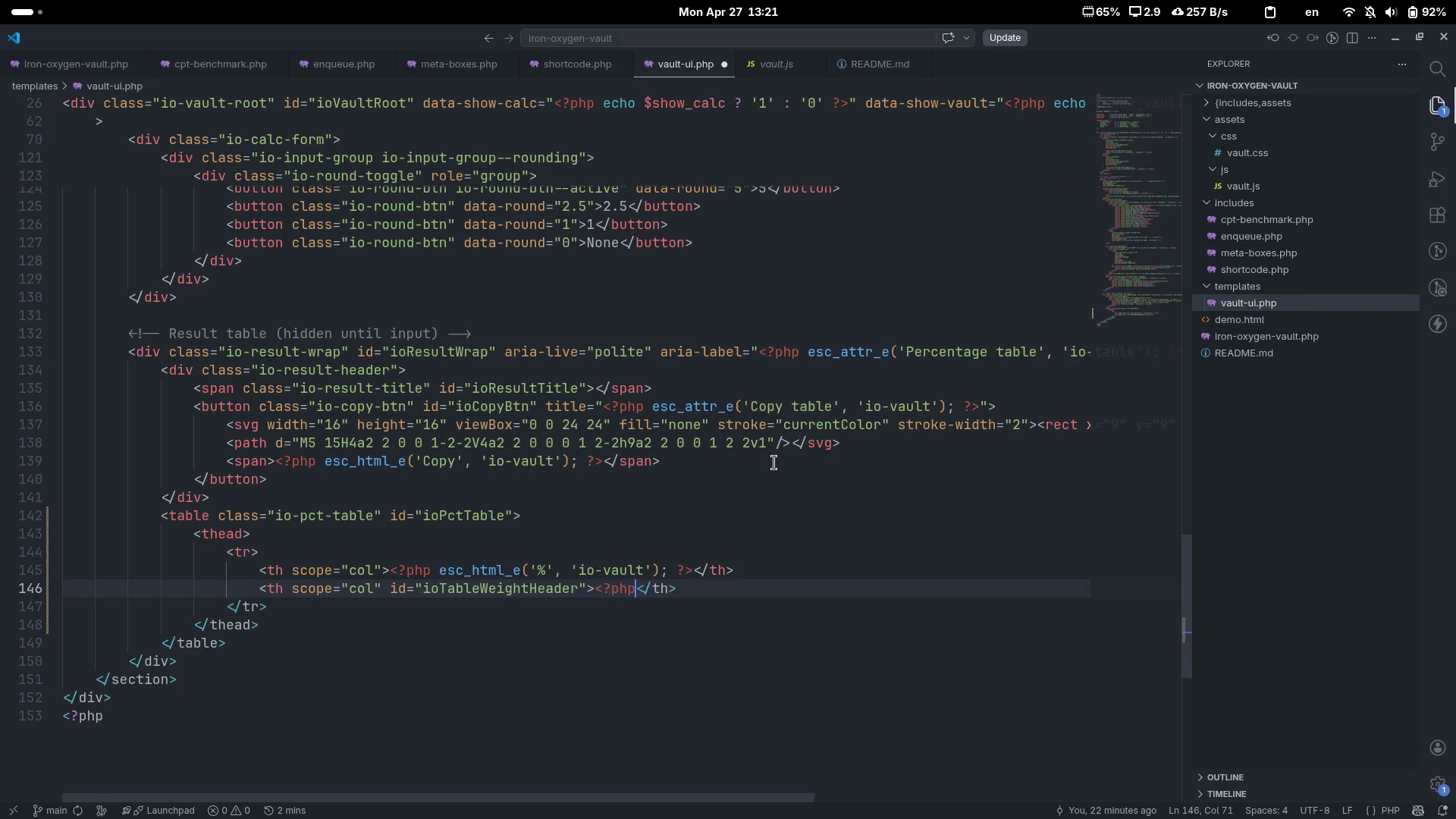 
key(Space)
 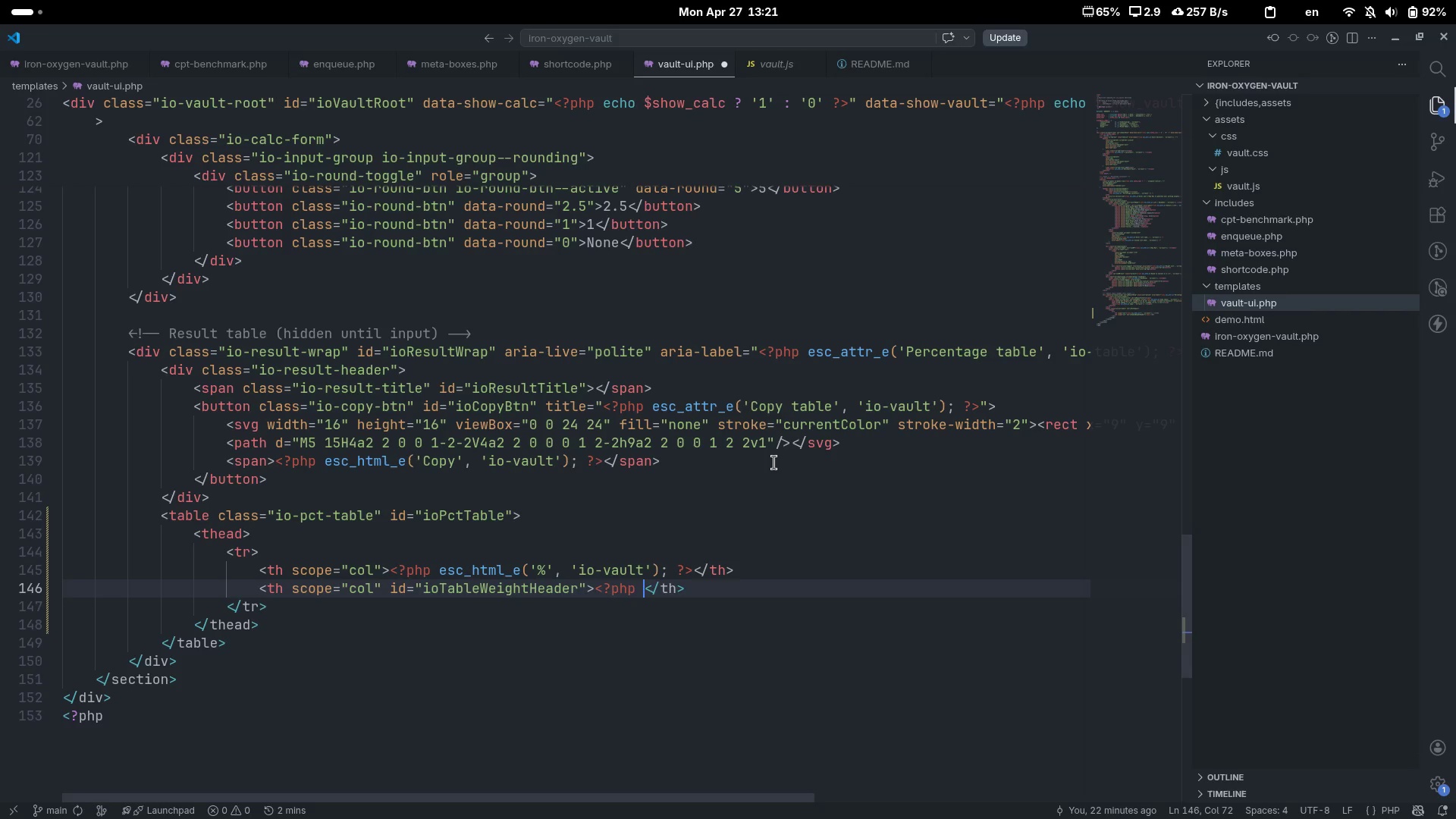 
key(Shift+Slash)
 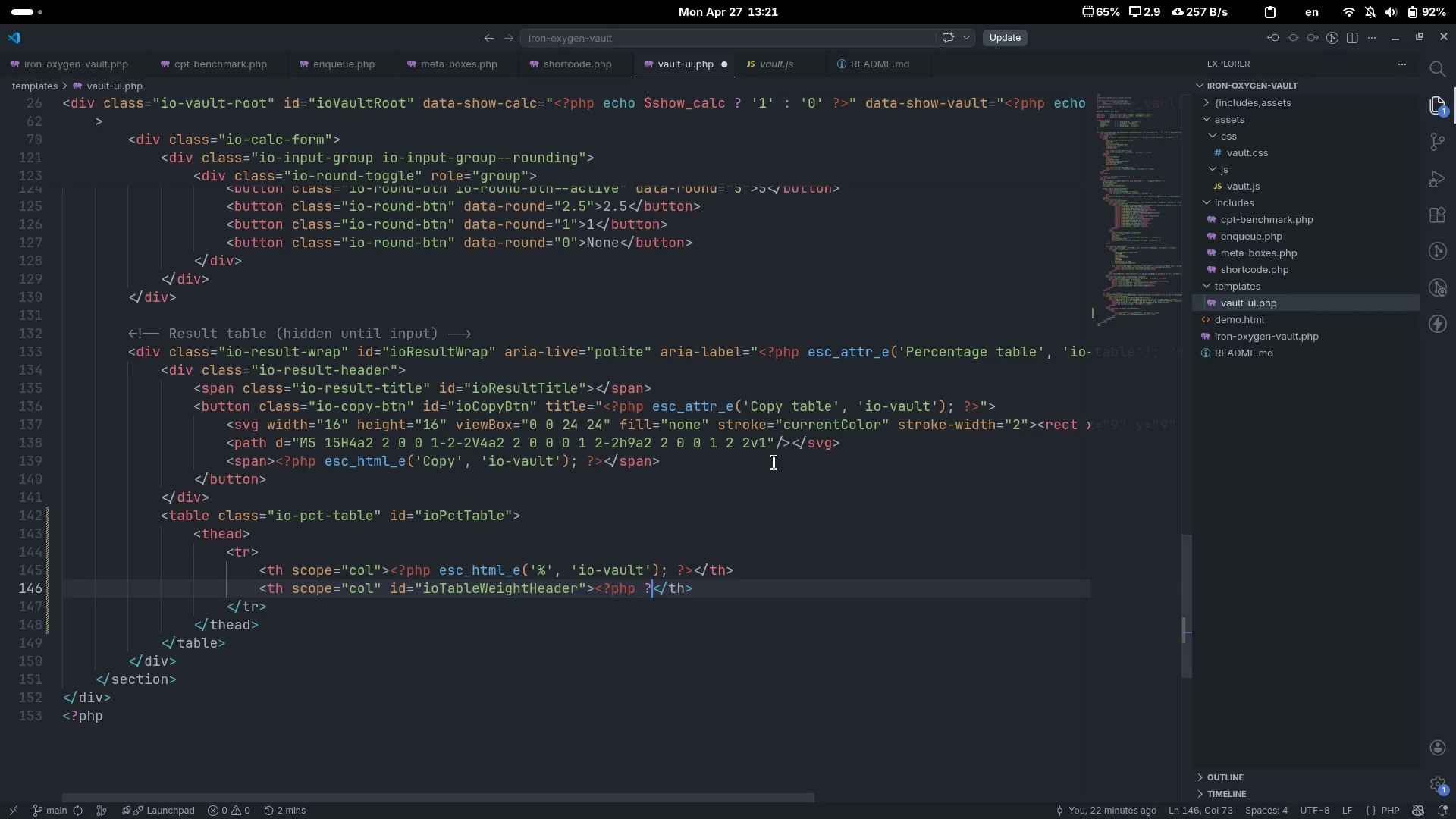 
key(Shift+Period)
 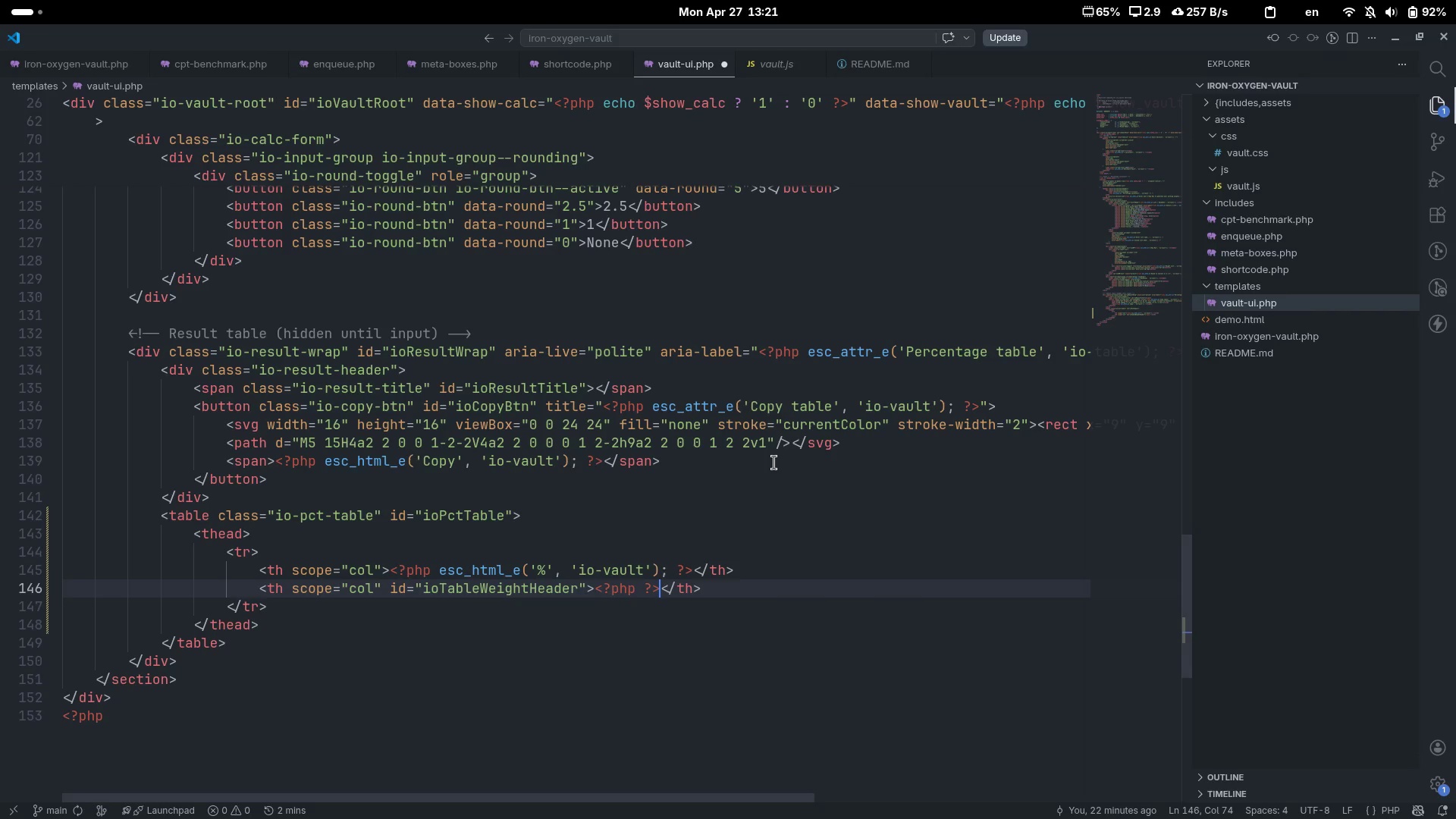 
key(ArrowLeft)
 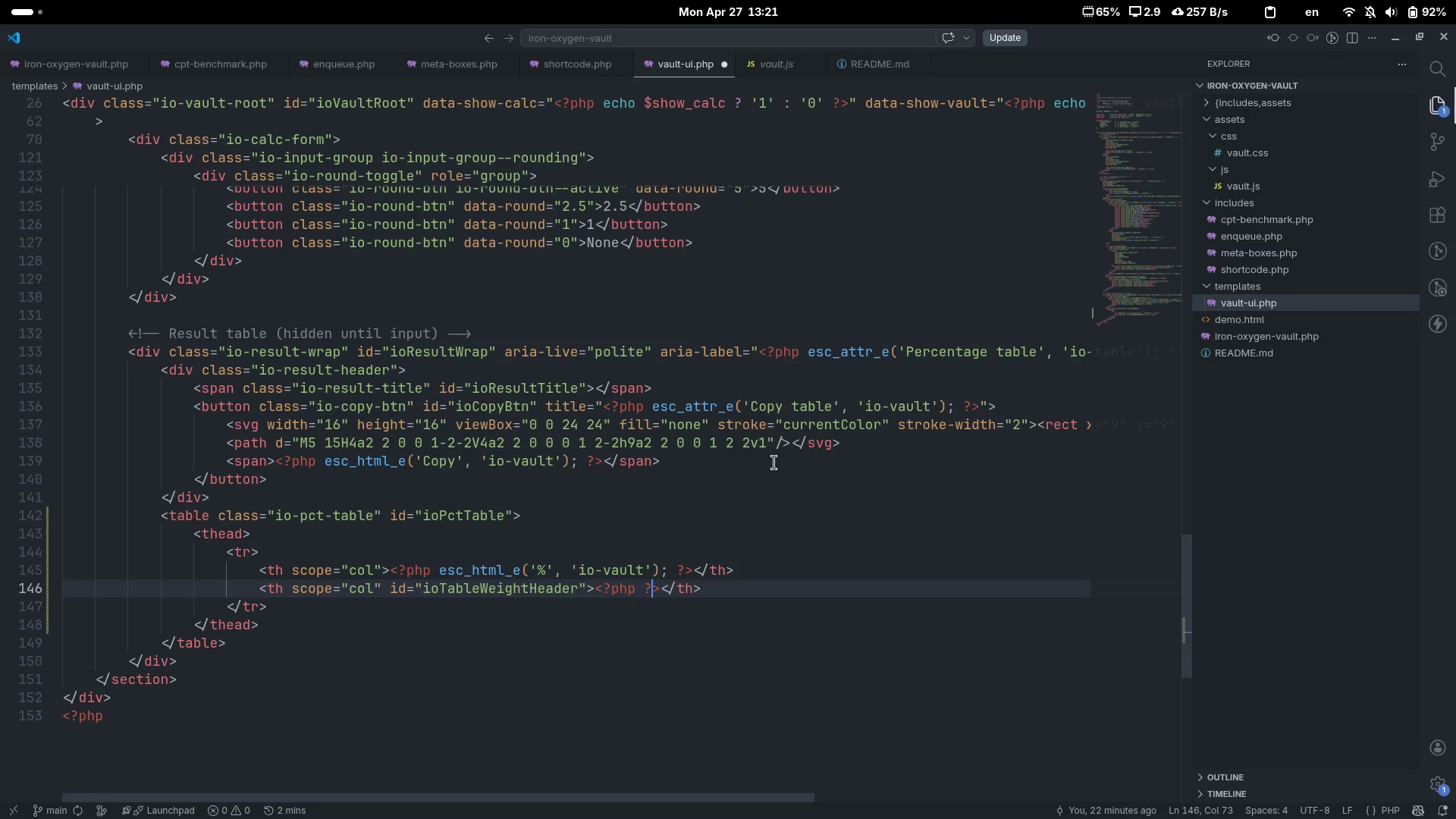 
key(ArrowLeft)
 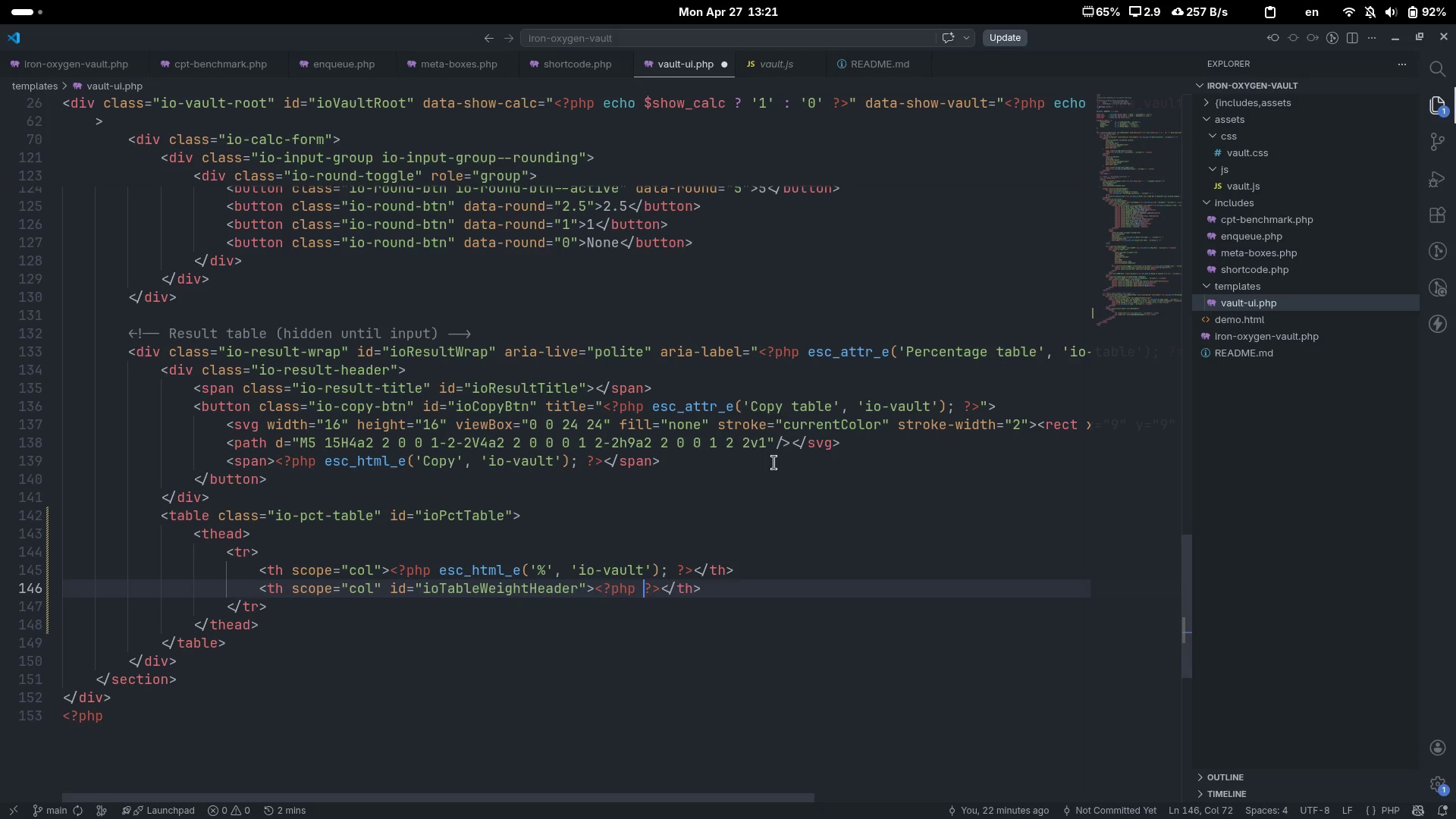 
key(ArrowLeft)
 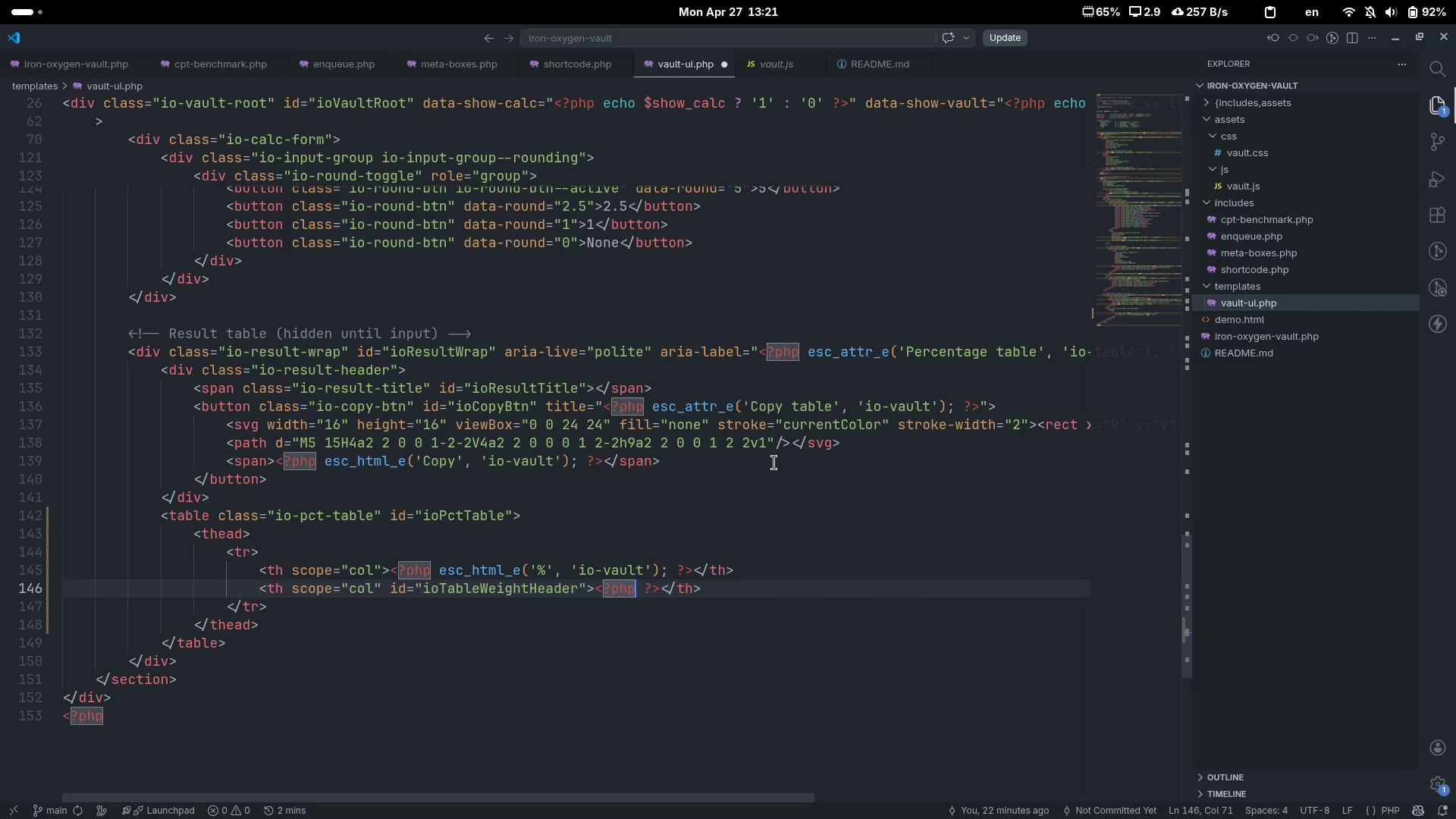 
type( esc_ht)
 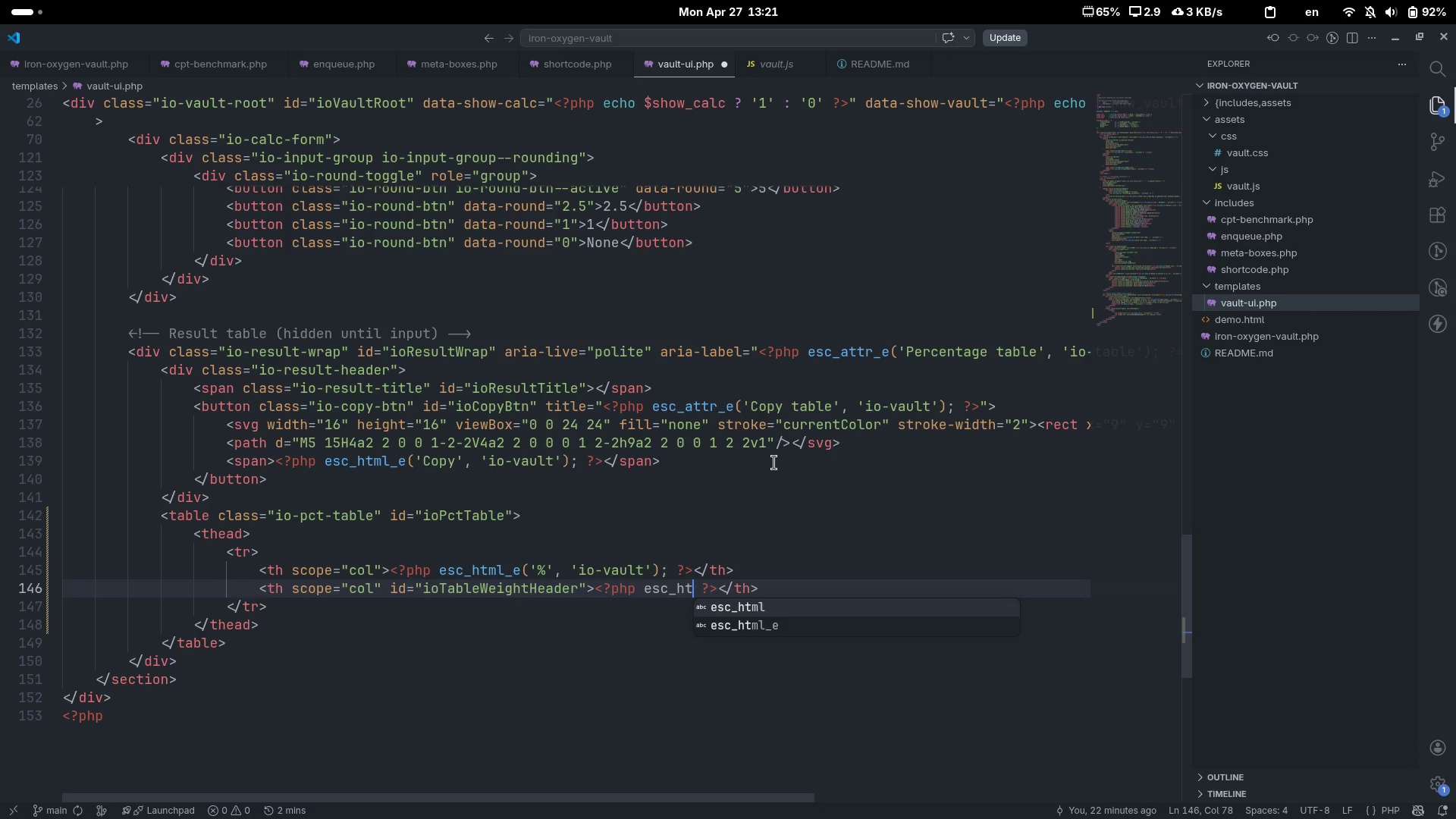 
key(ArrowDown)
 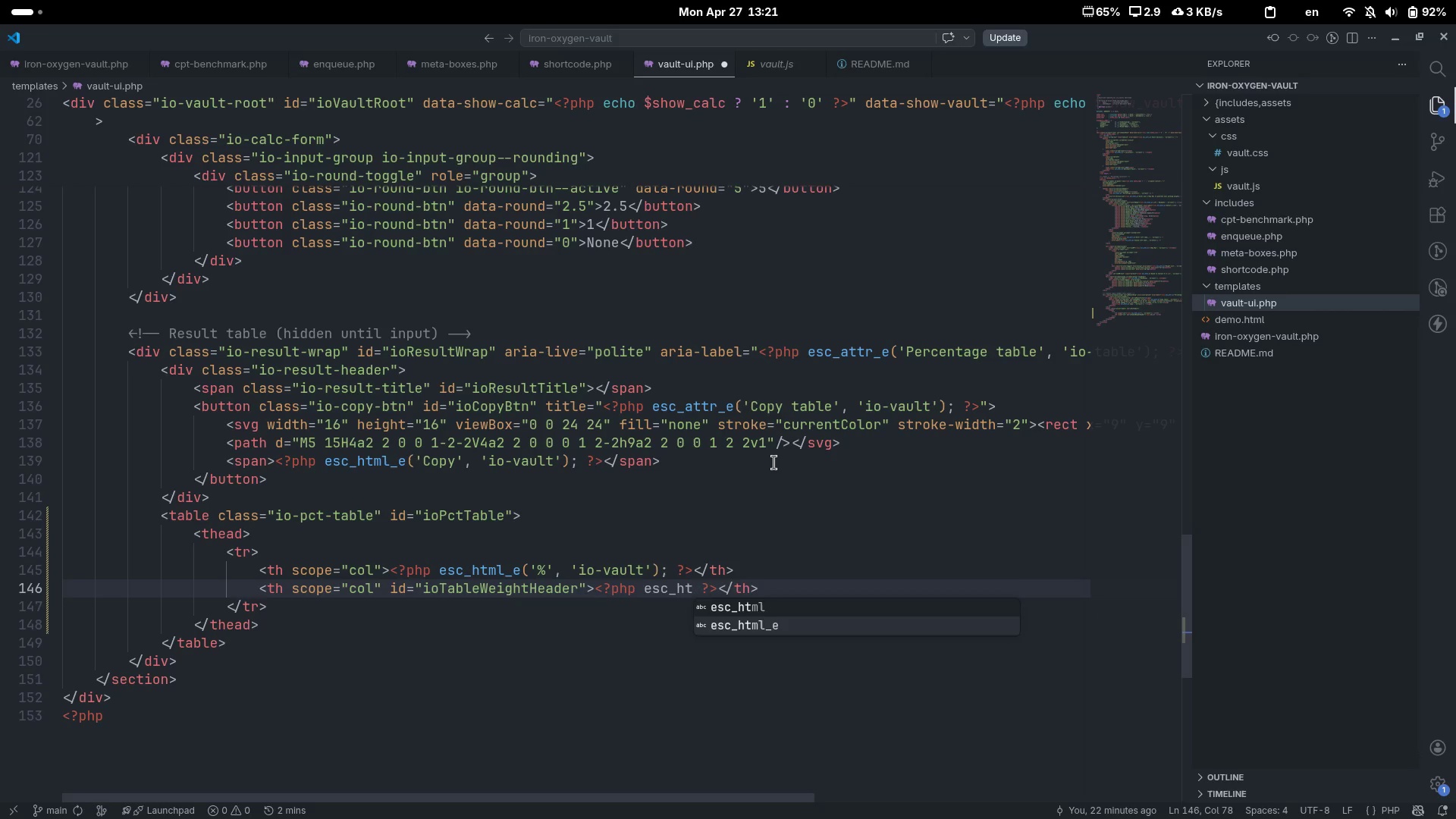 
key(Enter)
 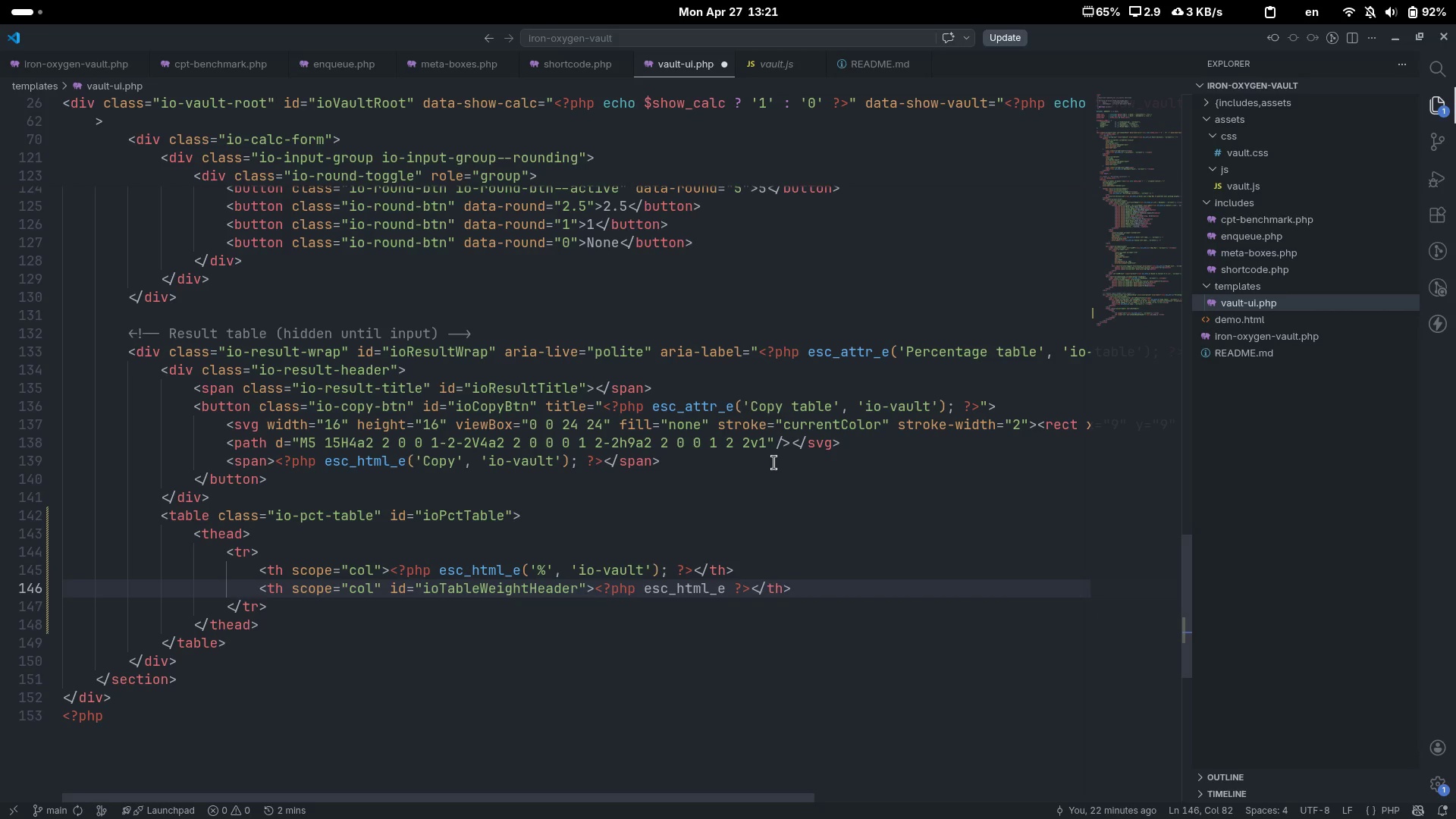 
type(('Weight)
 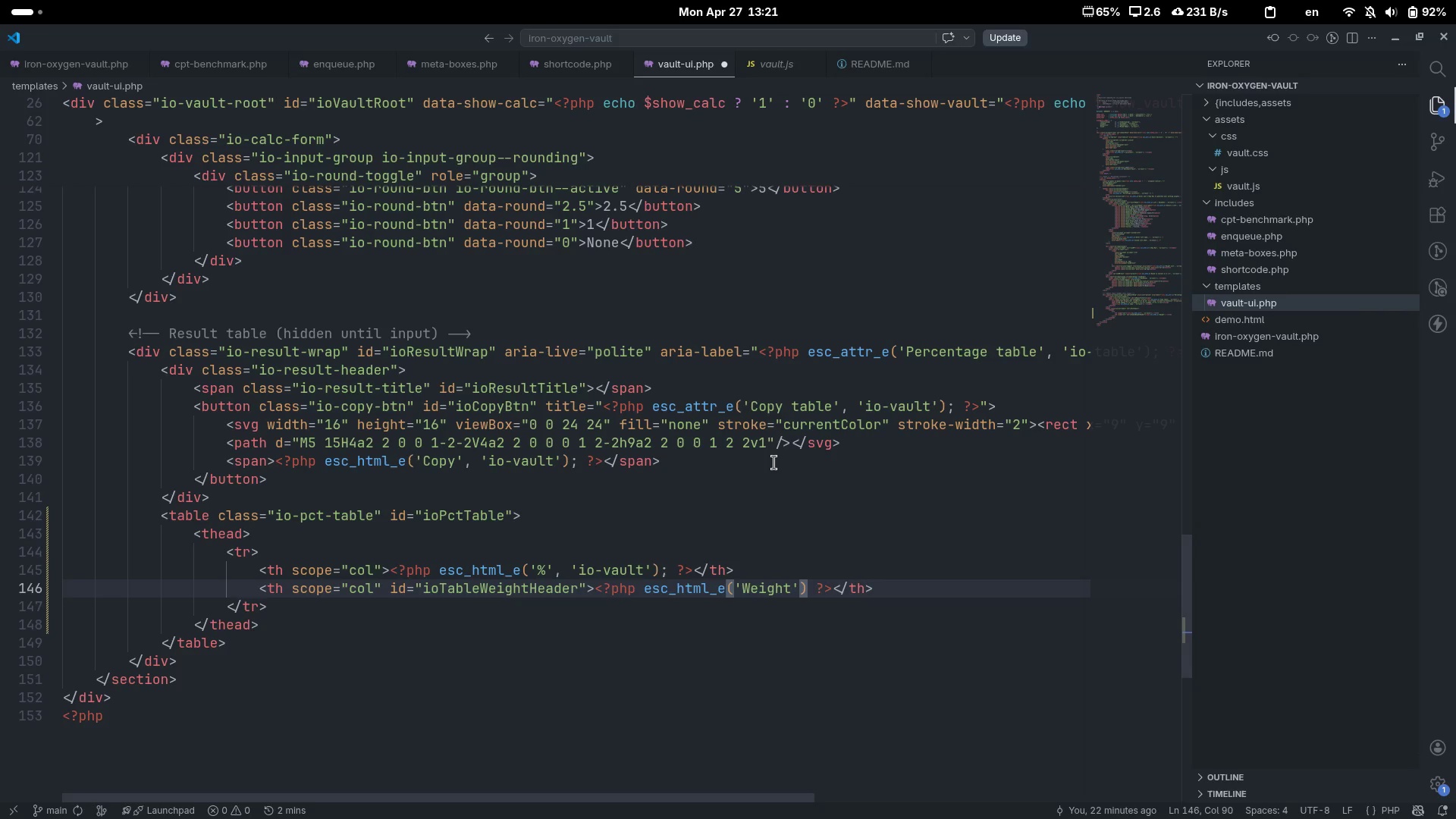 
key(ArrowRight)
 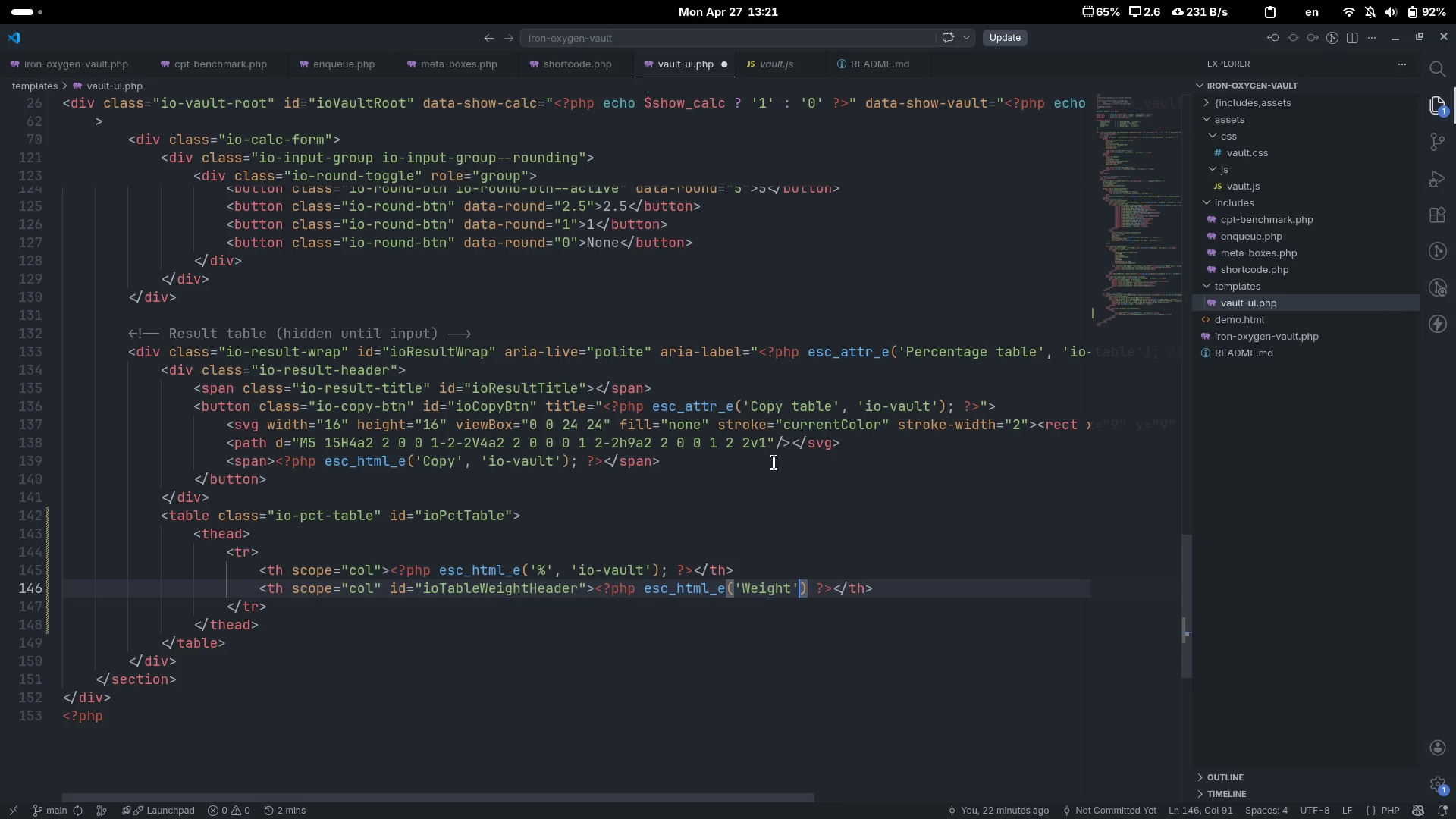 
key(Comma)
 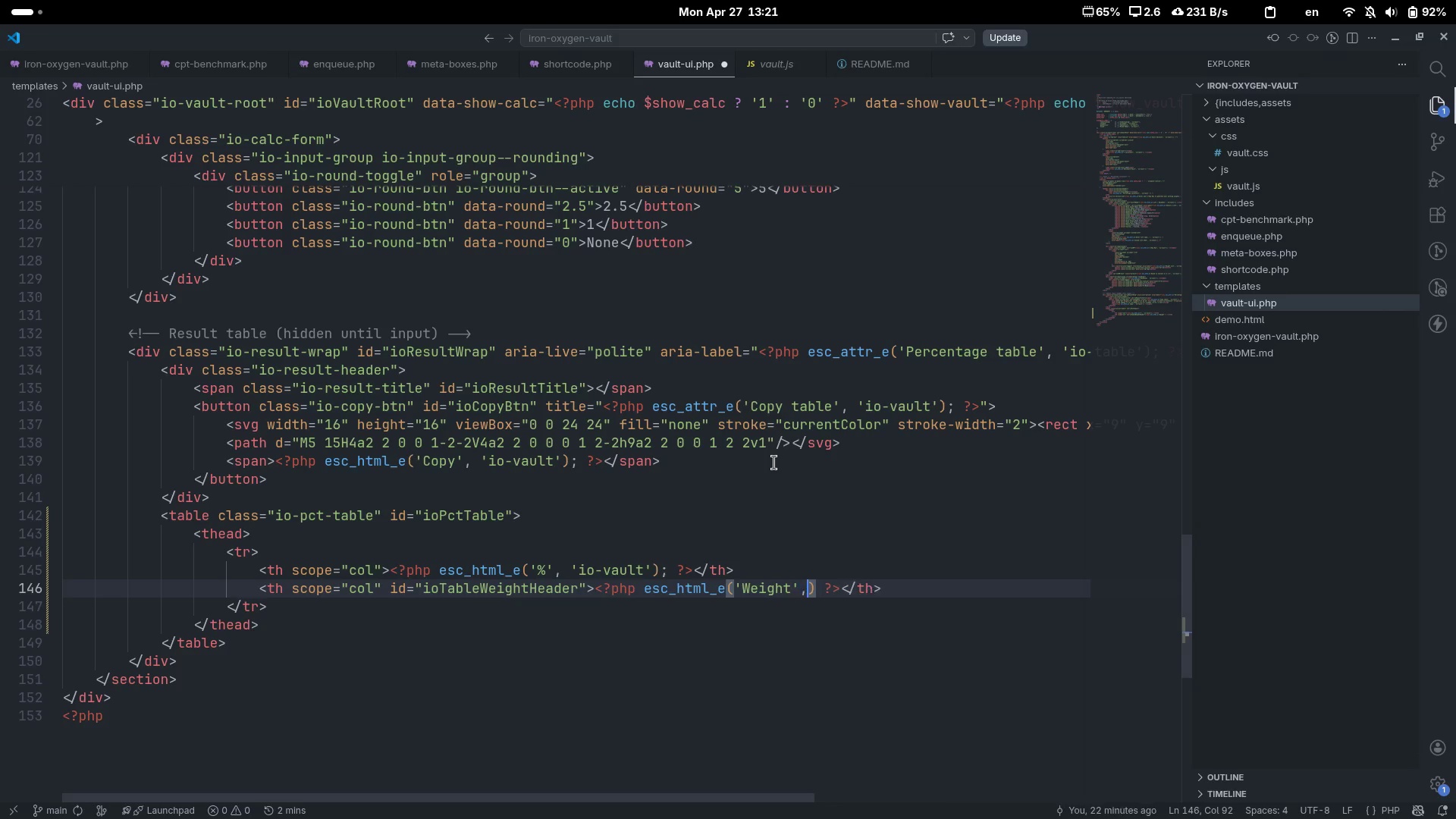 
key(Space)
 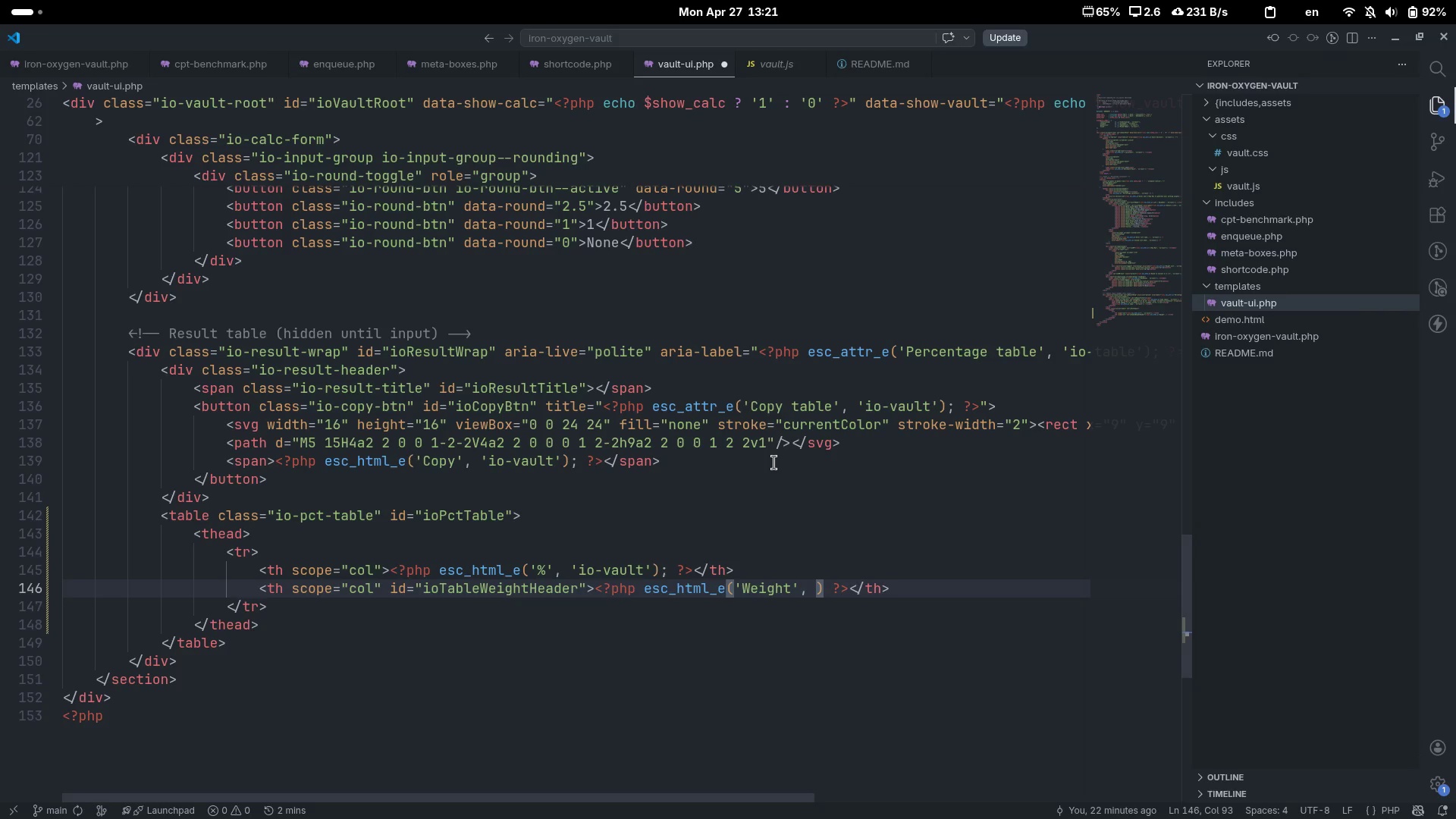 
type('io-vault)
 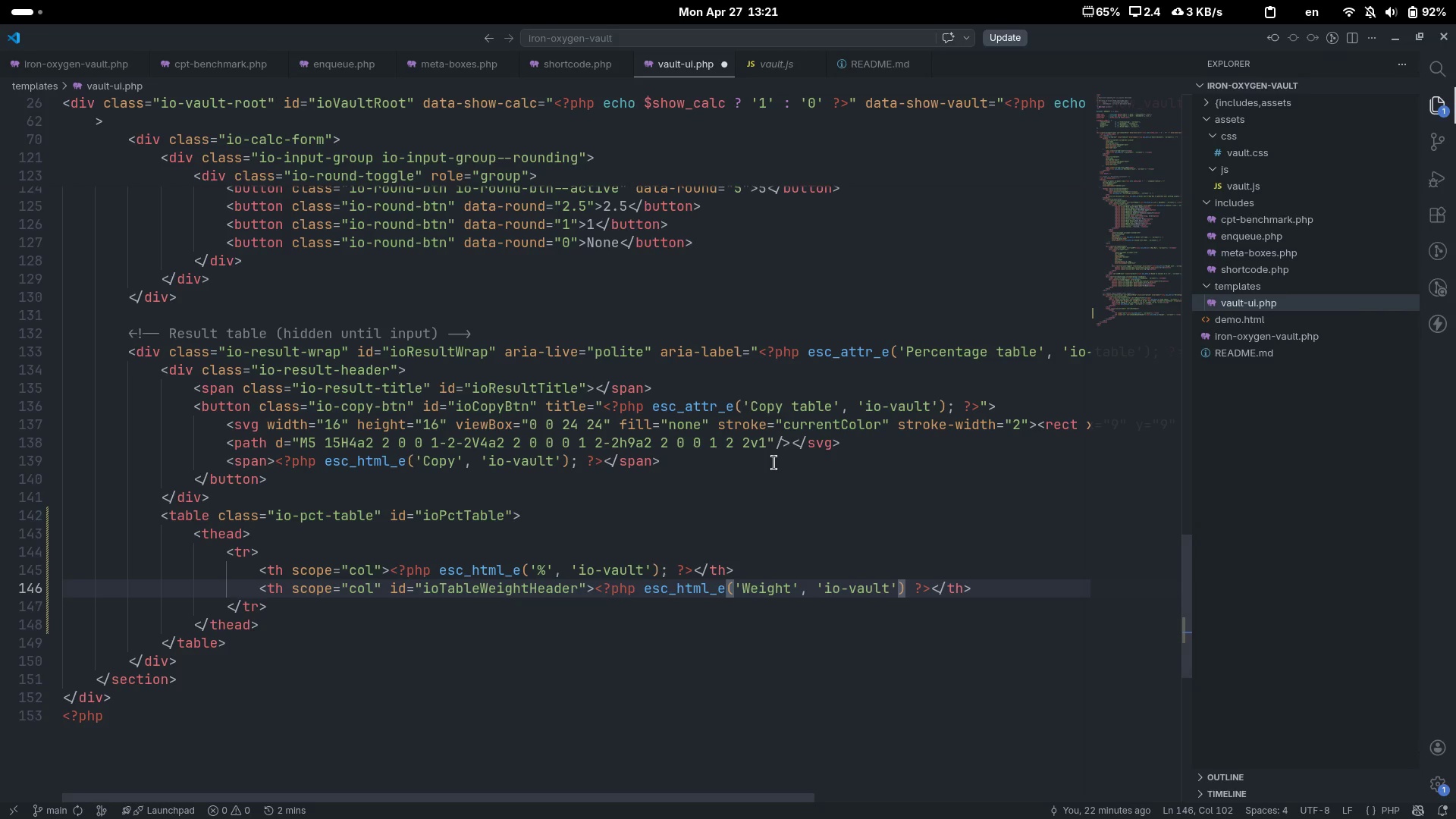 
key(ArrowRight)
 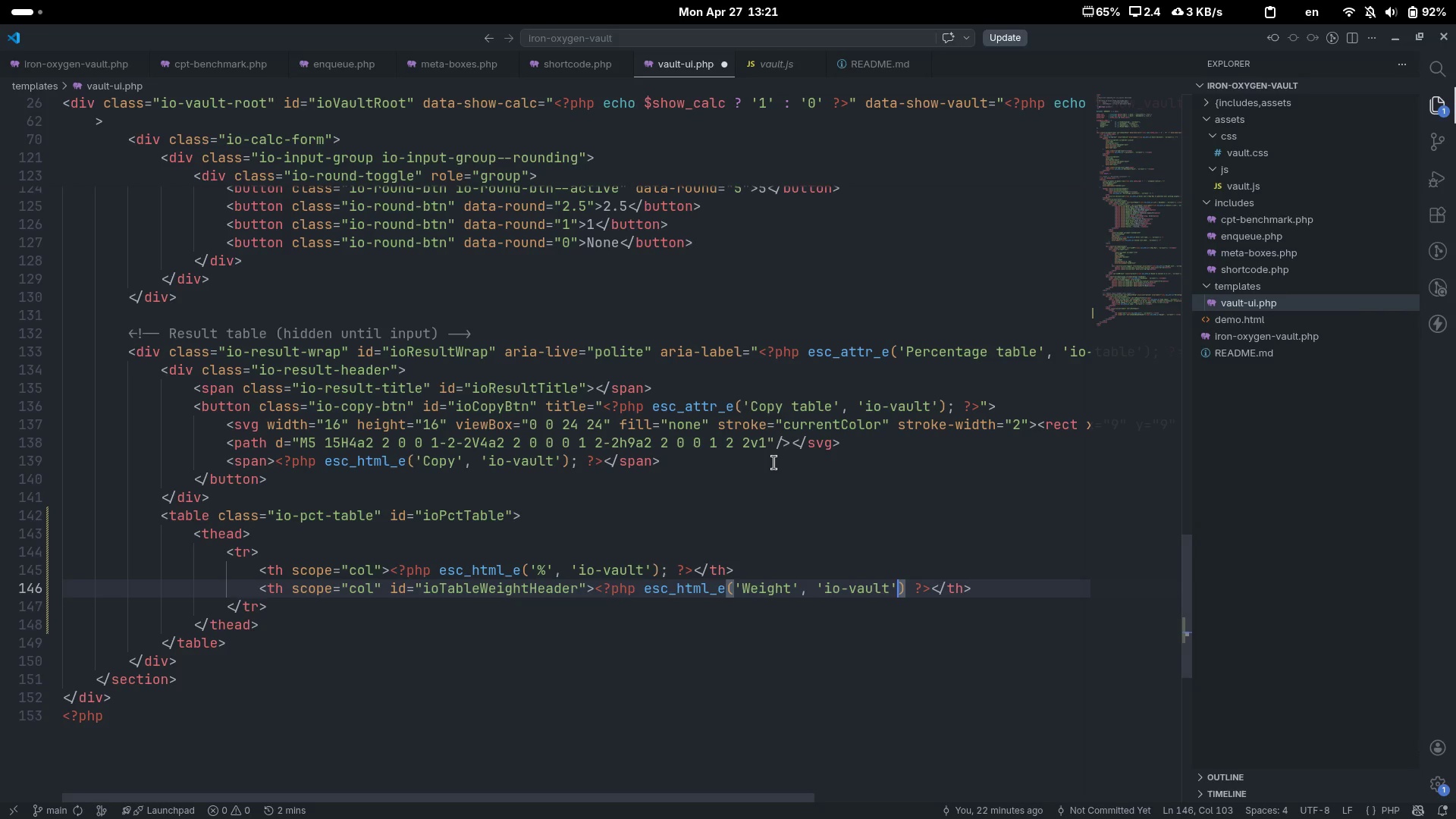 
key(ArrowRight)
 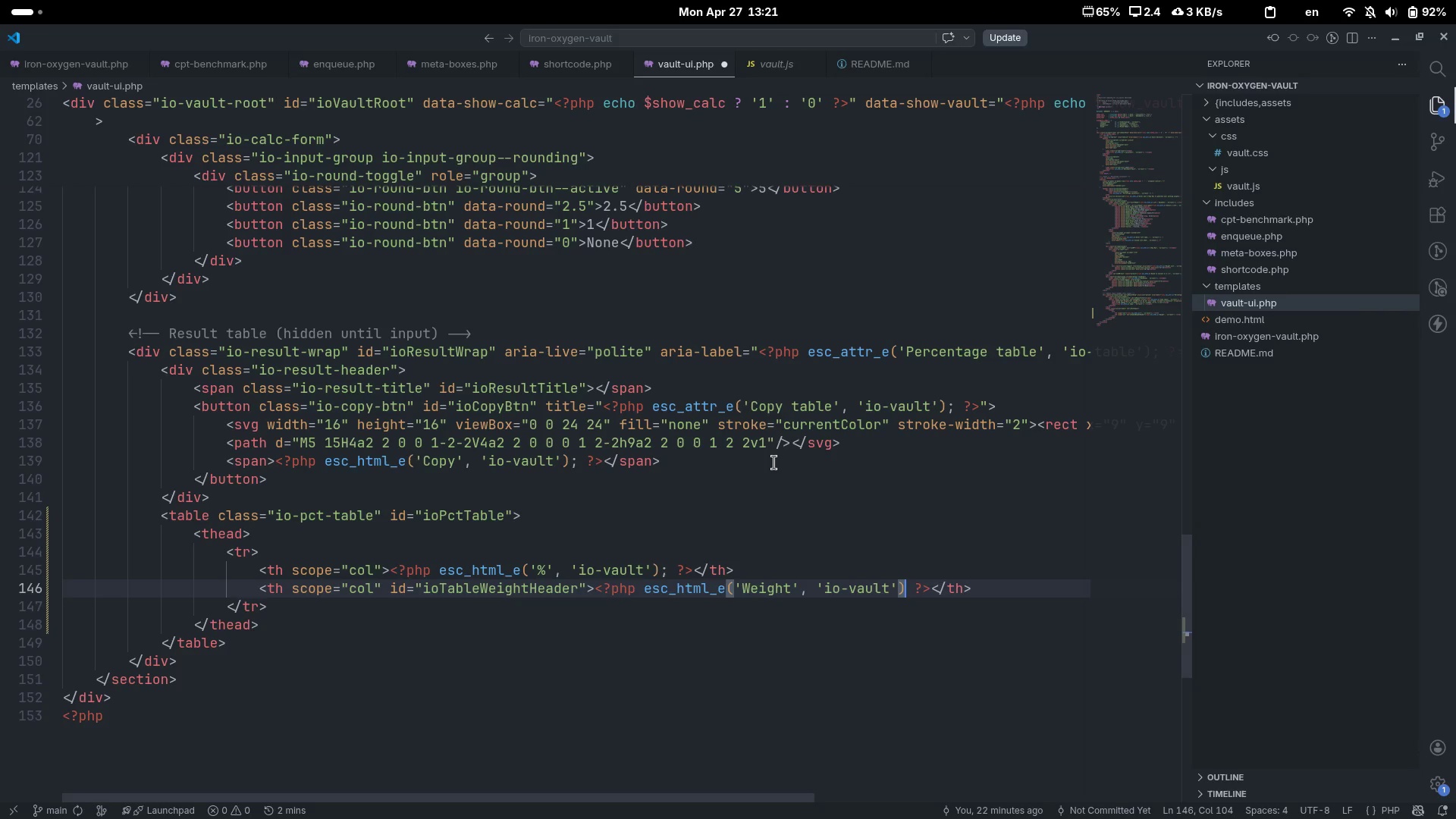 
key(ArrowRight)
 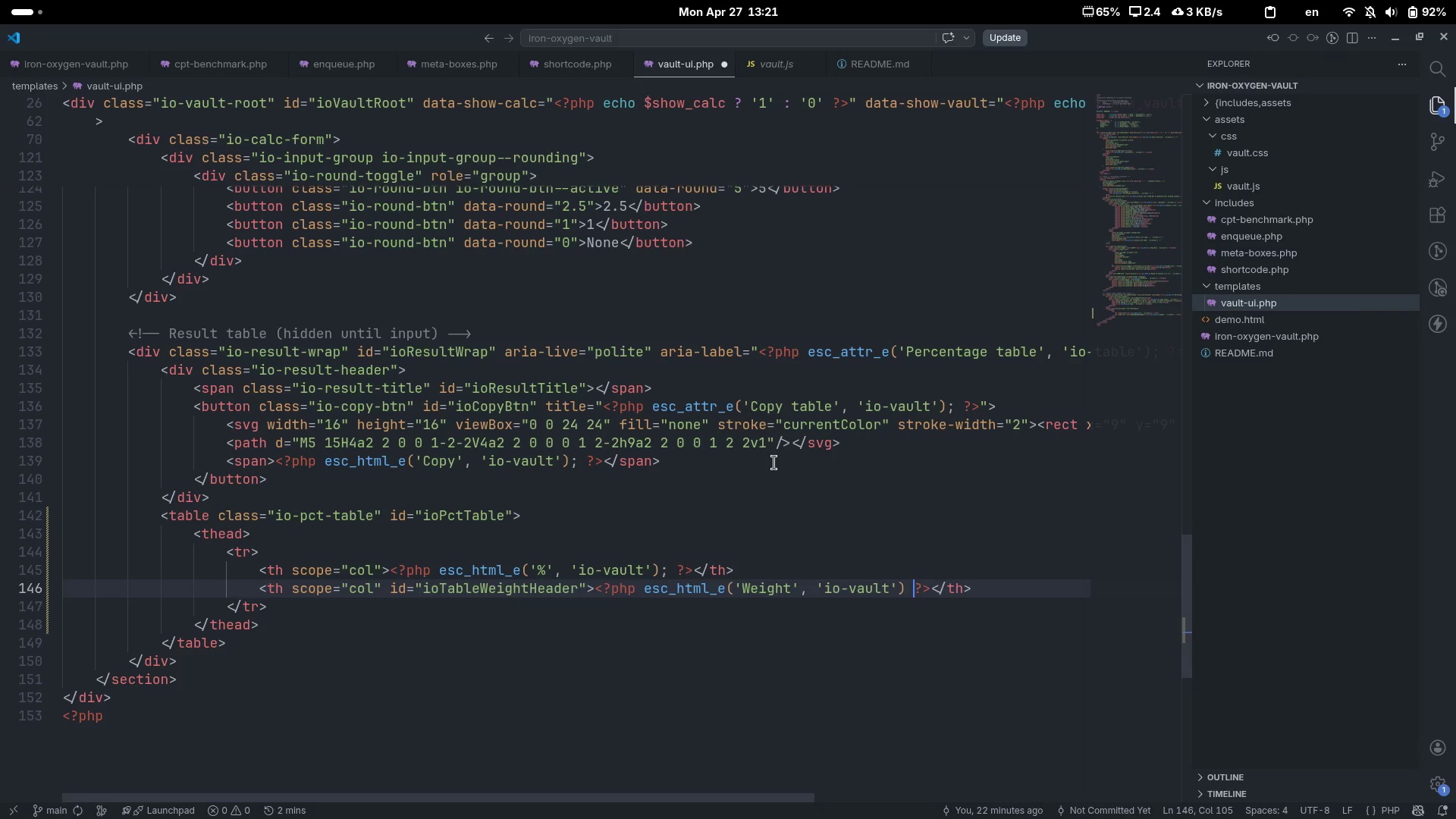 
key(ArrowLeft)
 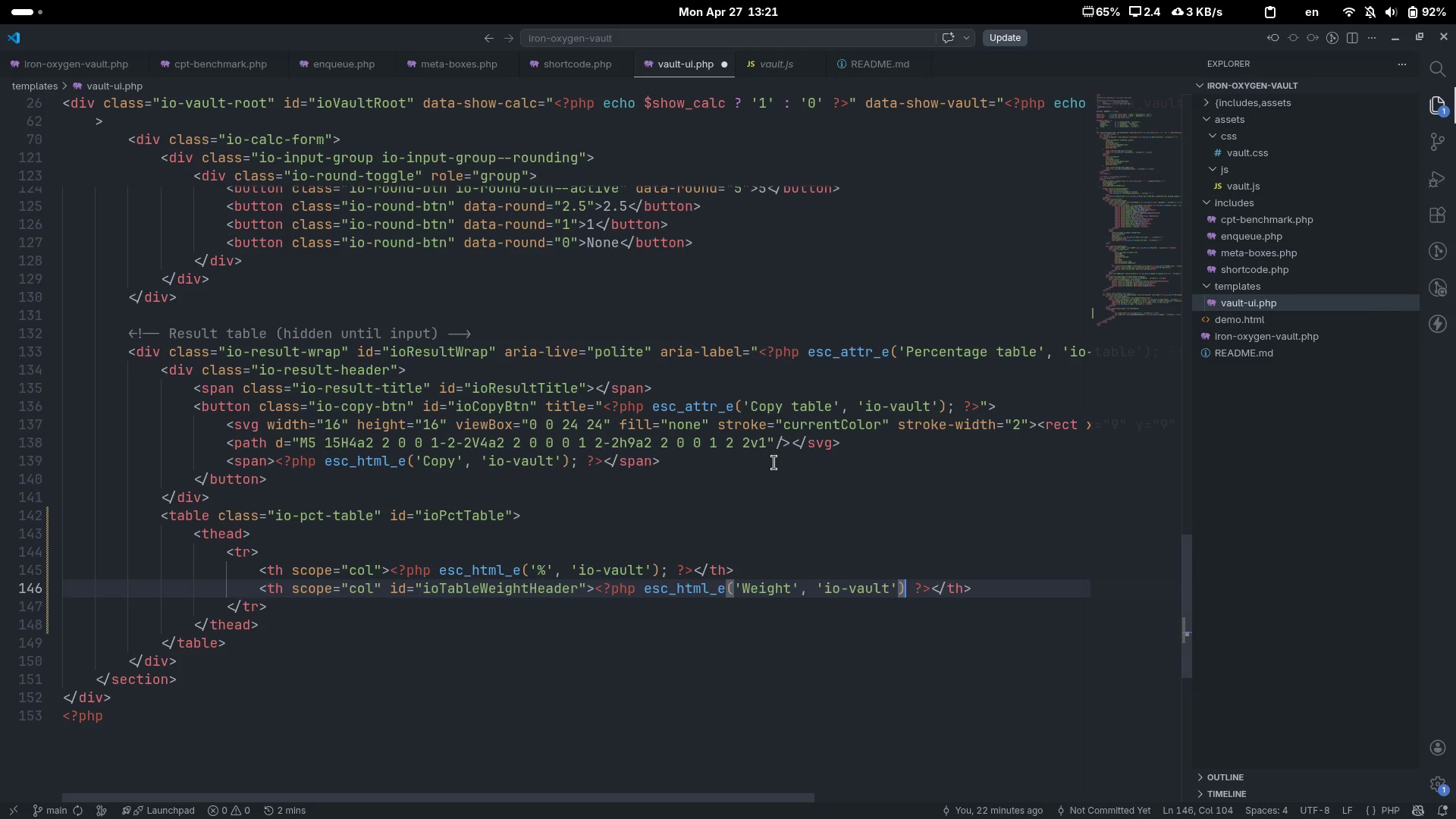 
key(Semicolon)
 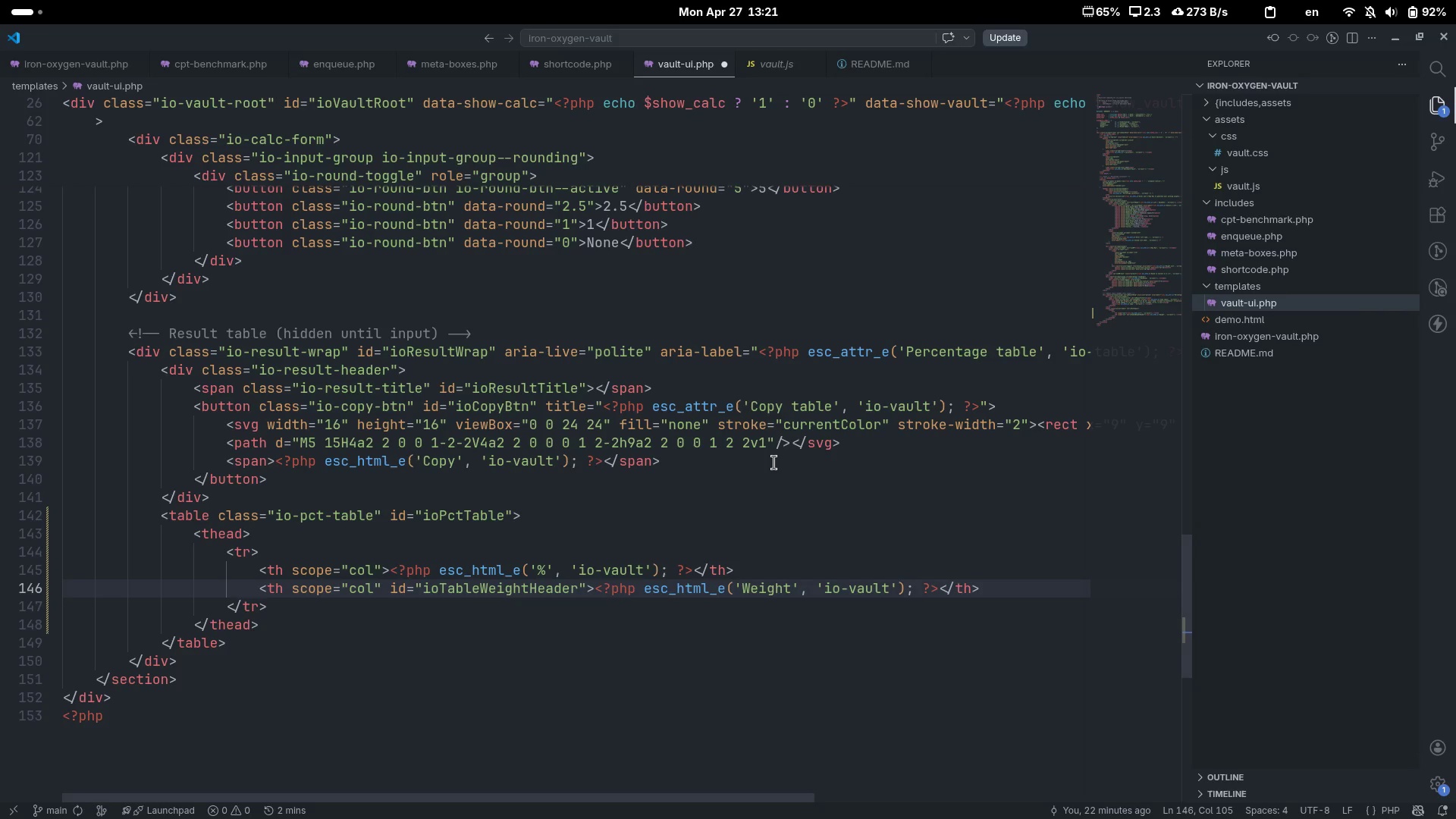 
key(End)
 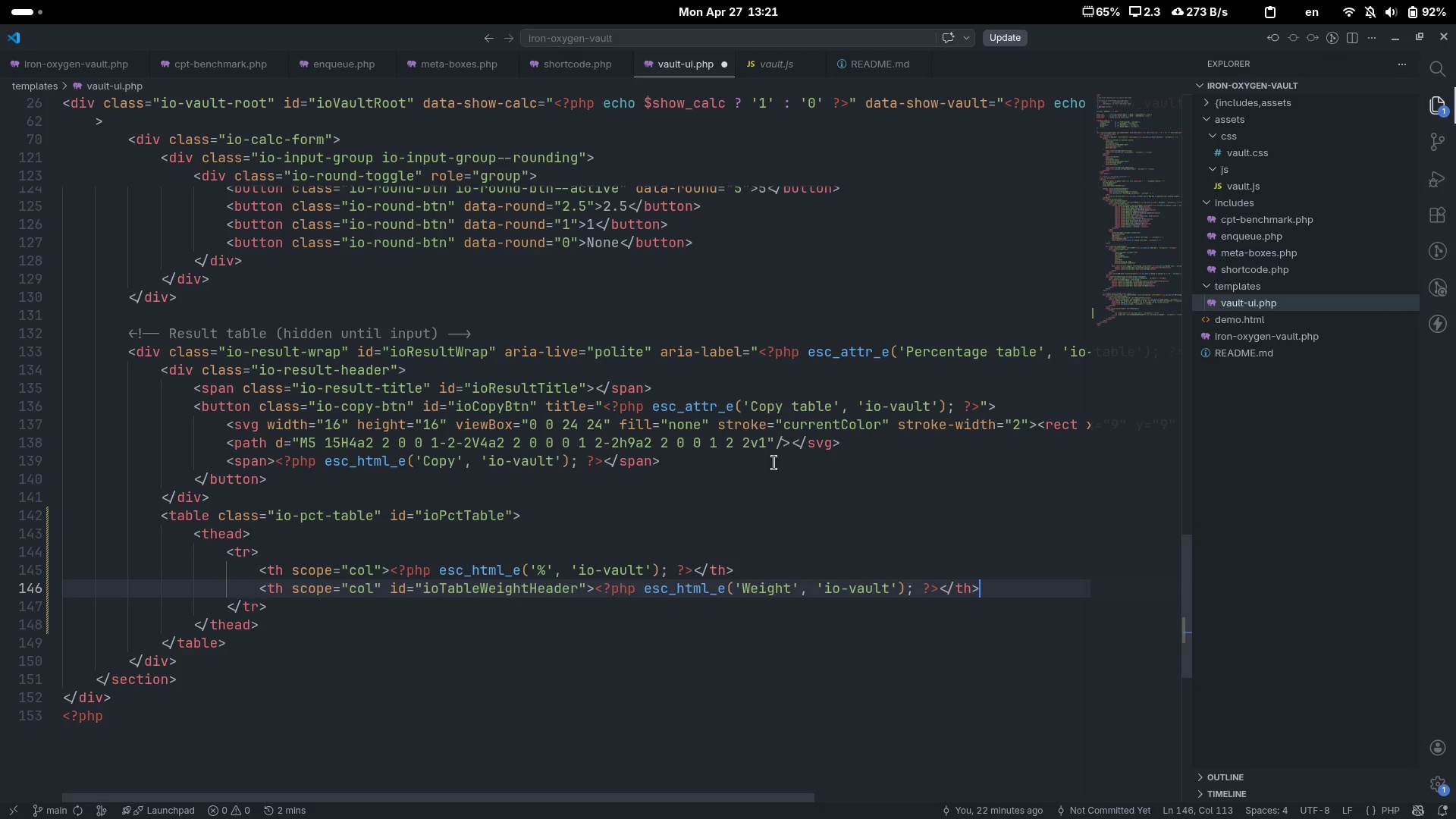 
key(Enter)
 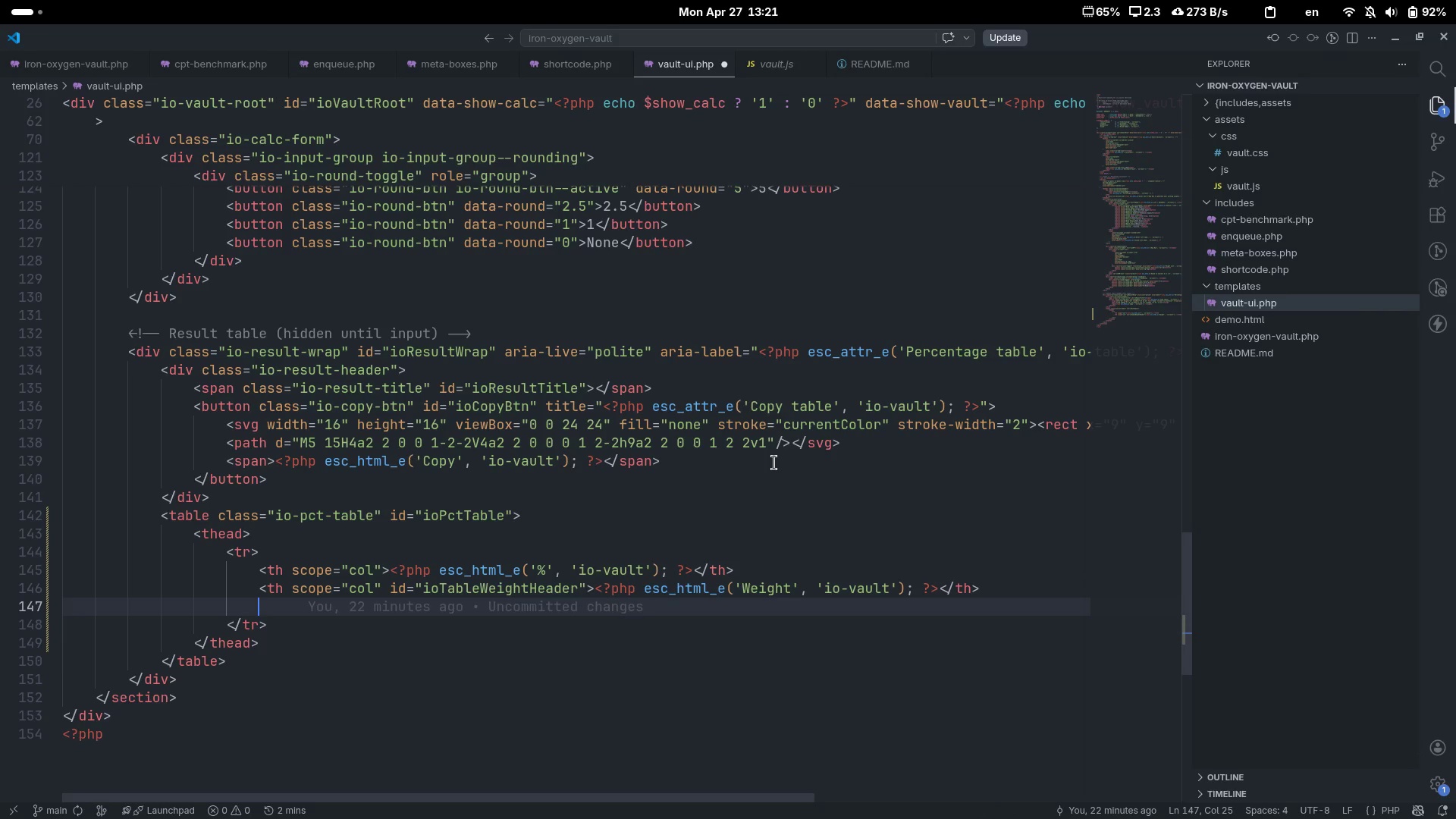 
key(Shift+Comma)
 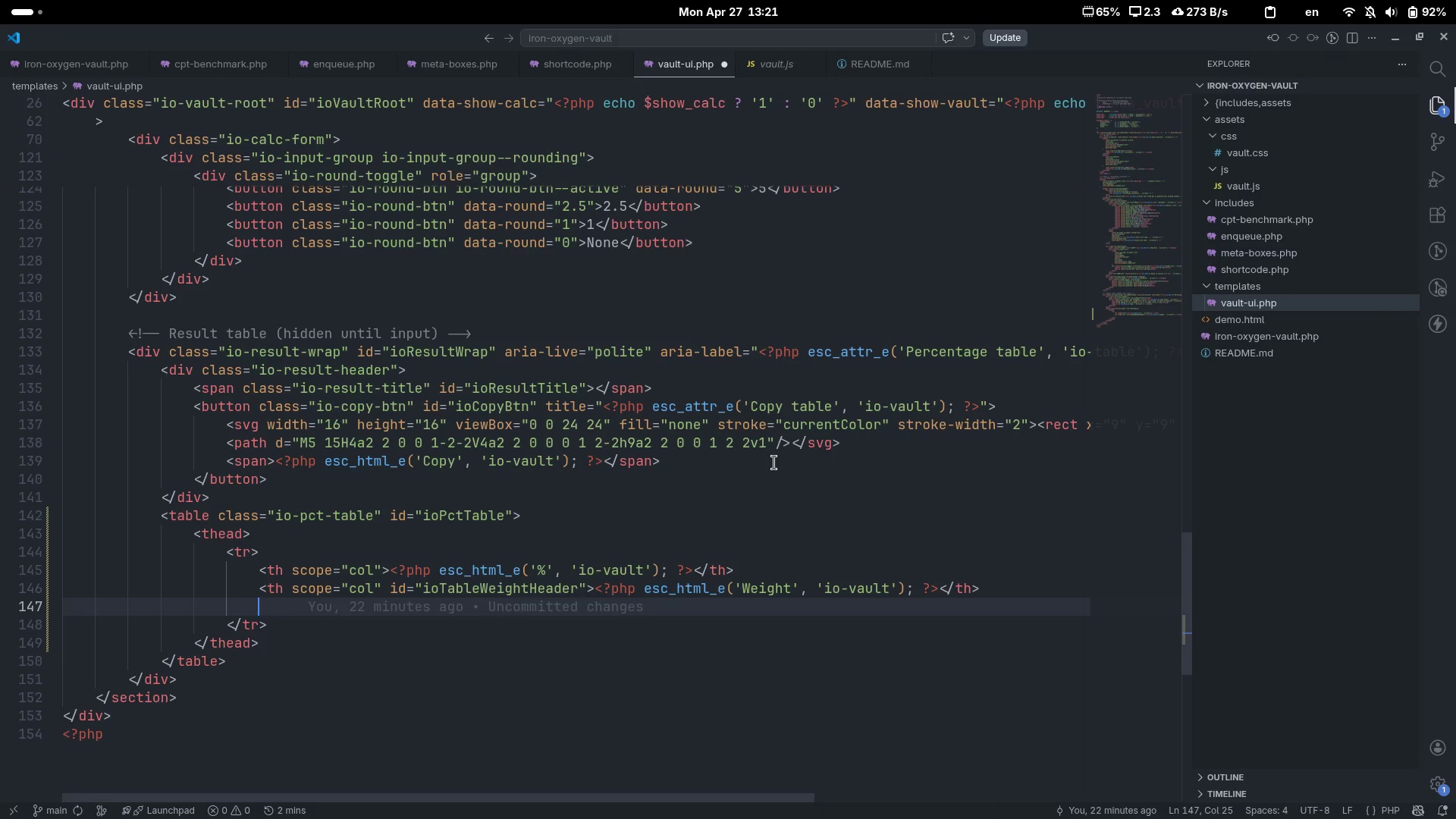 
key(Shift+Period)
 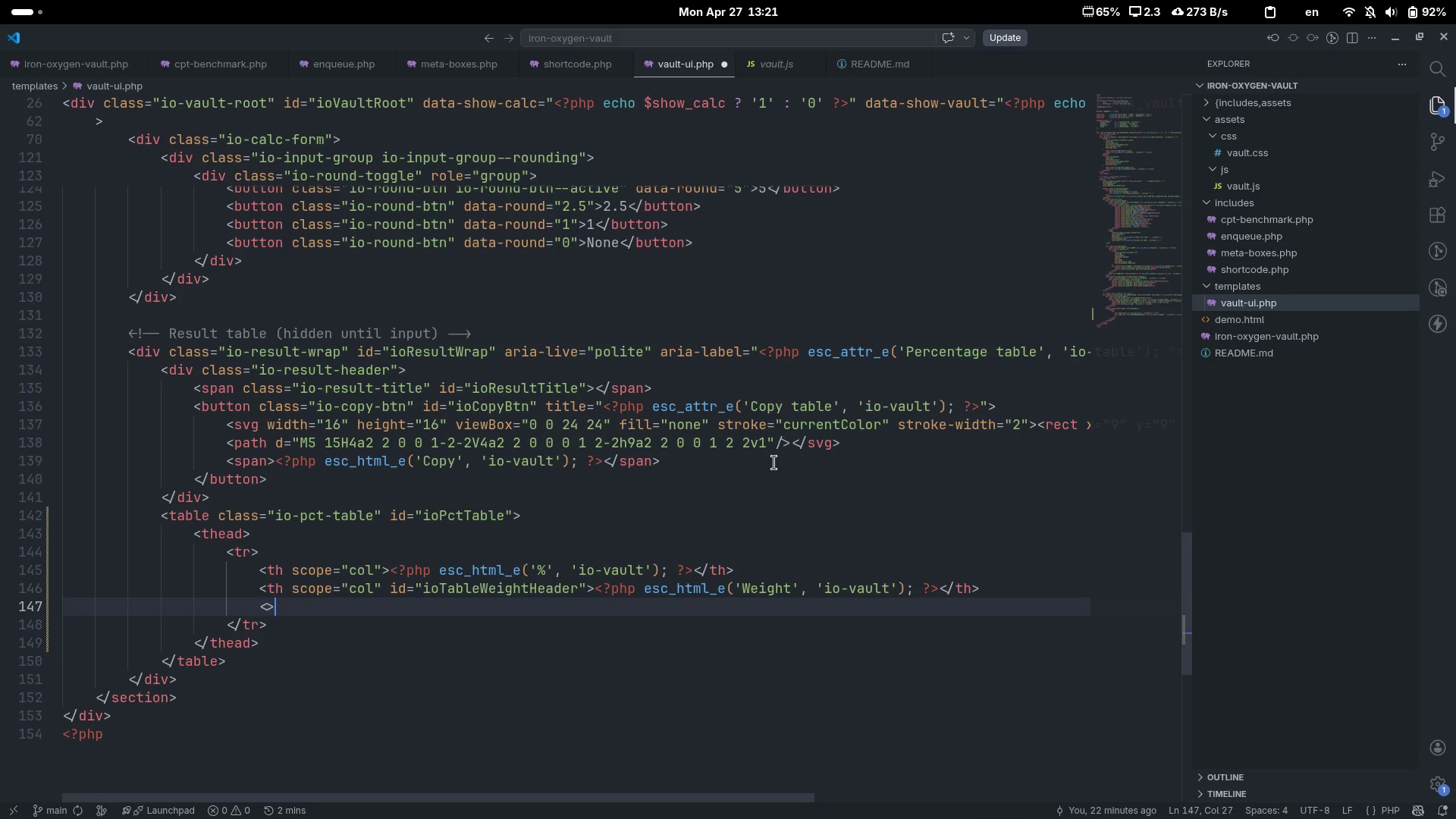 
key(ArrowLeft)
 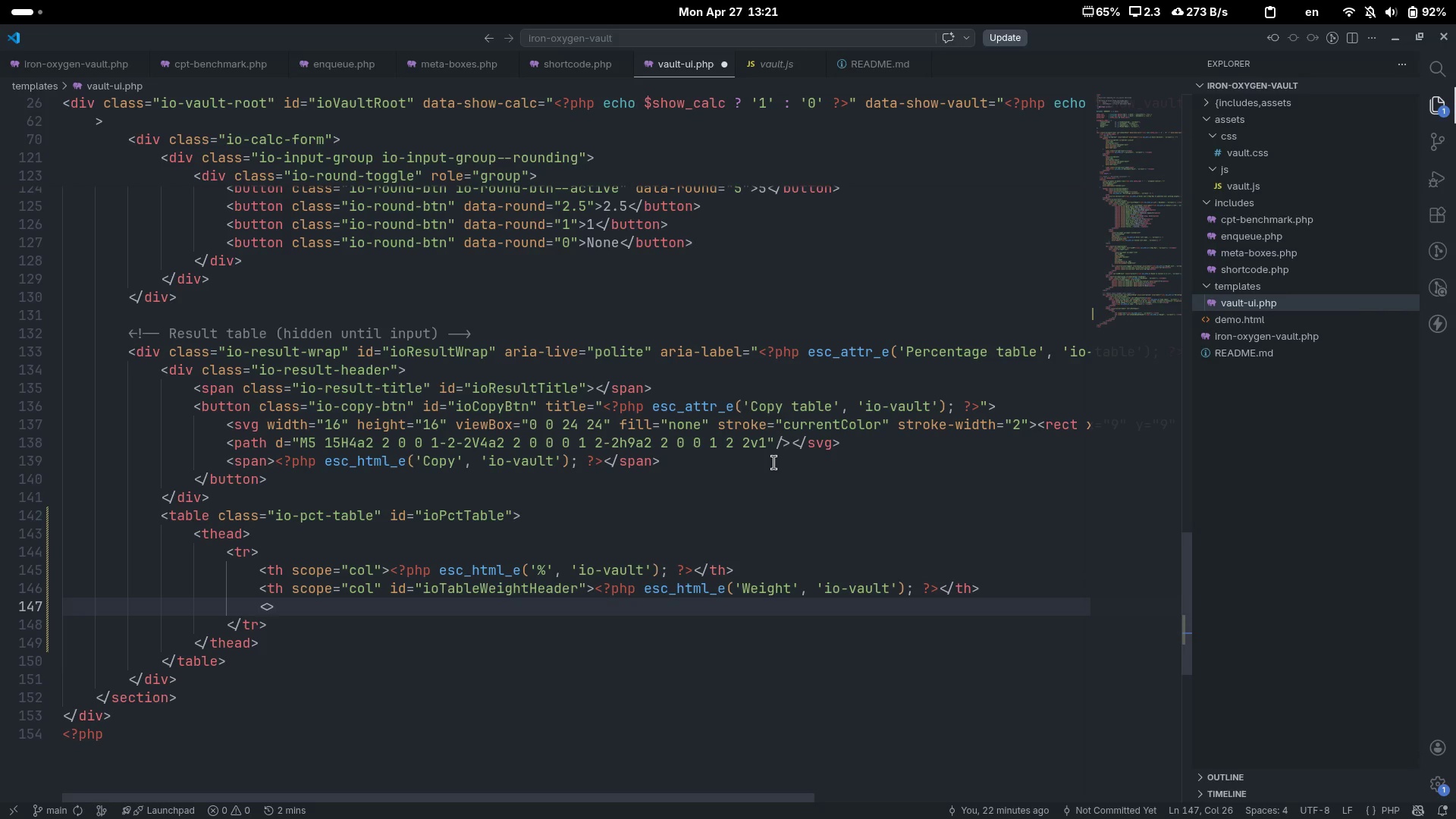 
type(th)
 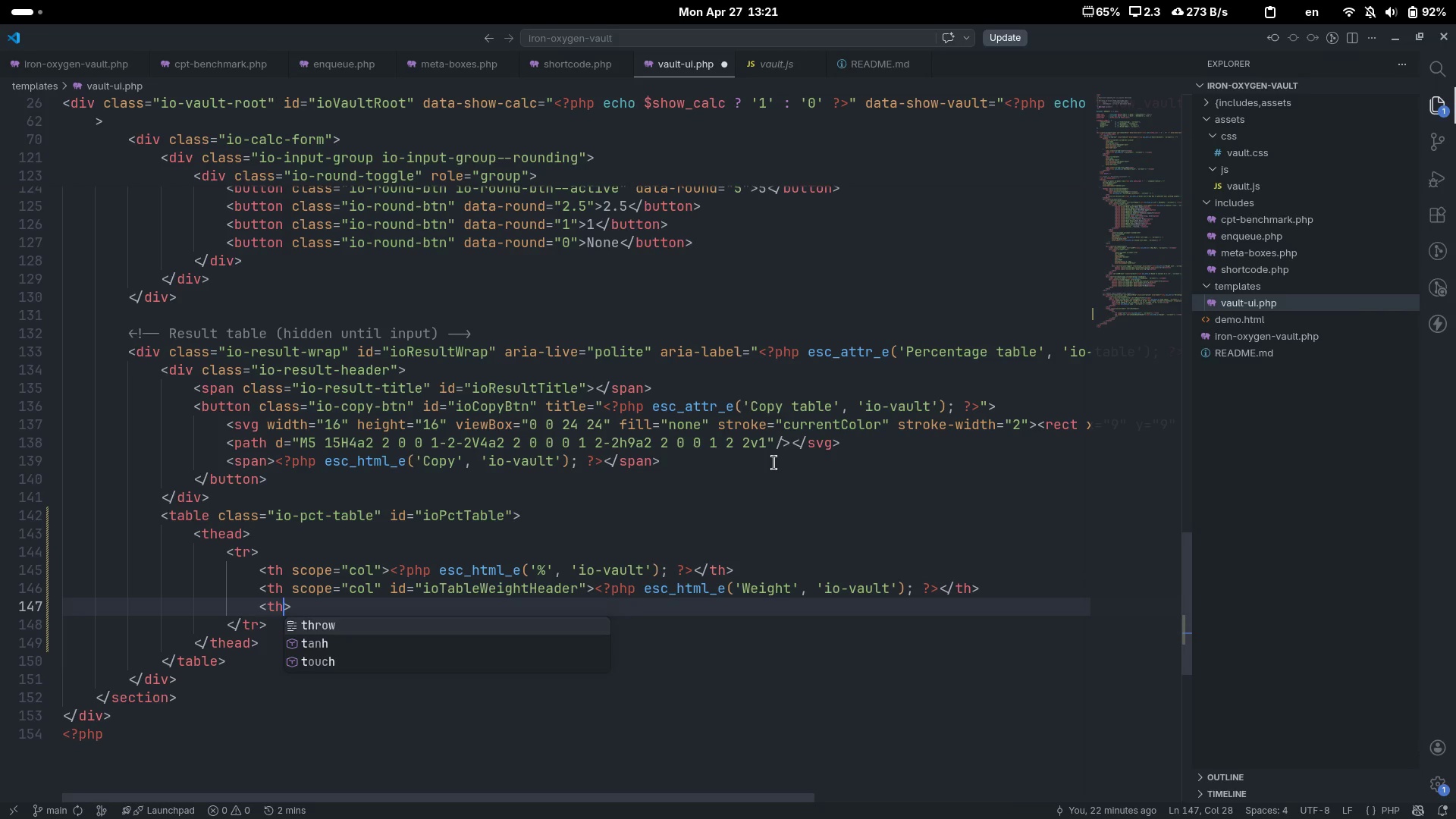 
key(ArrowRight)
 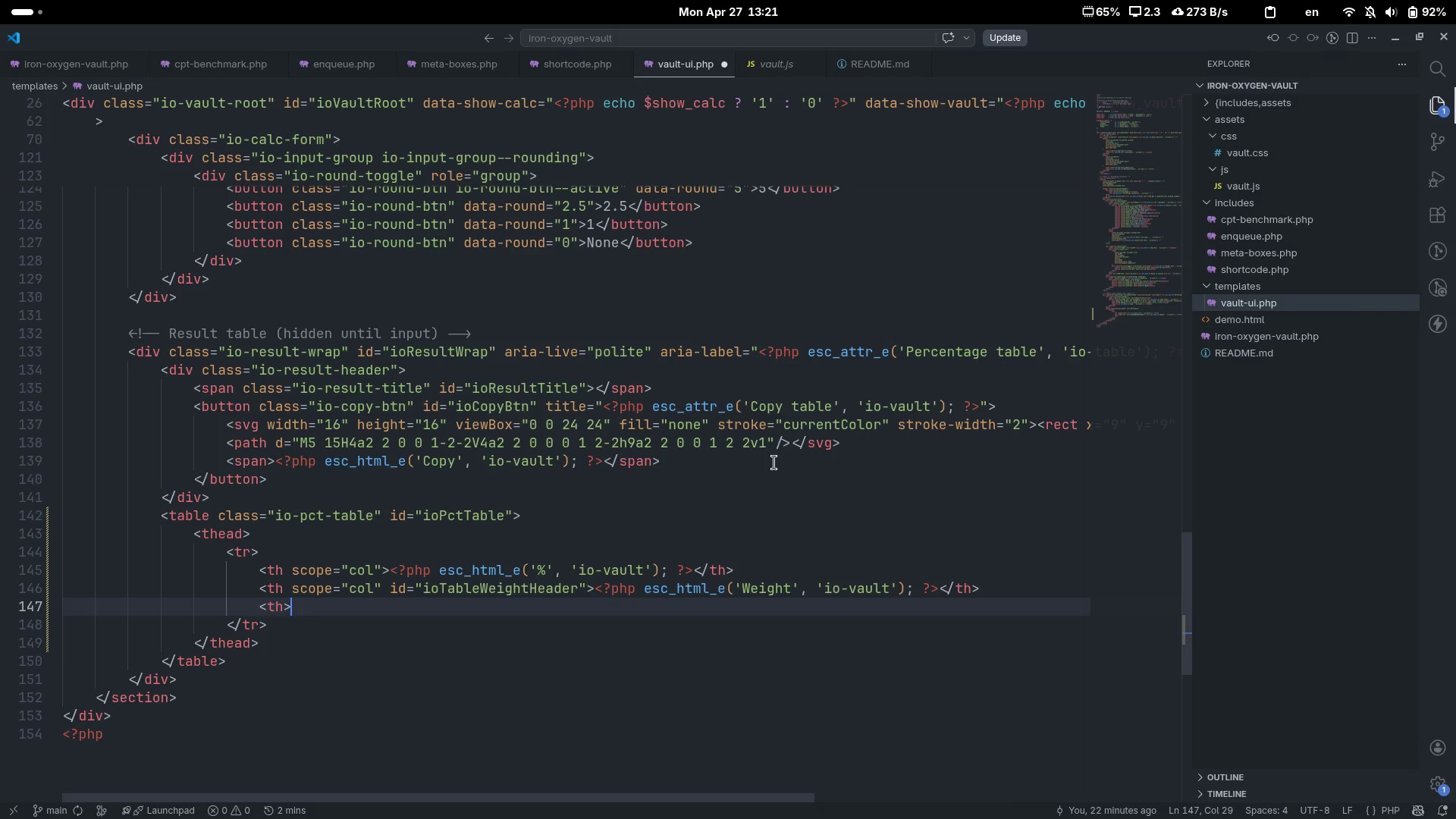 
key(Shift+Comma)
 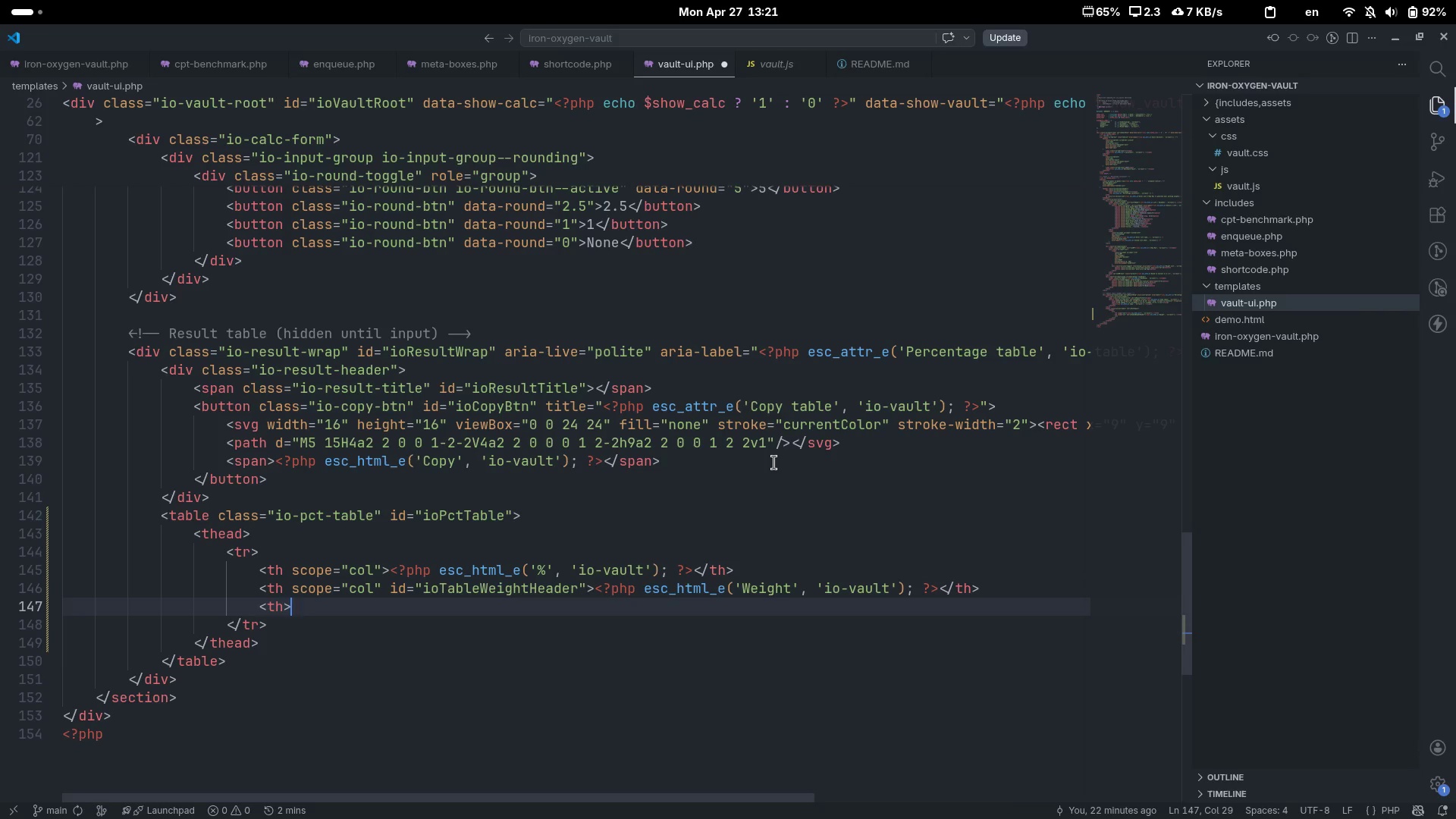 
key(Shift+Period)
 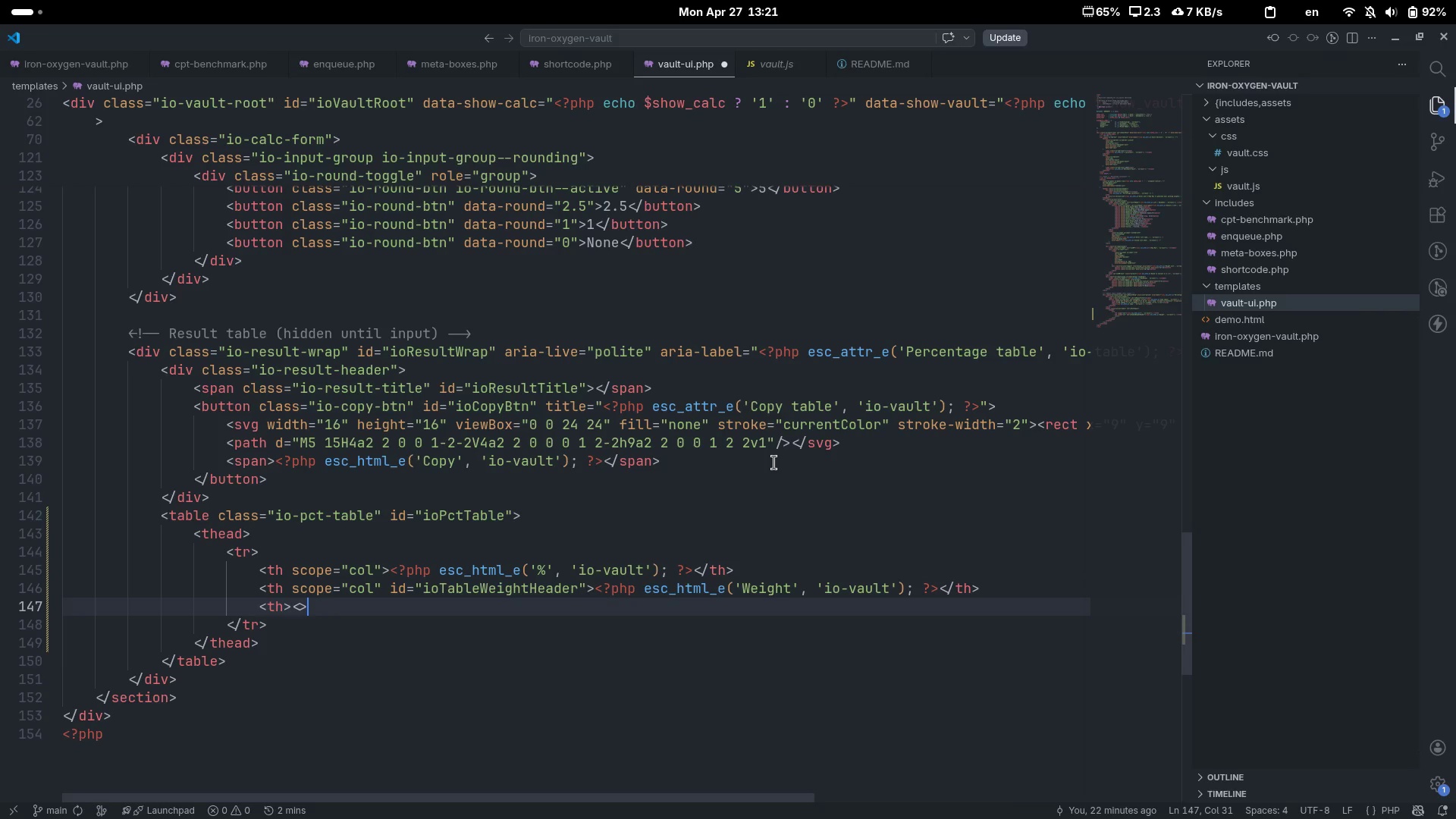 
key(ArrowLeft)
 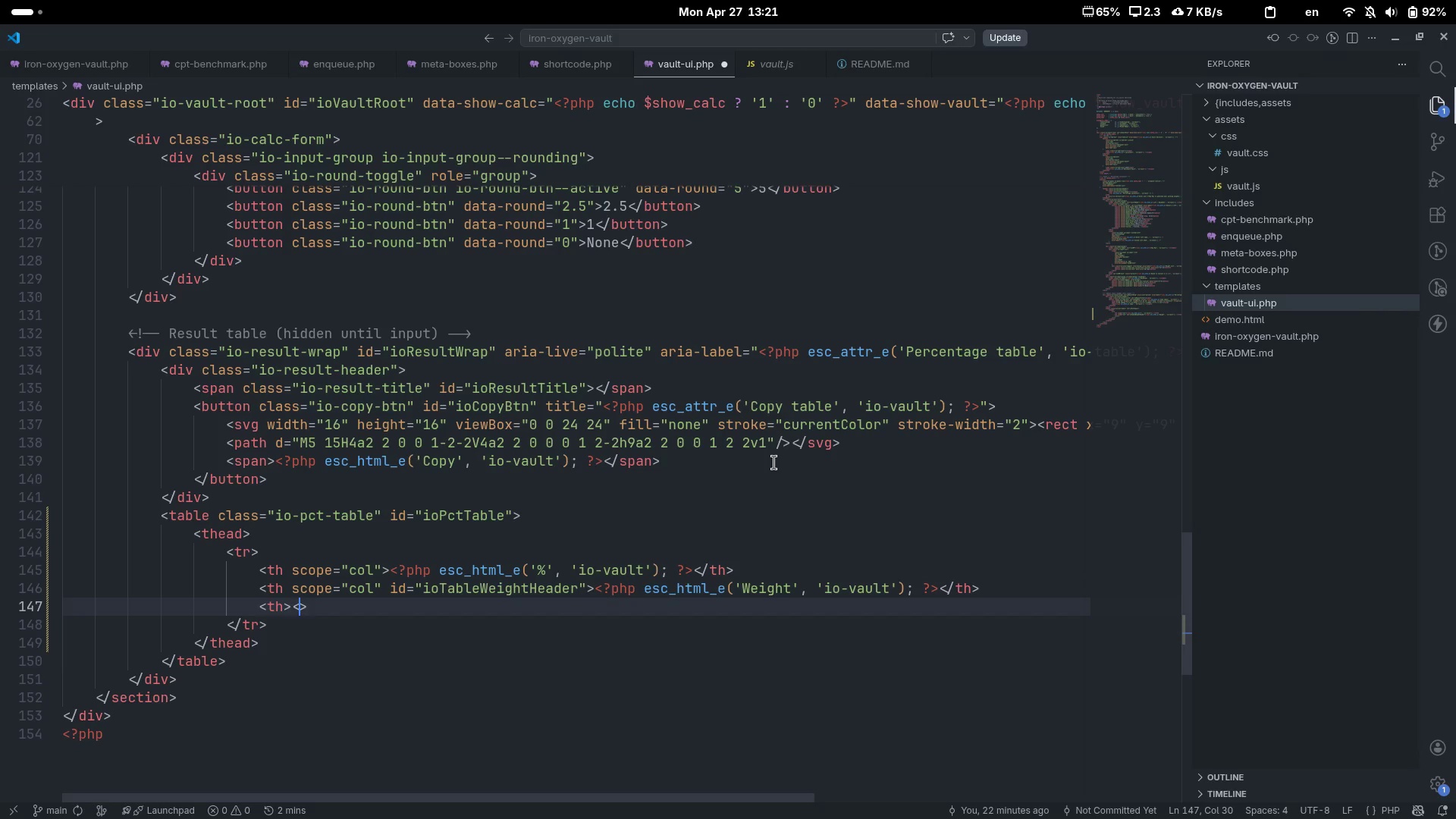 
type(th)
 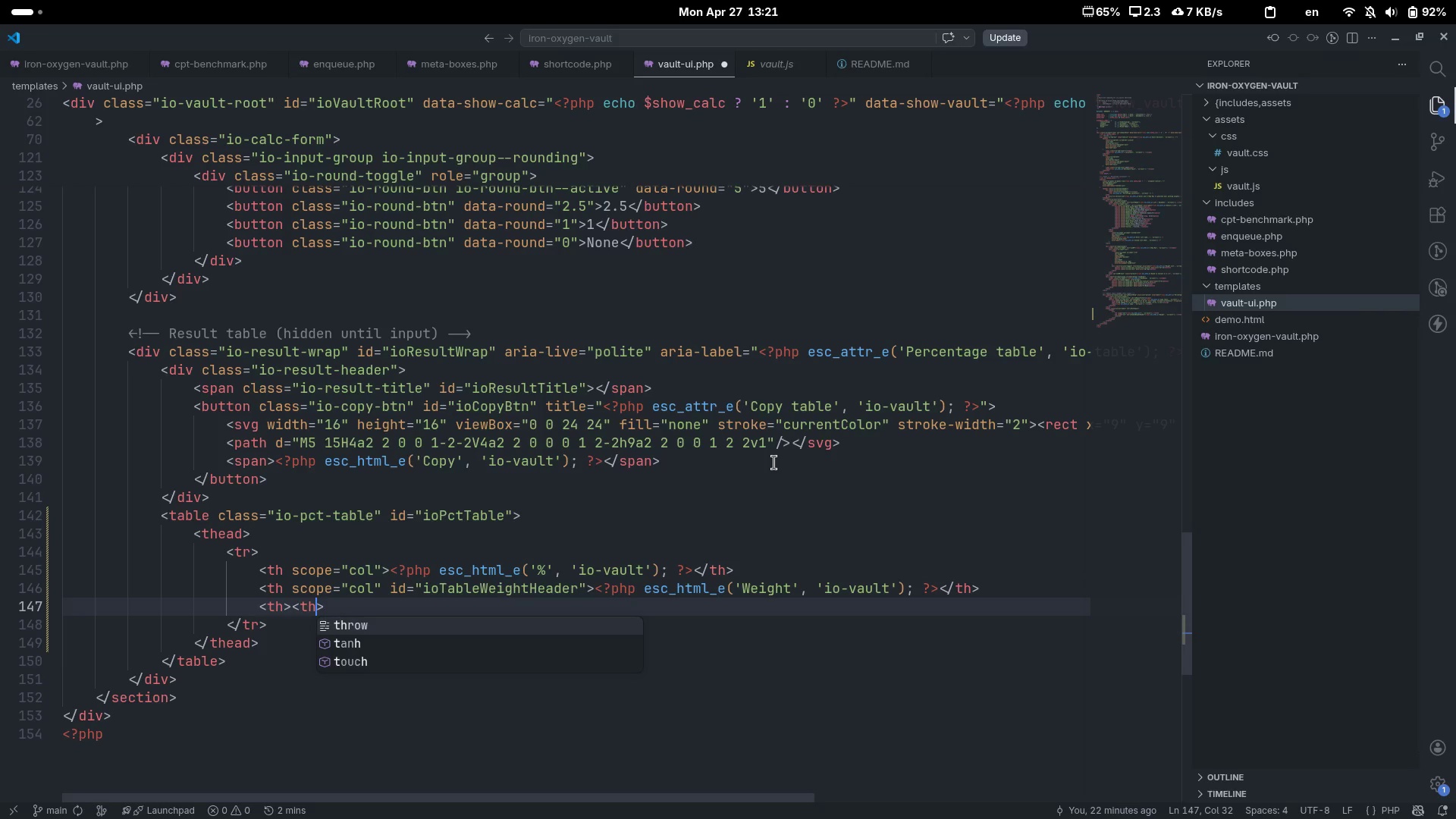 
key(ArrowLeft)
 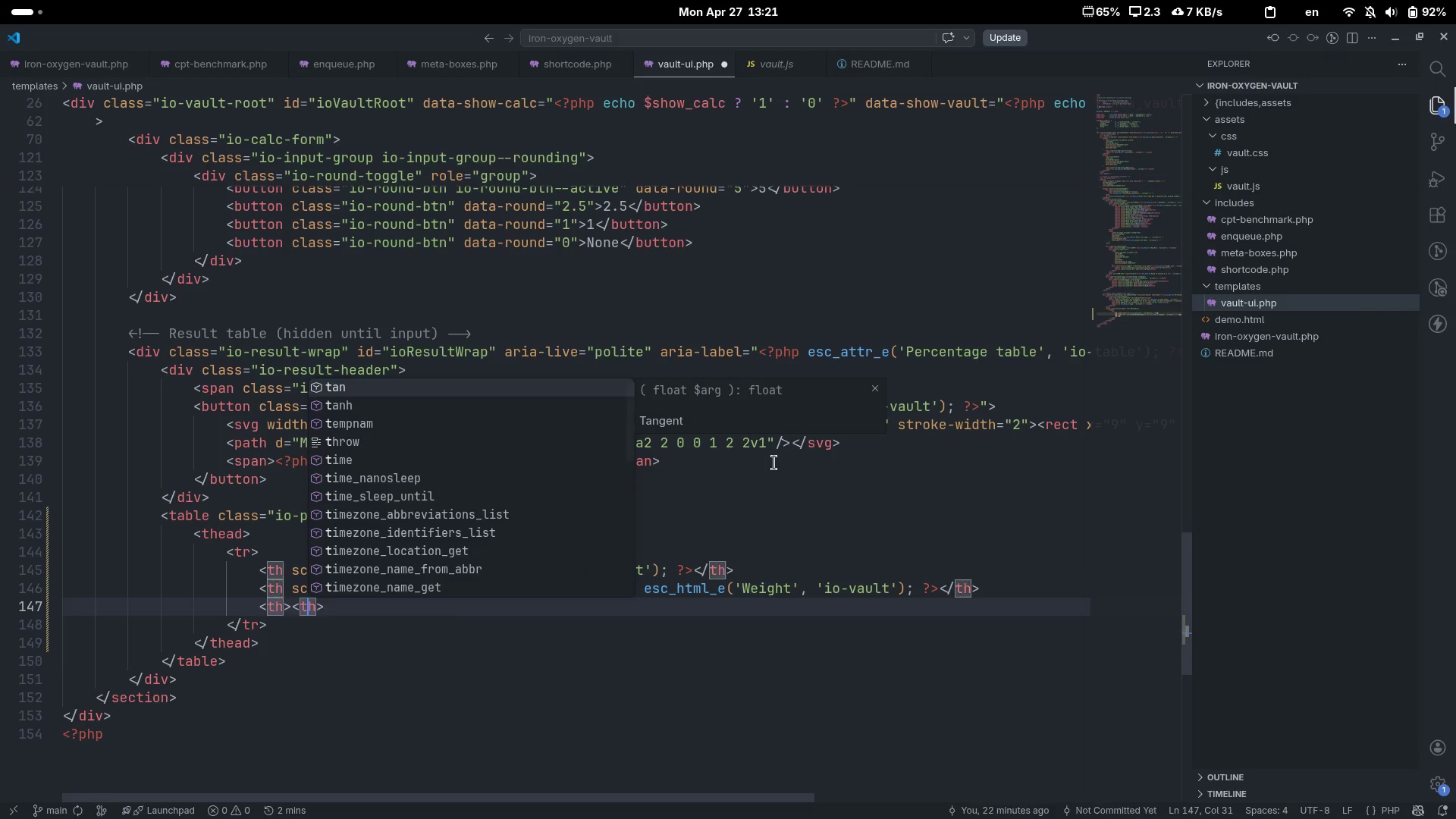 
key(ArrowLeft)
 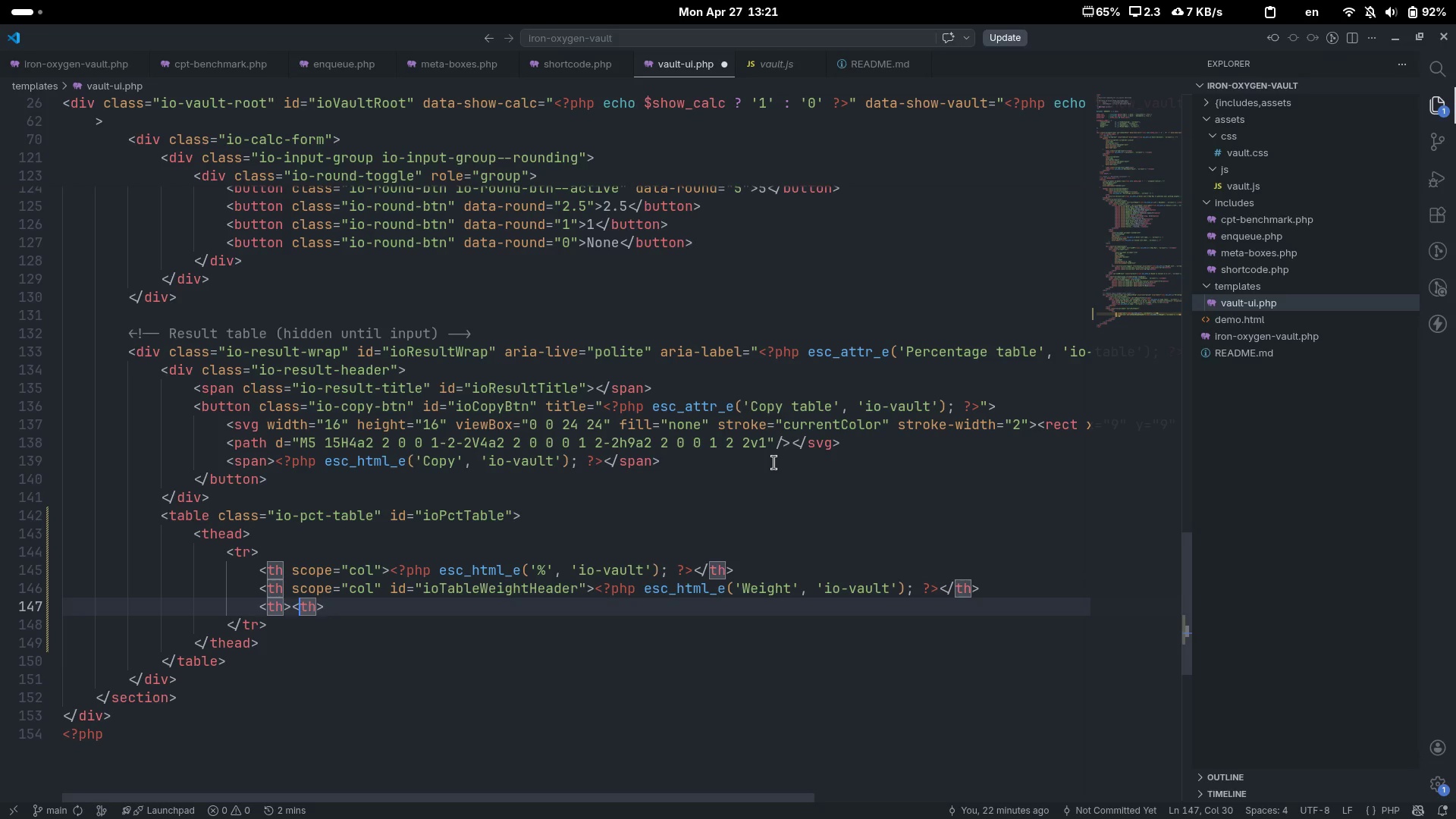 
key(Slash)
 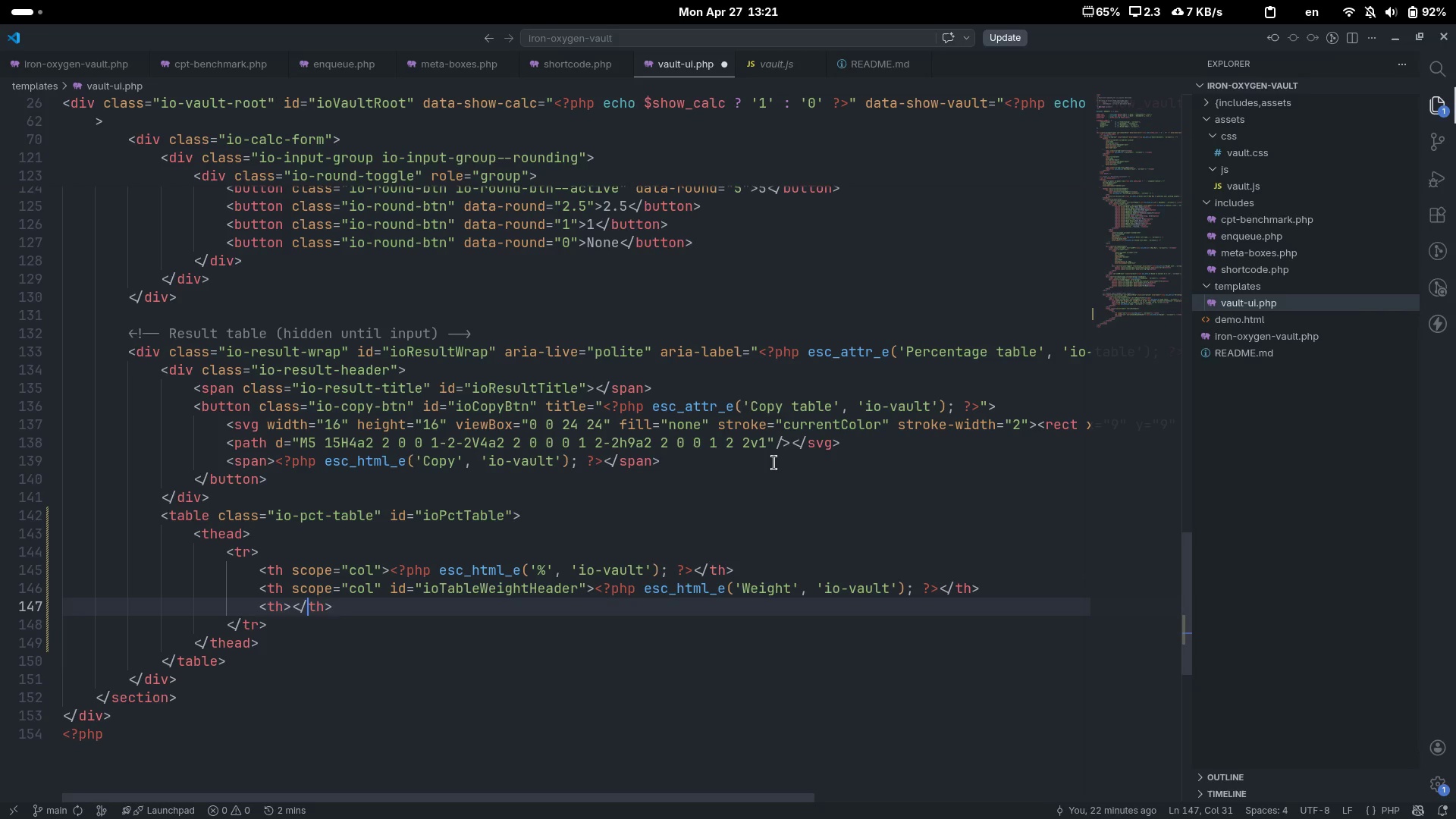 
key(ArrowLeft)
 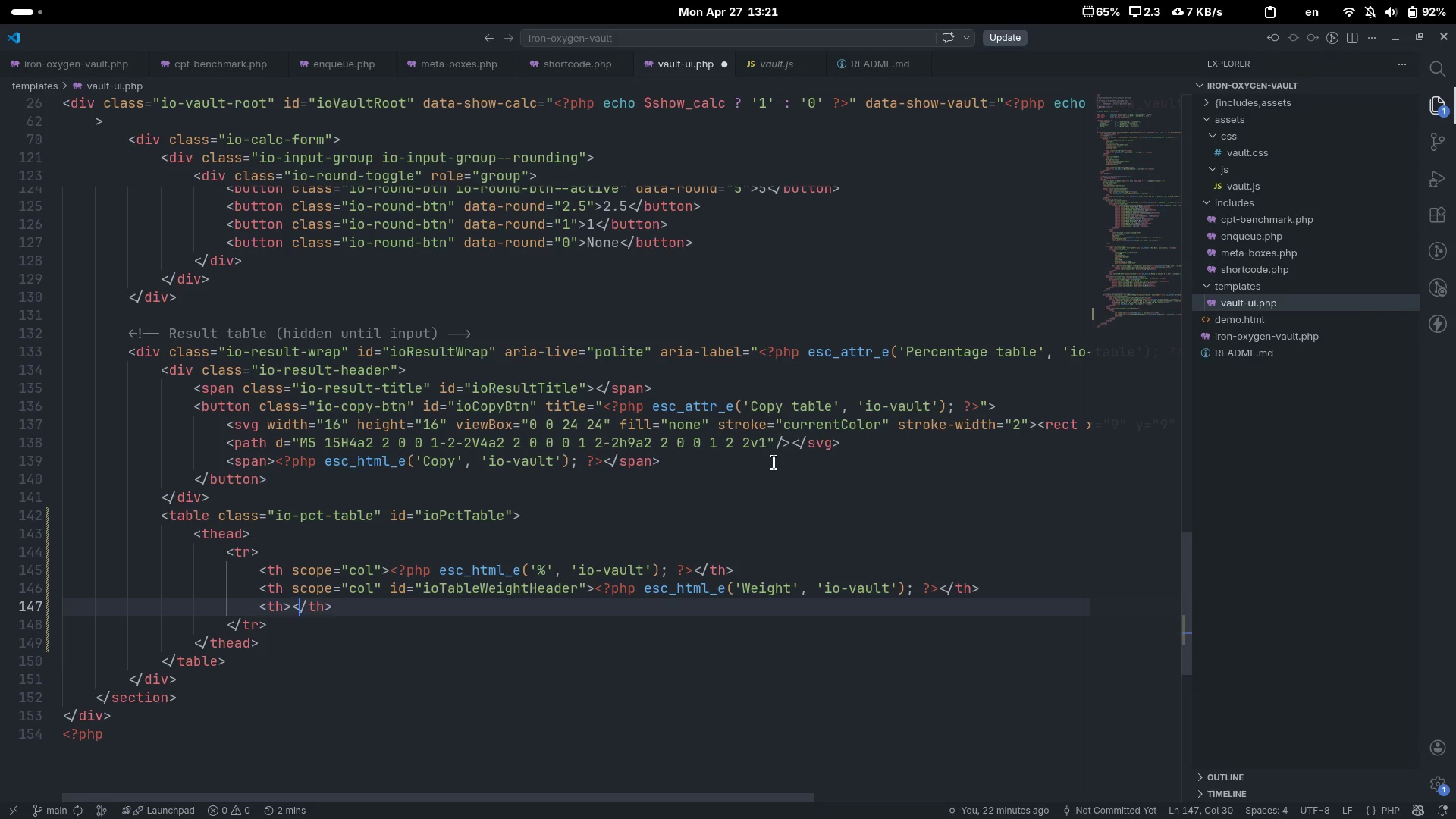 
key(ArrowLeft)
 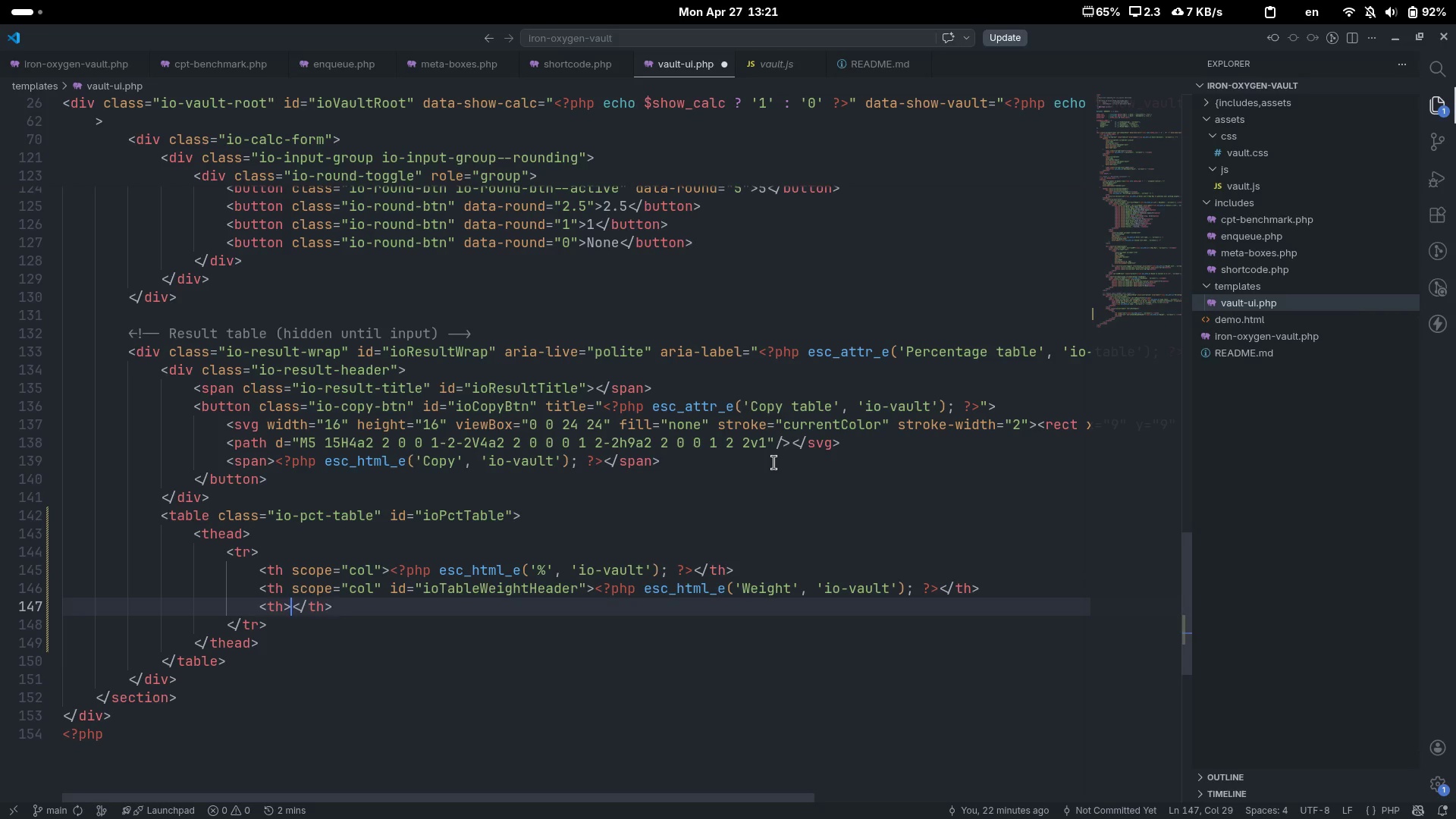 
key(ArrowLeft)
 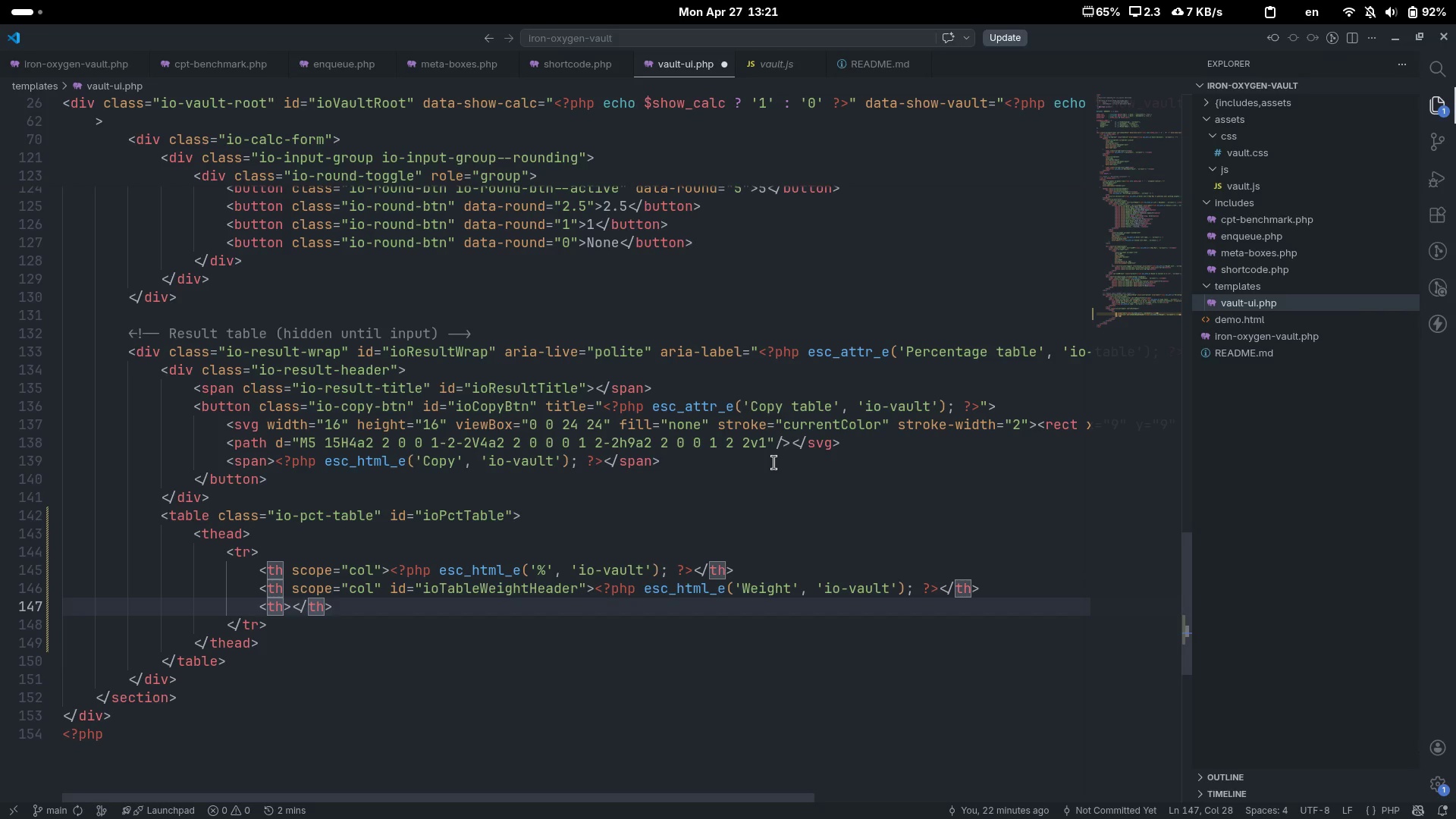 
type( scope="")
 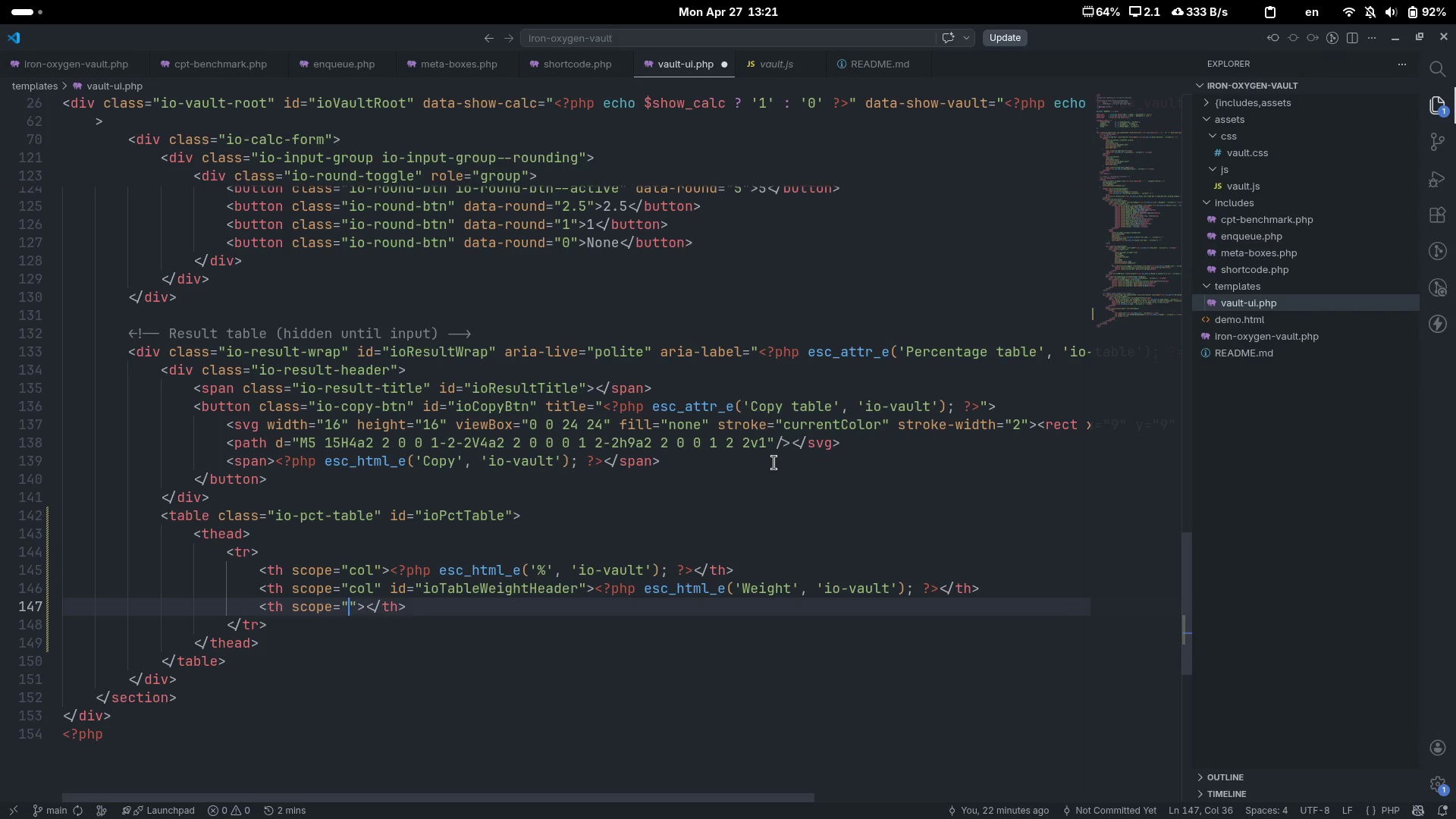 
 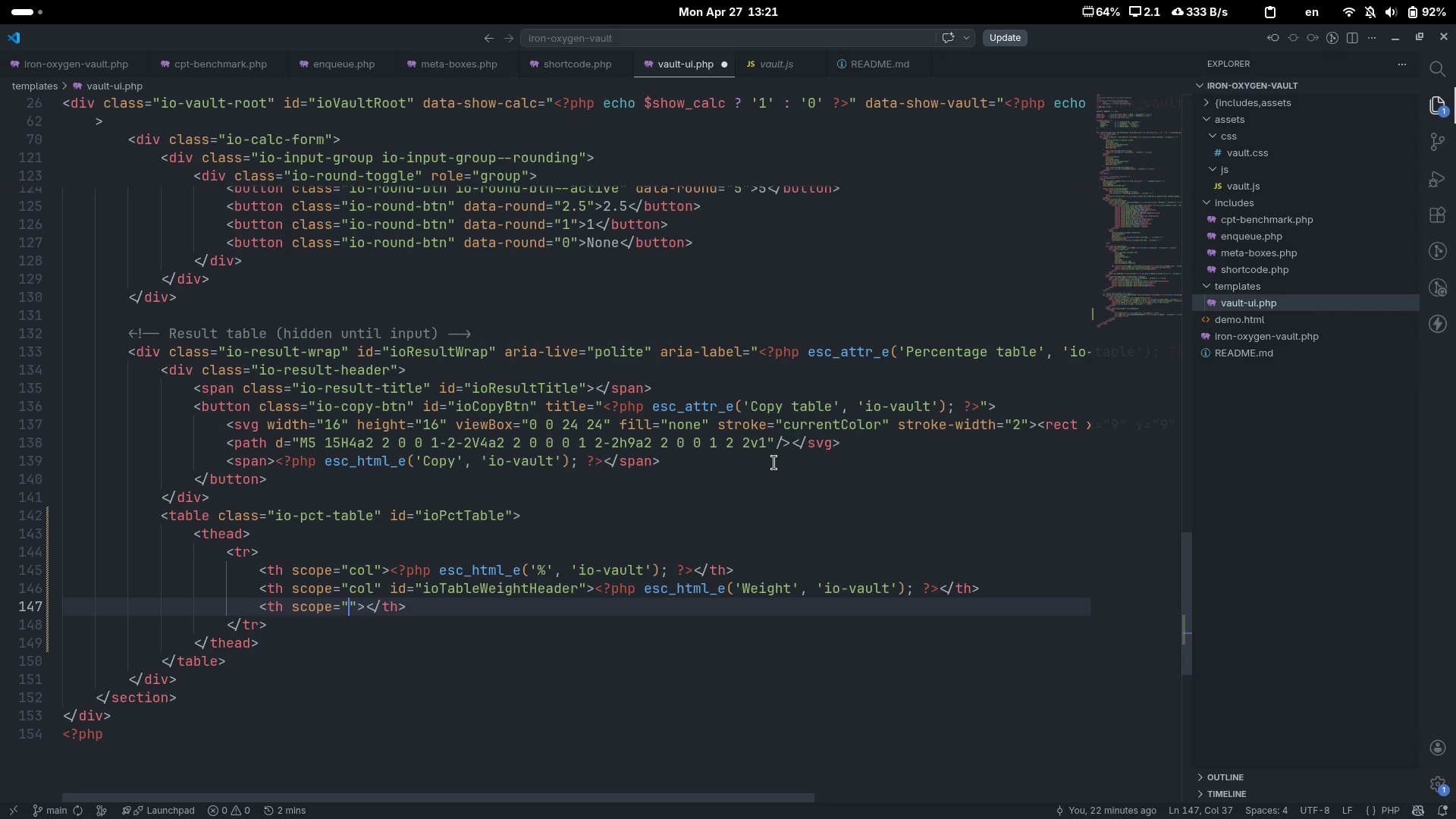 
key(ArrowLeft)
 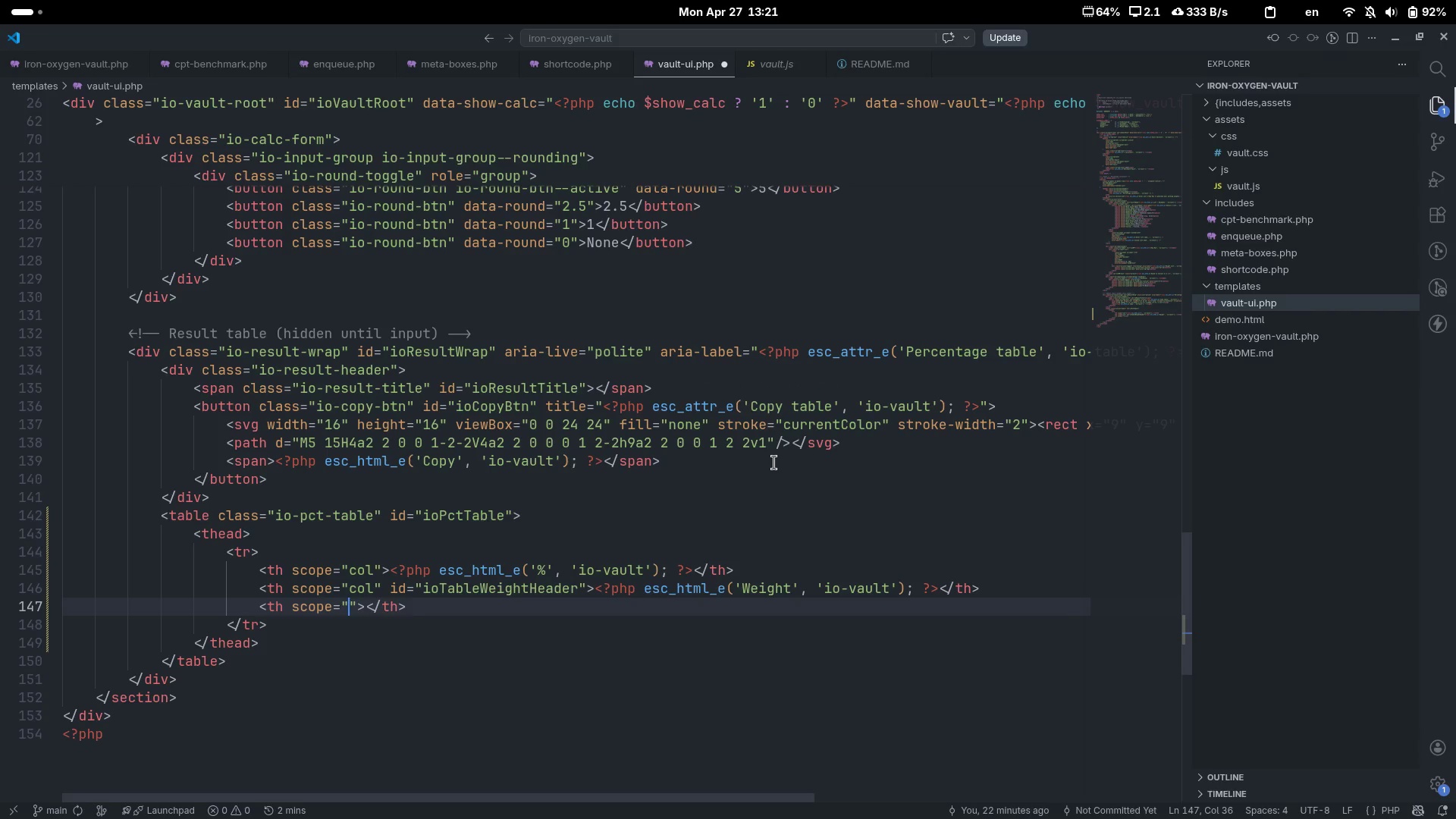 
type(col)
 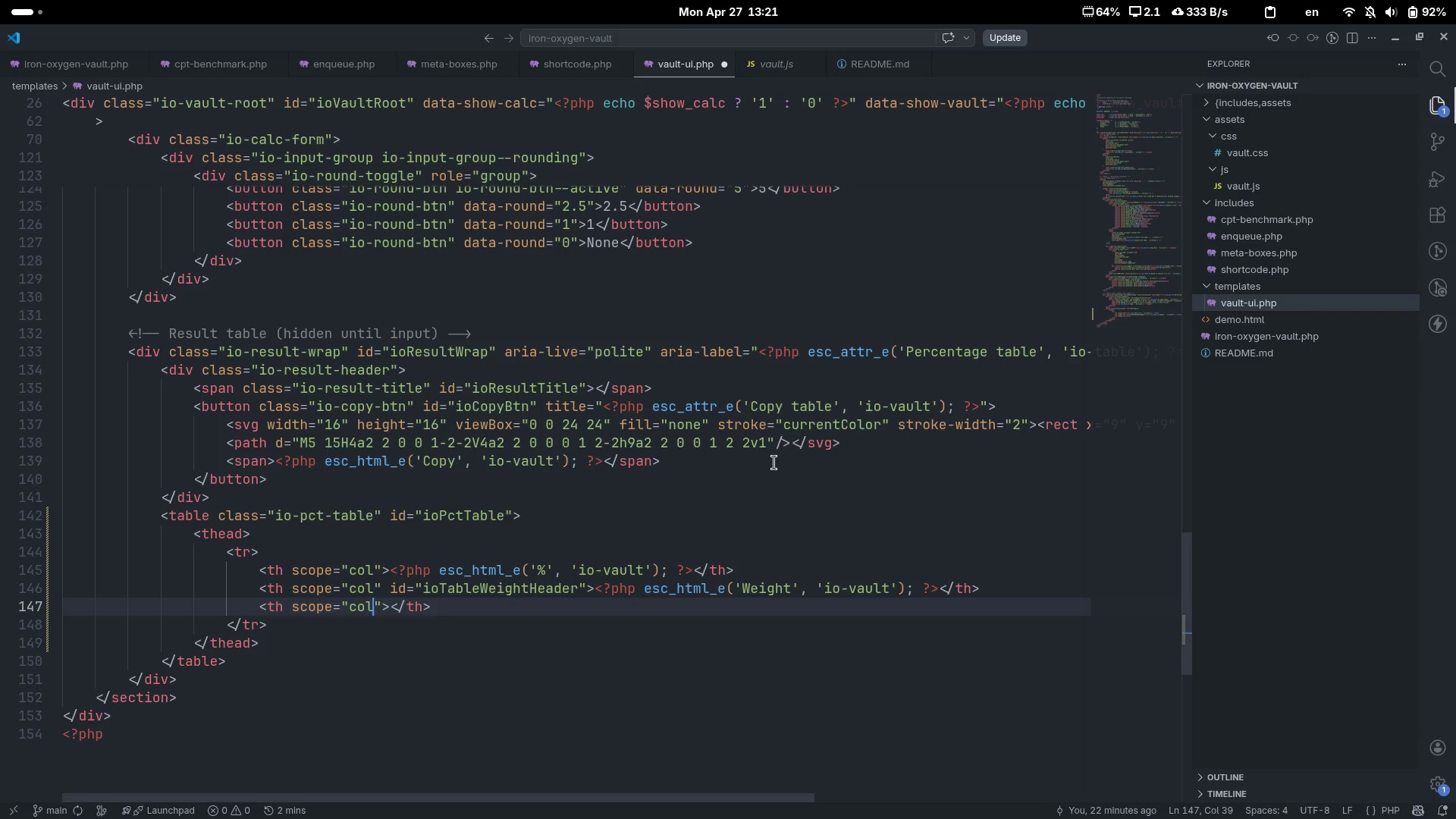 
key(ArrowRight)
 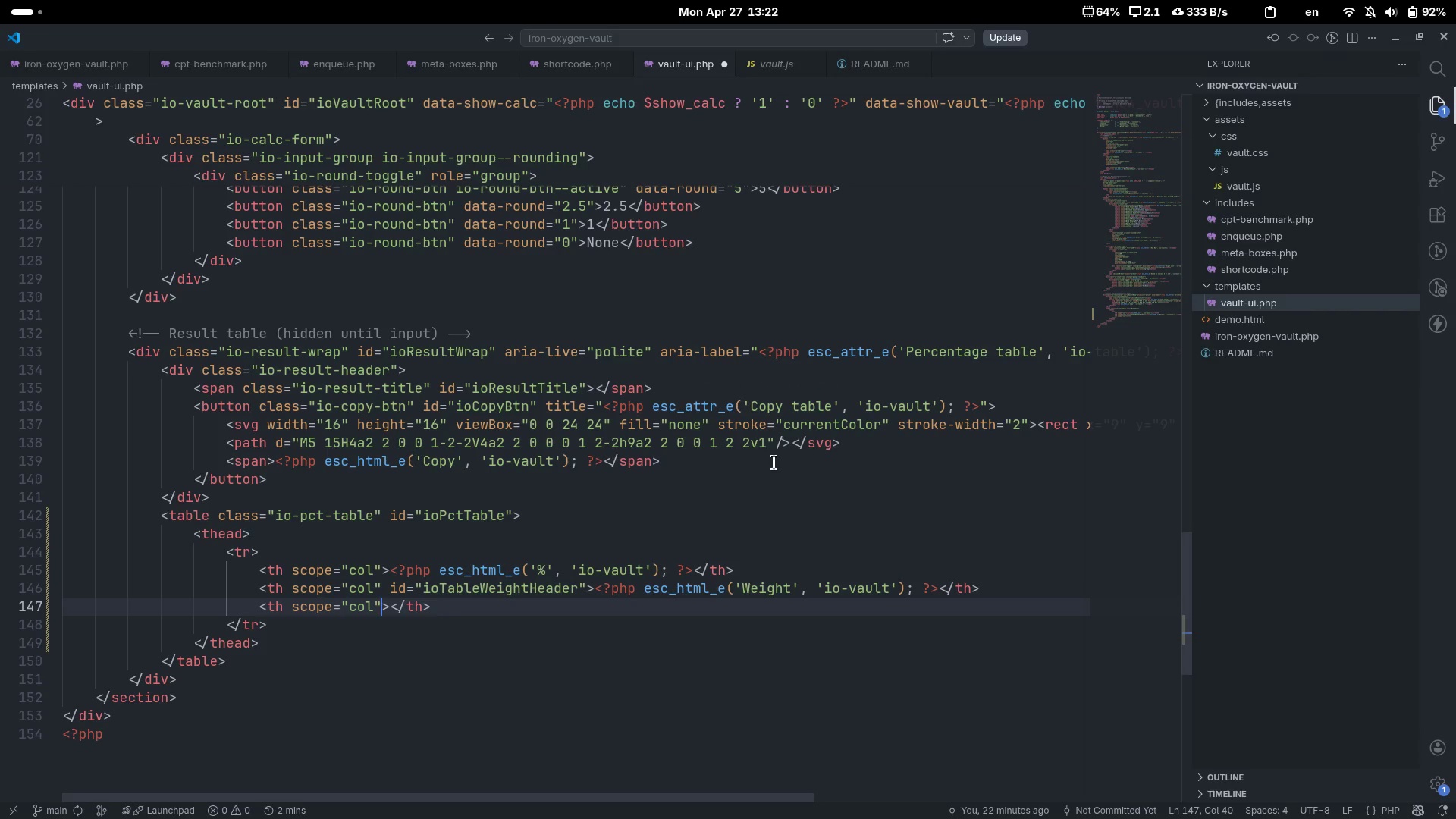 
key(ArrowRight)
 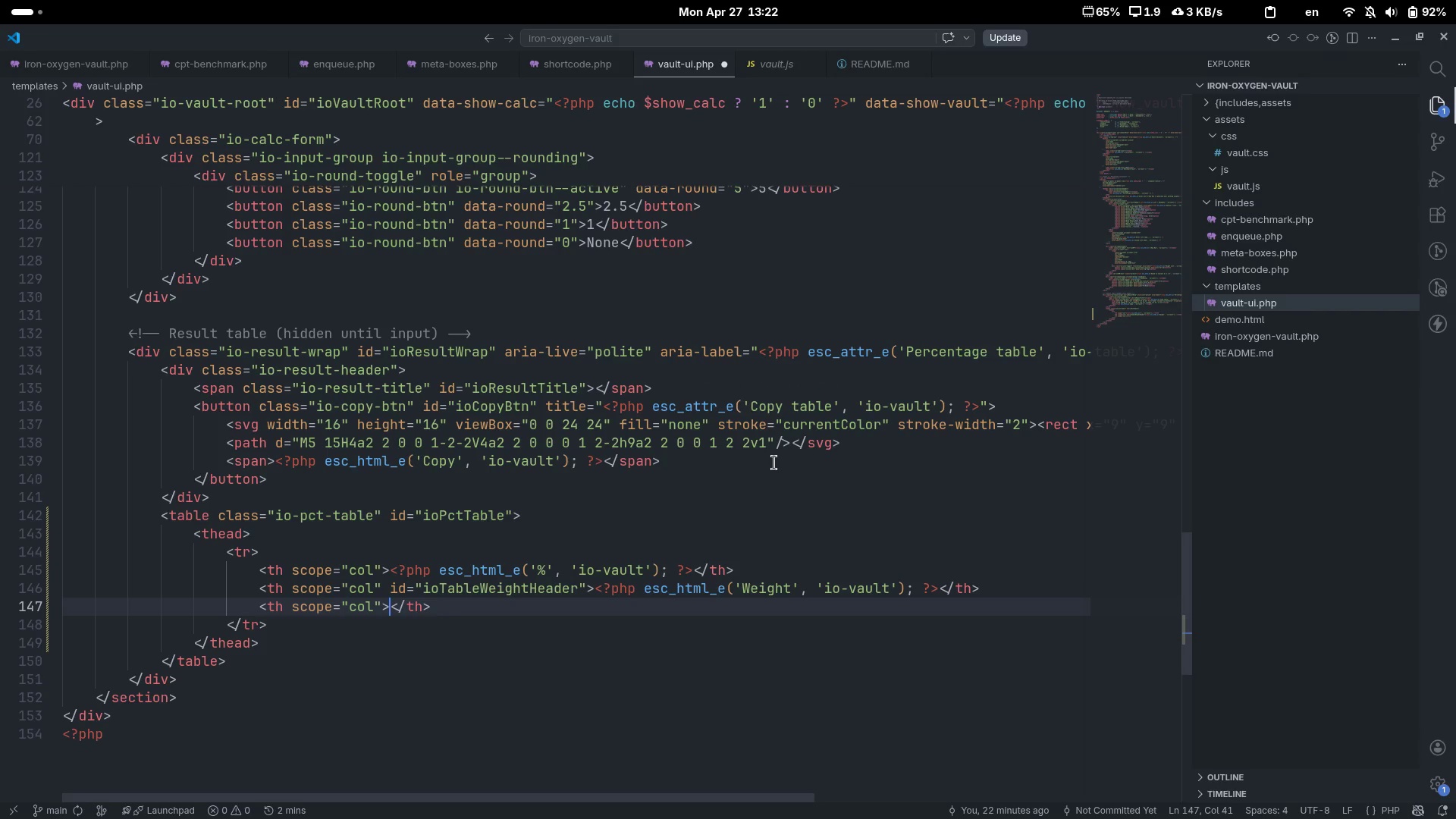 
key(Shift+Comma)
 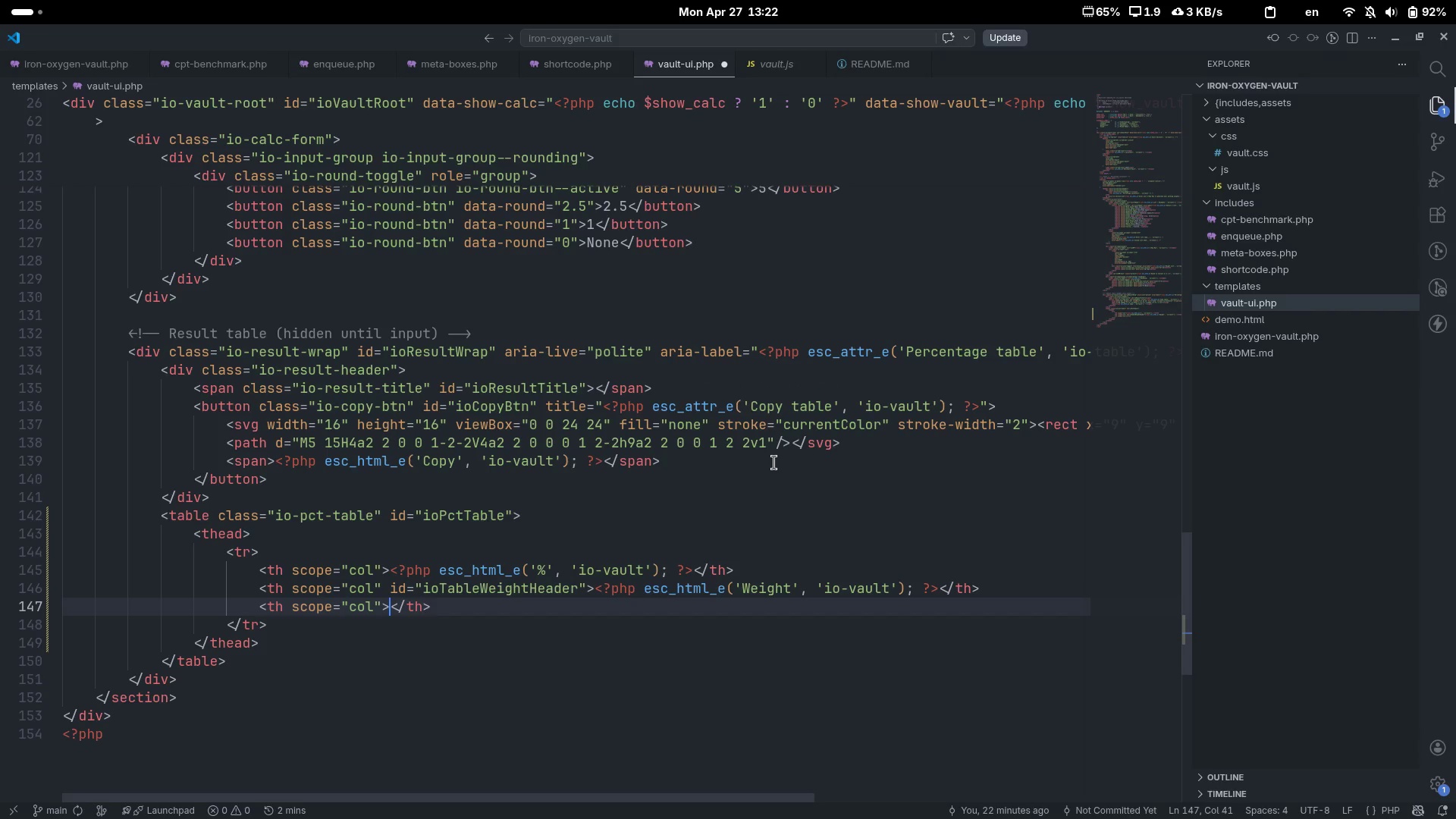 
key(Shift+Slash)
 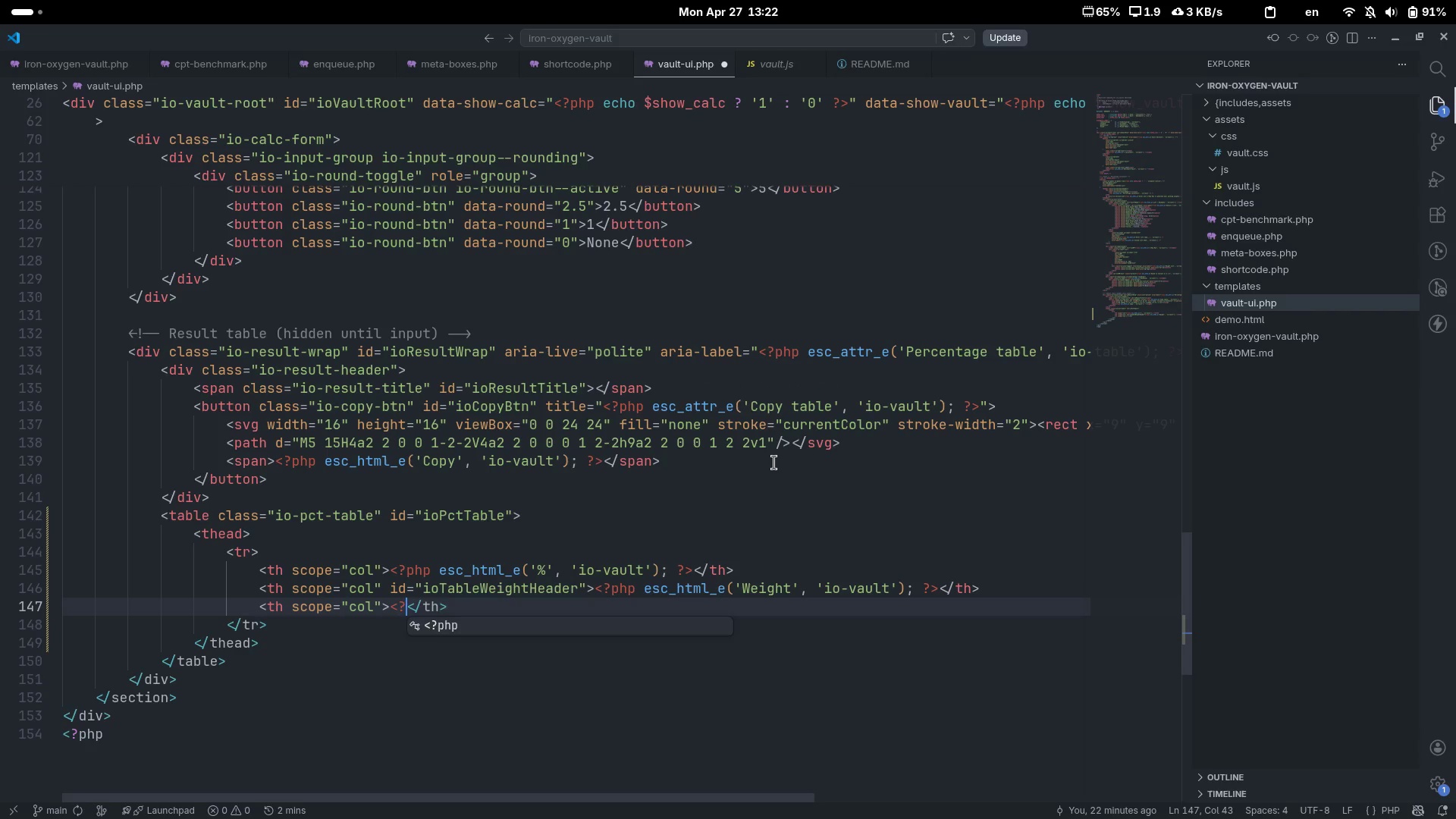 
key(Tab)
 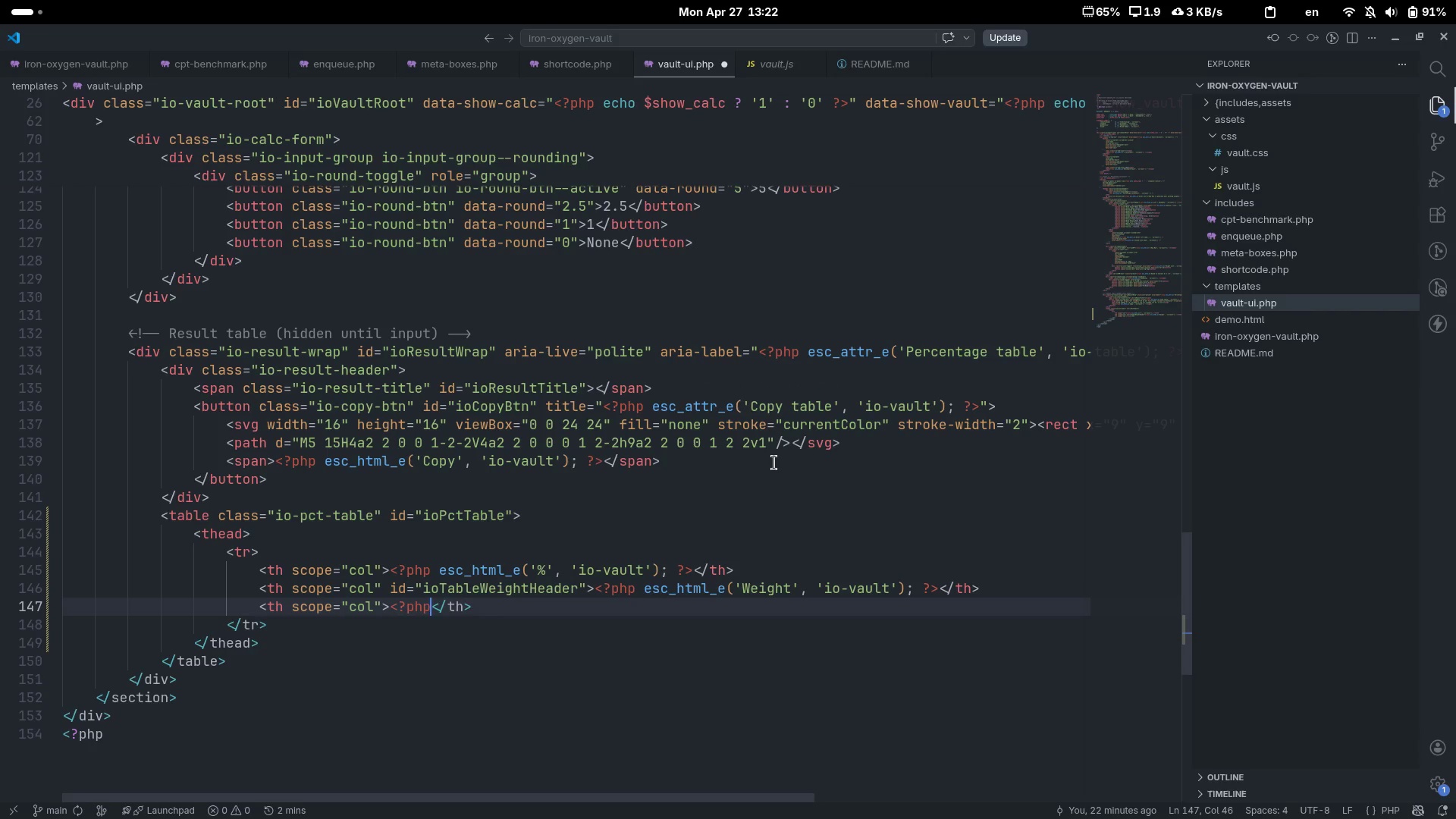 
key(Space)
 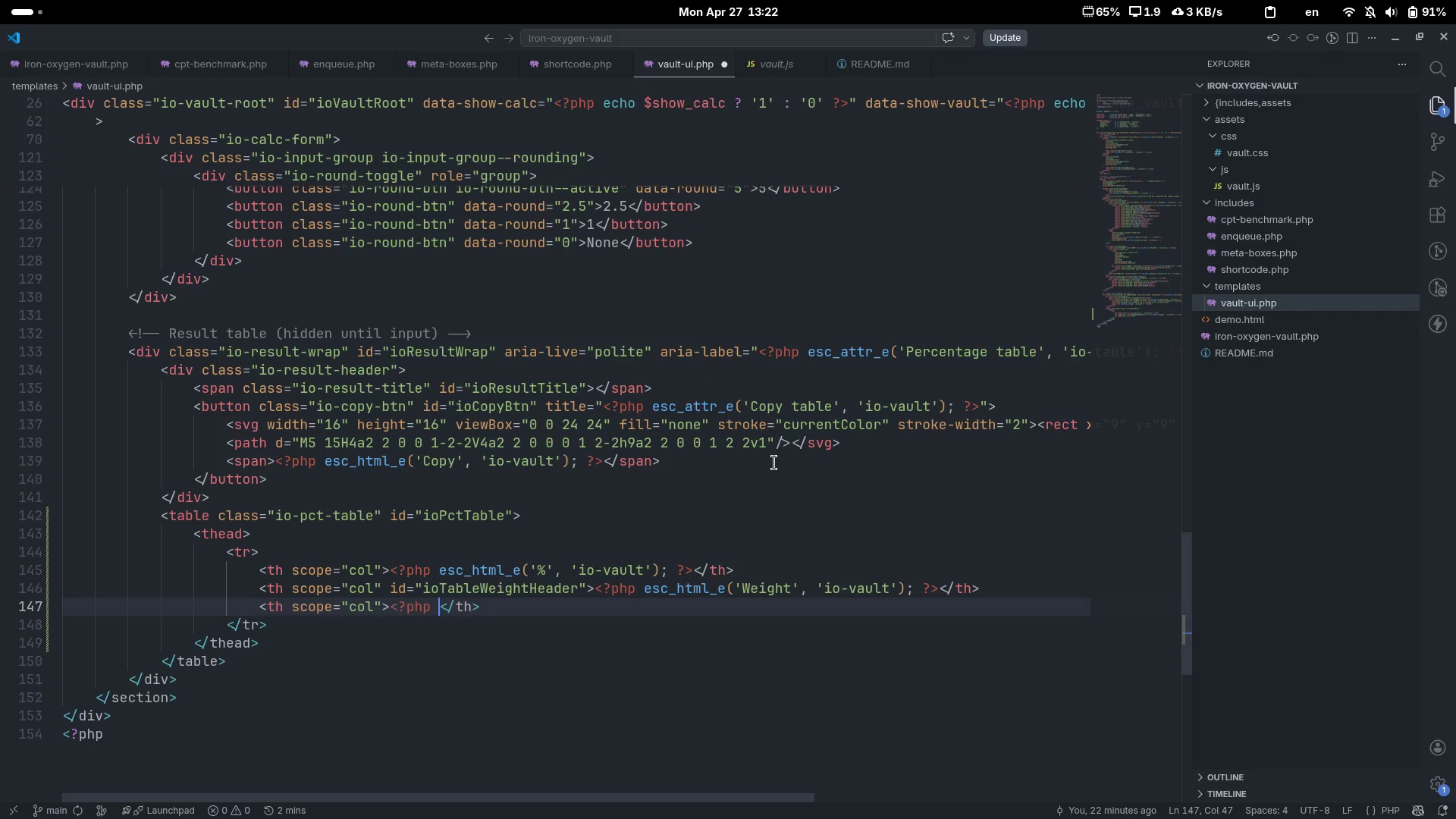 
key(Shift+Slash)
 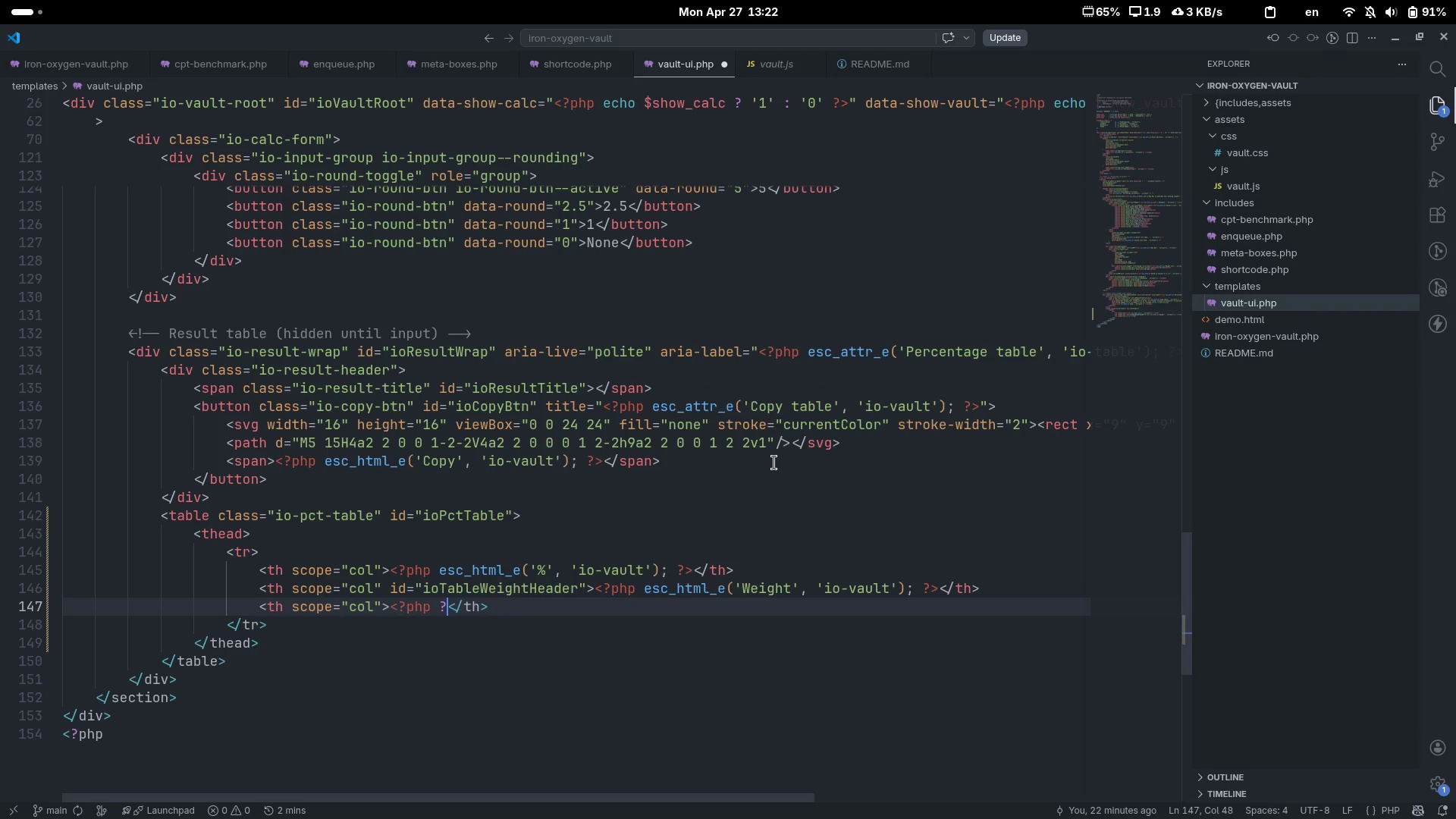 
key(Shift+Period)
 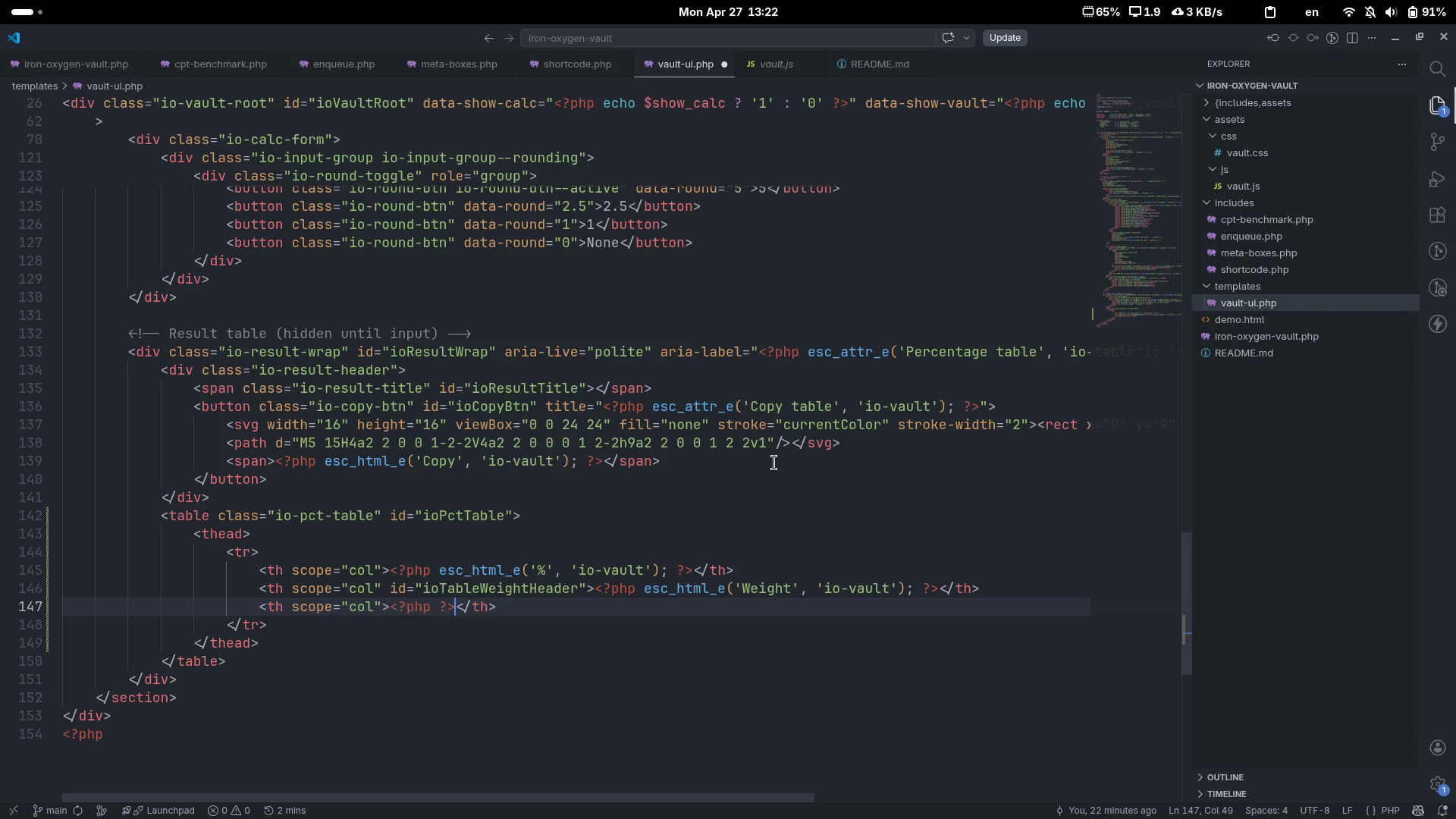 
key(ArrowLeft)
 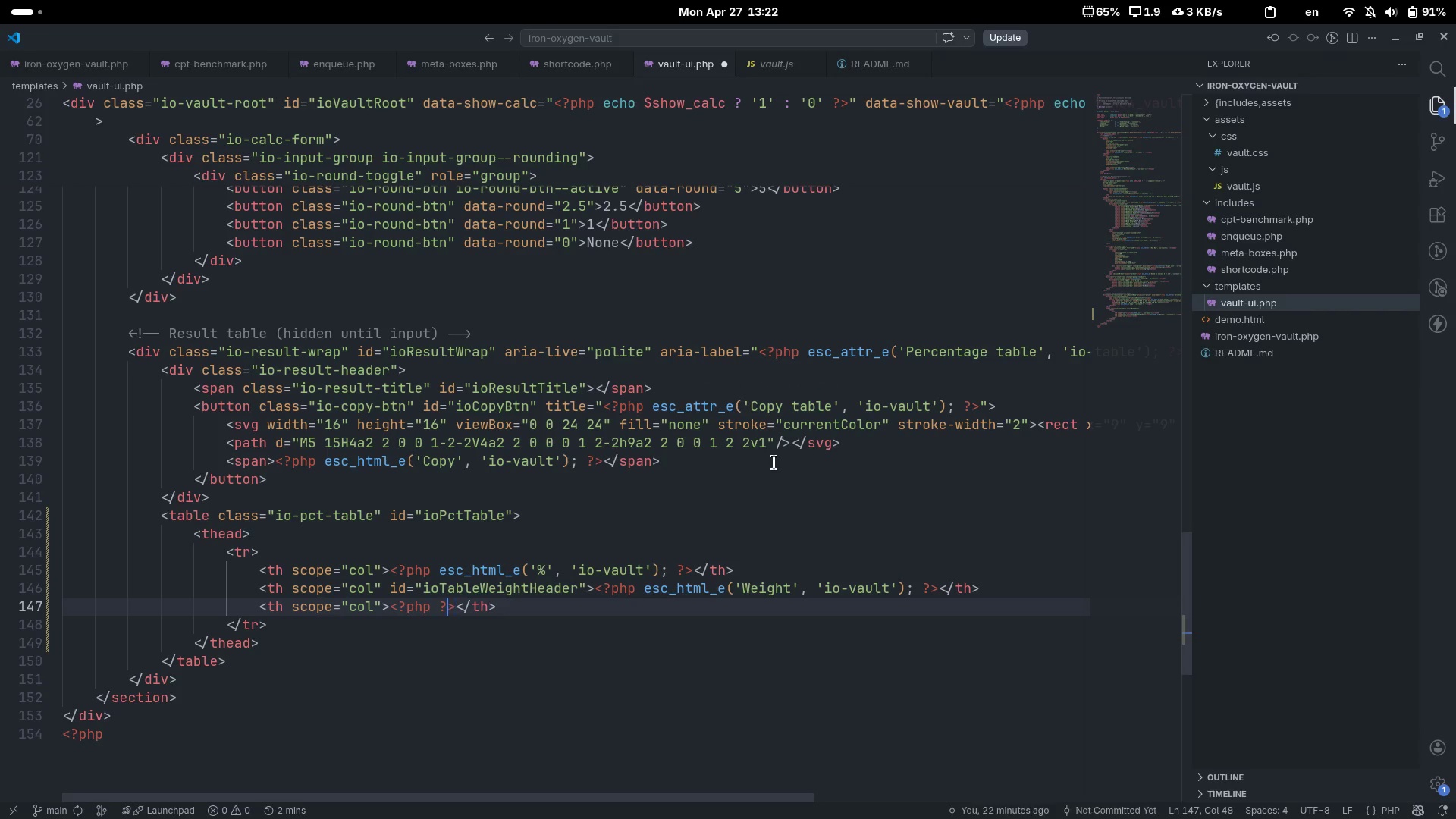 
key(ArrowLeft)
 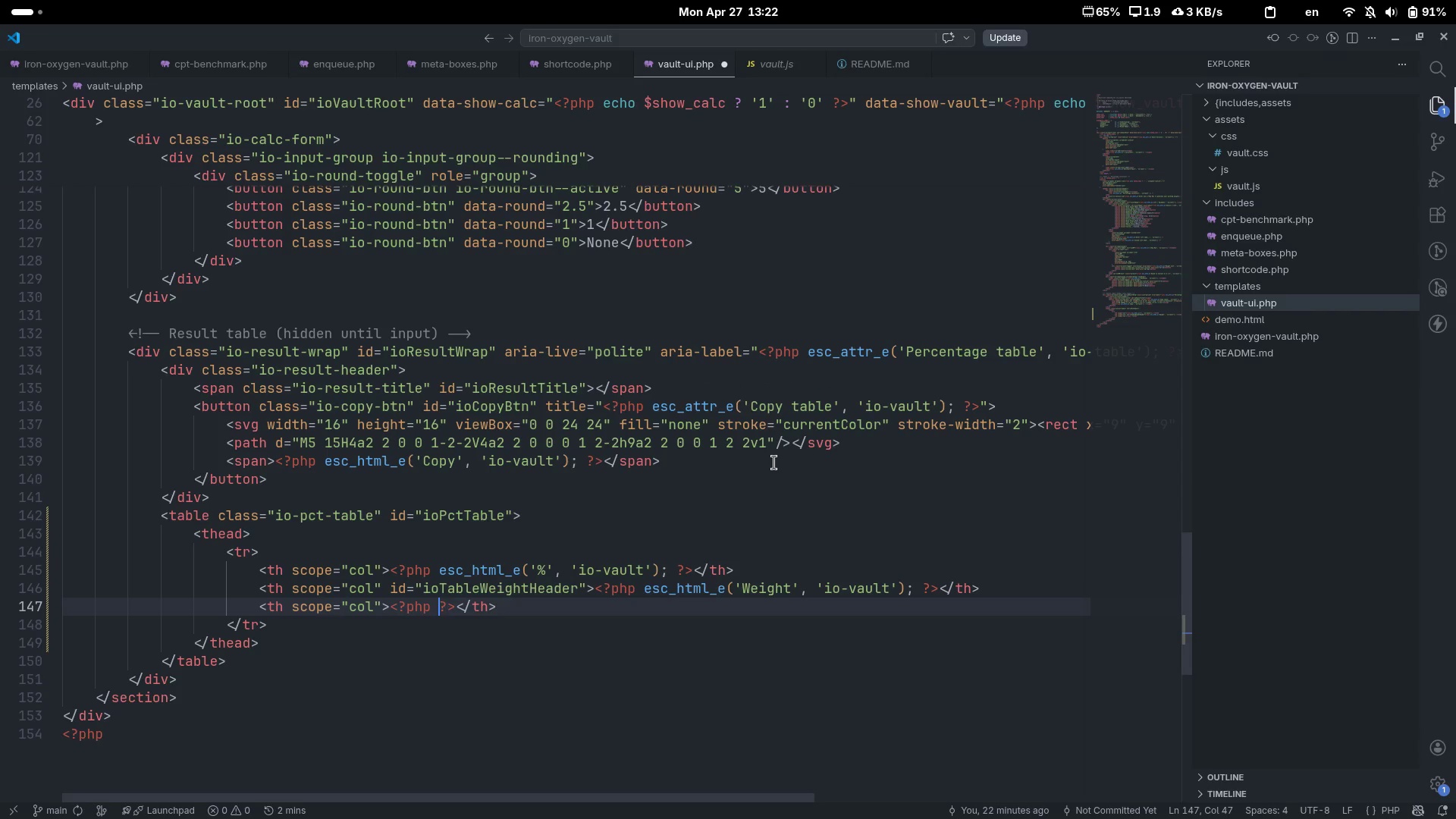 
key(ArrowLeft)
 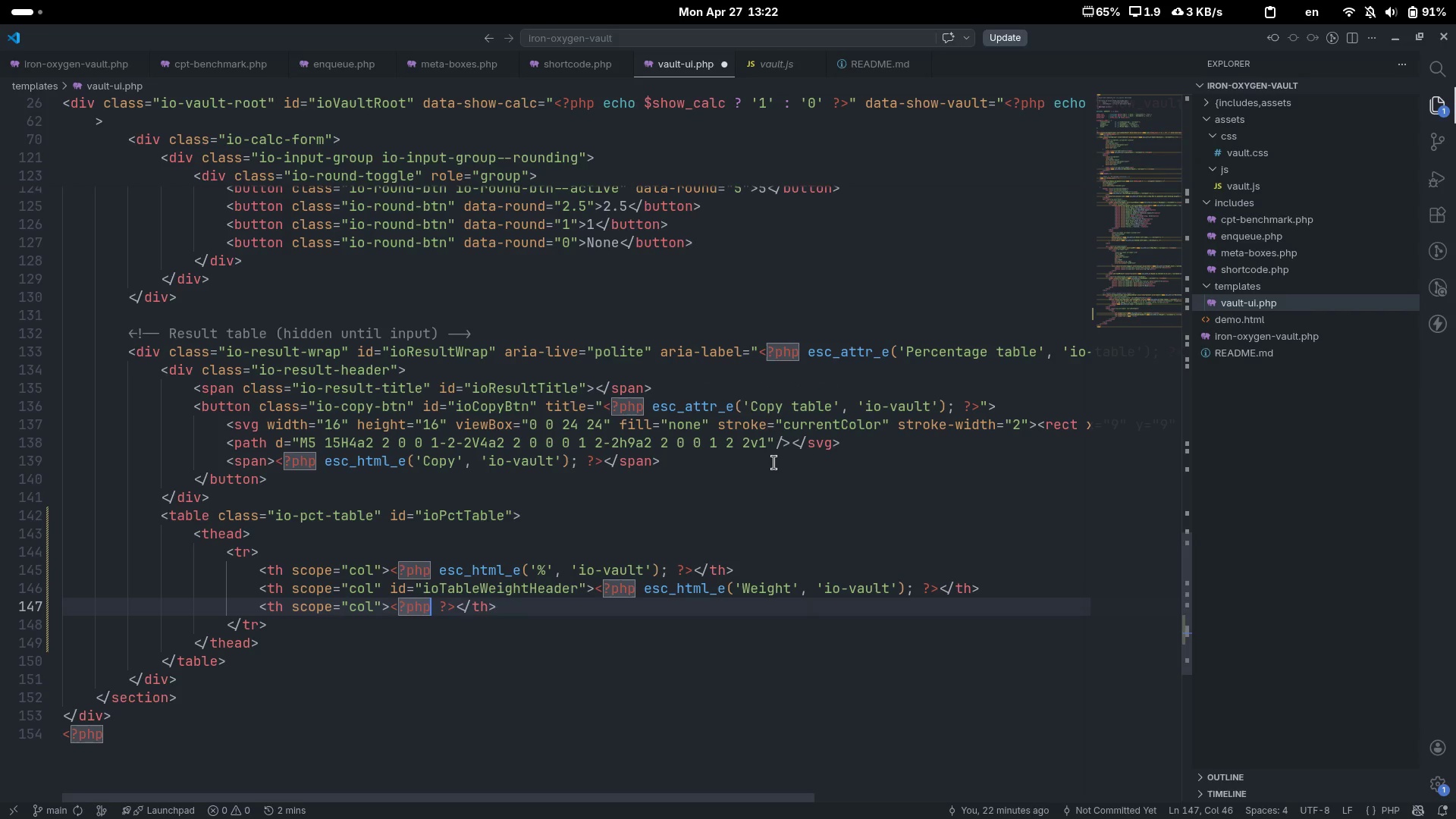 
type( esc_html)
 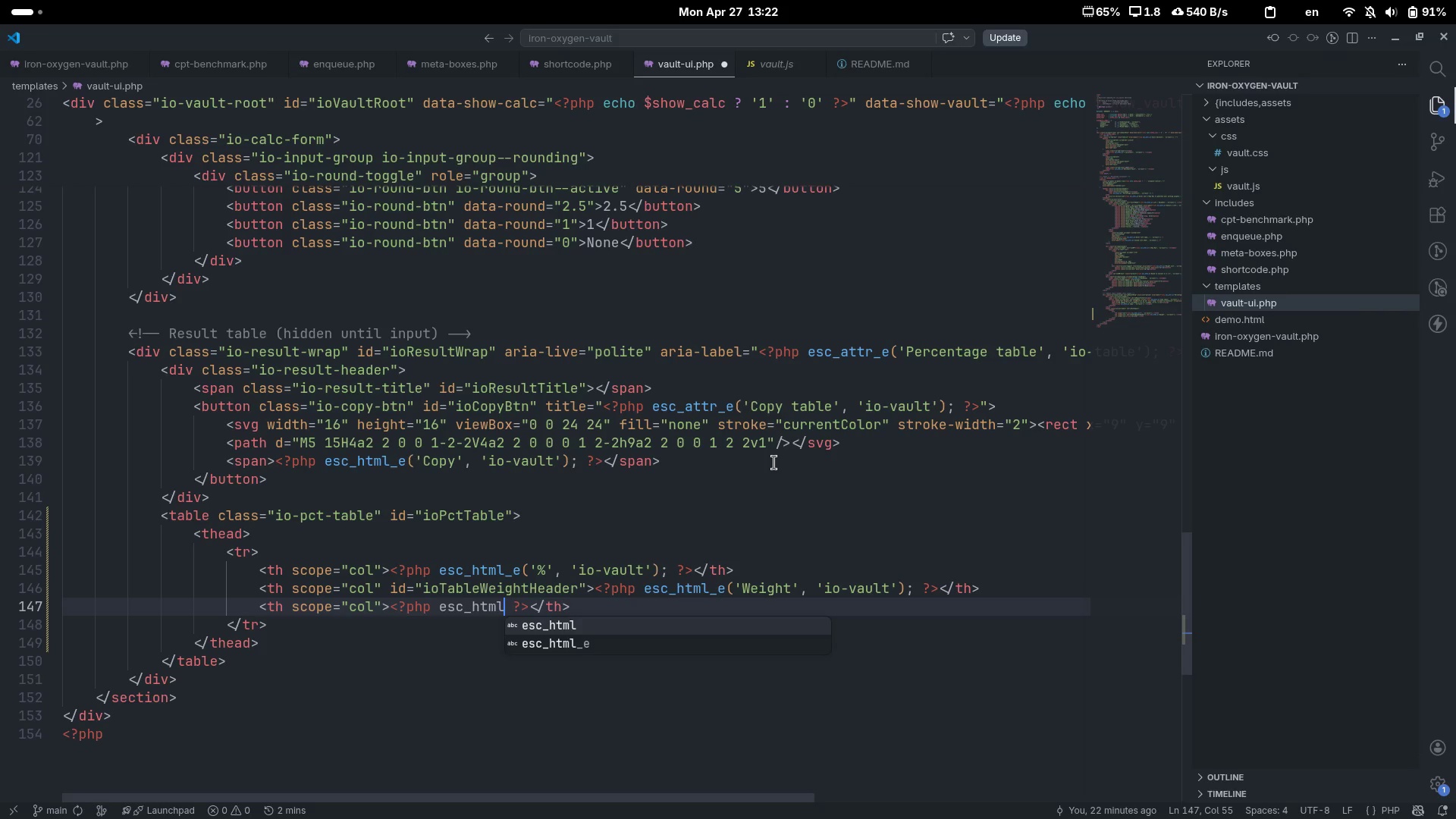 
key(ArrowDown)
 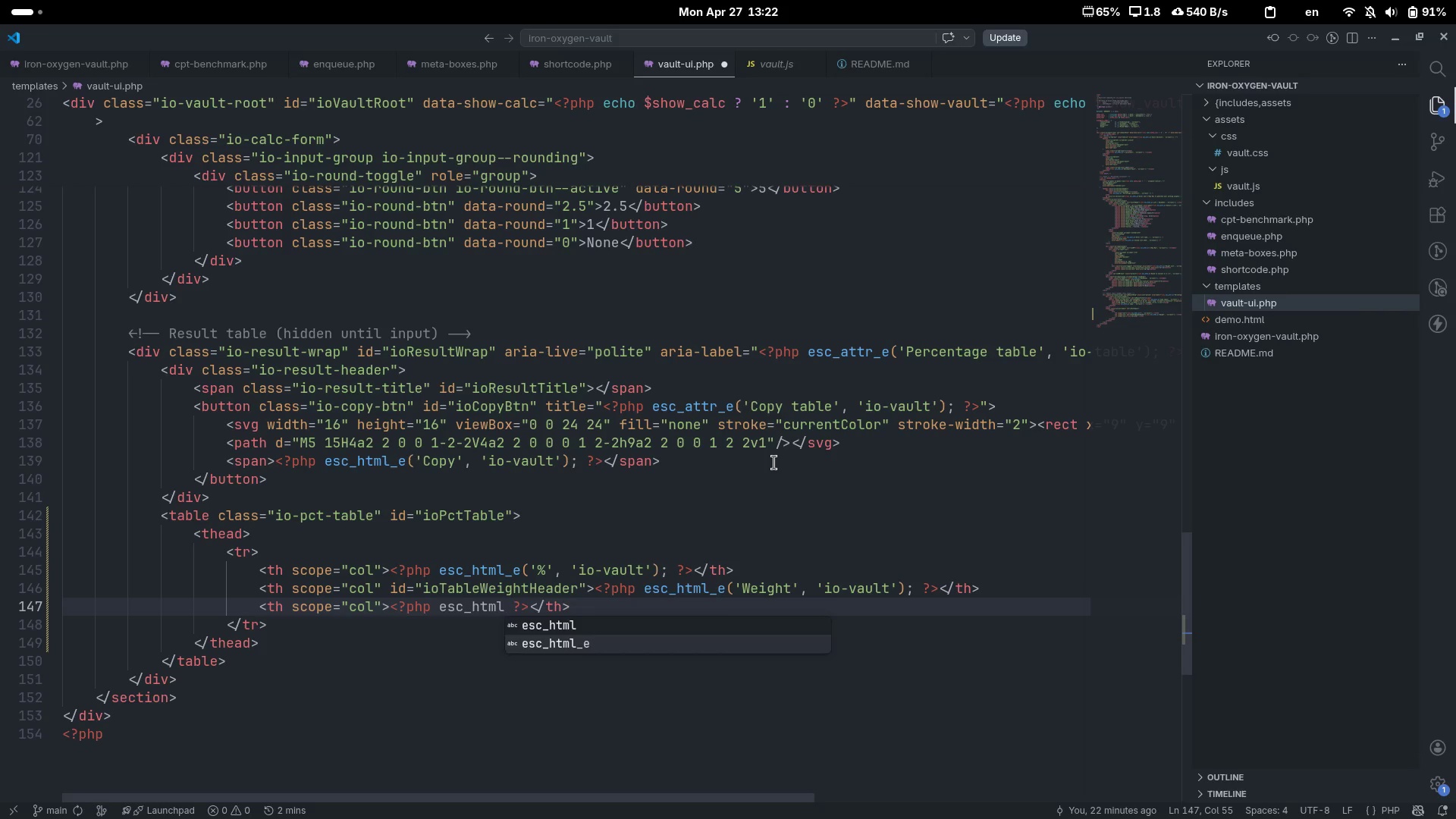 
key(Enter)
 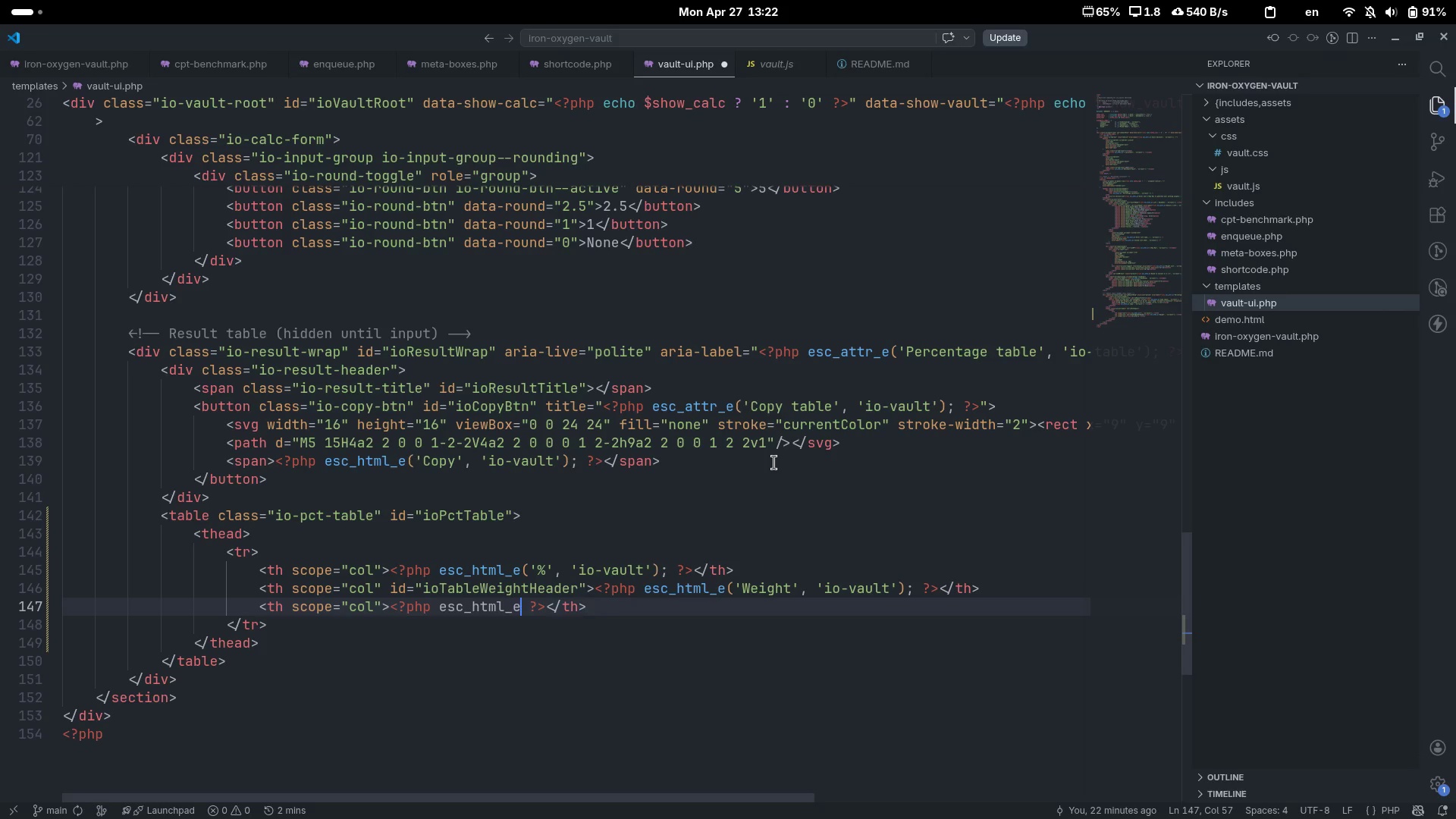 
type(('Targer)
key(Backspace)
type(t Zone)
 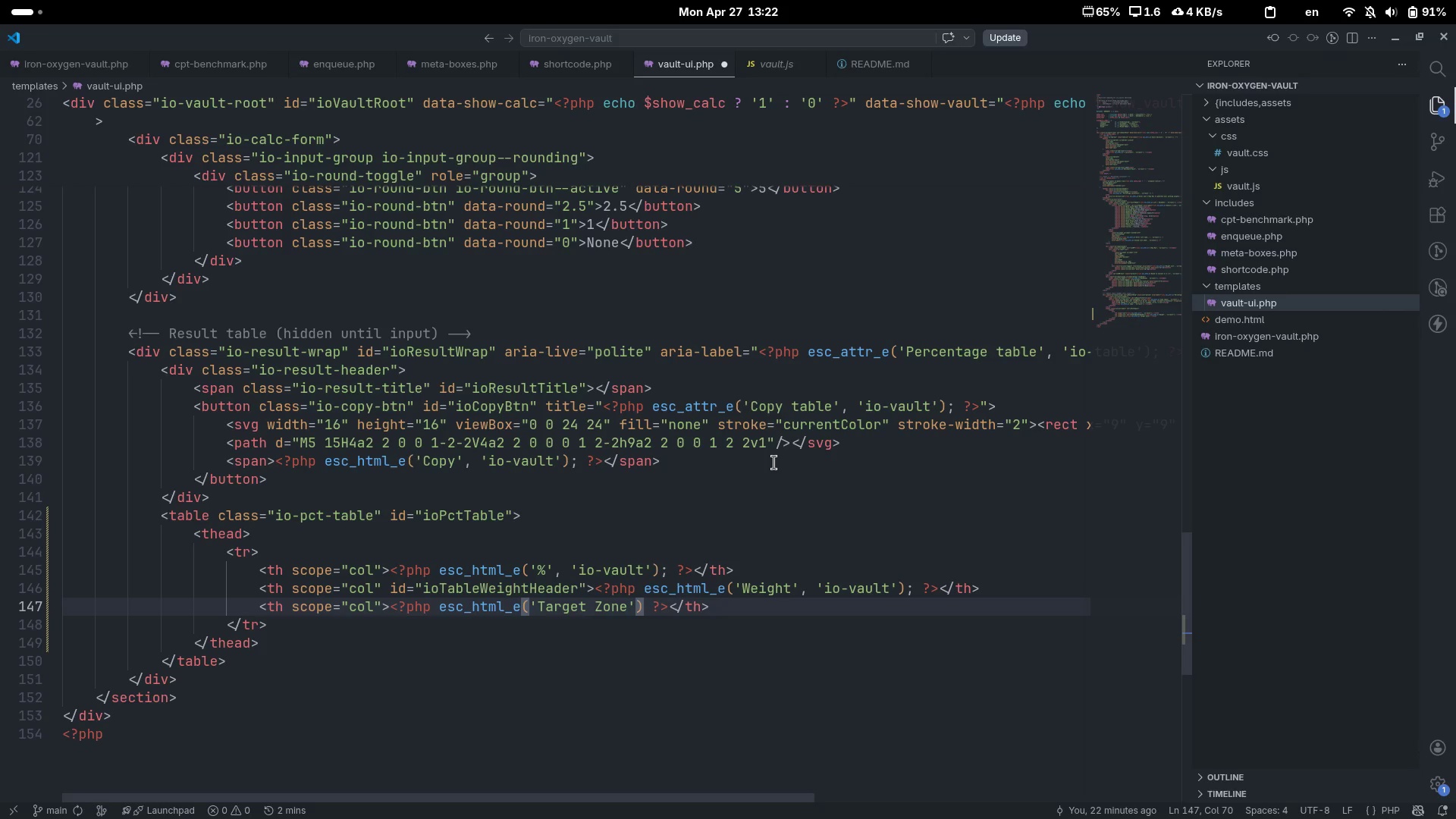 
key(ArrowRight)
 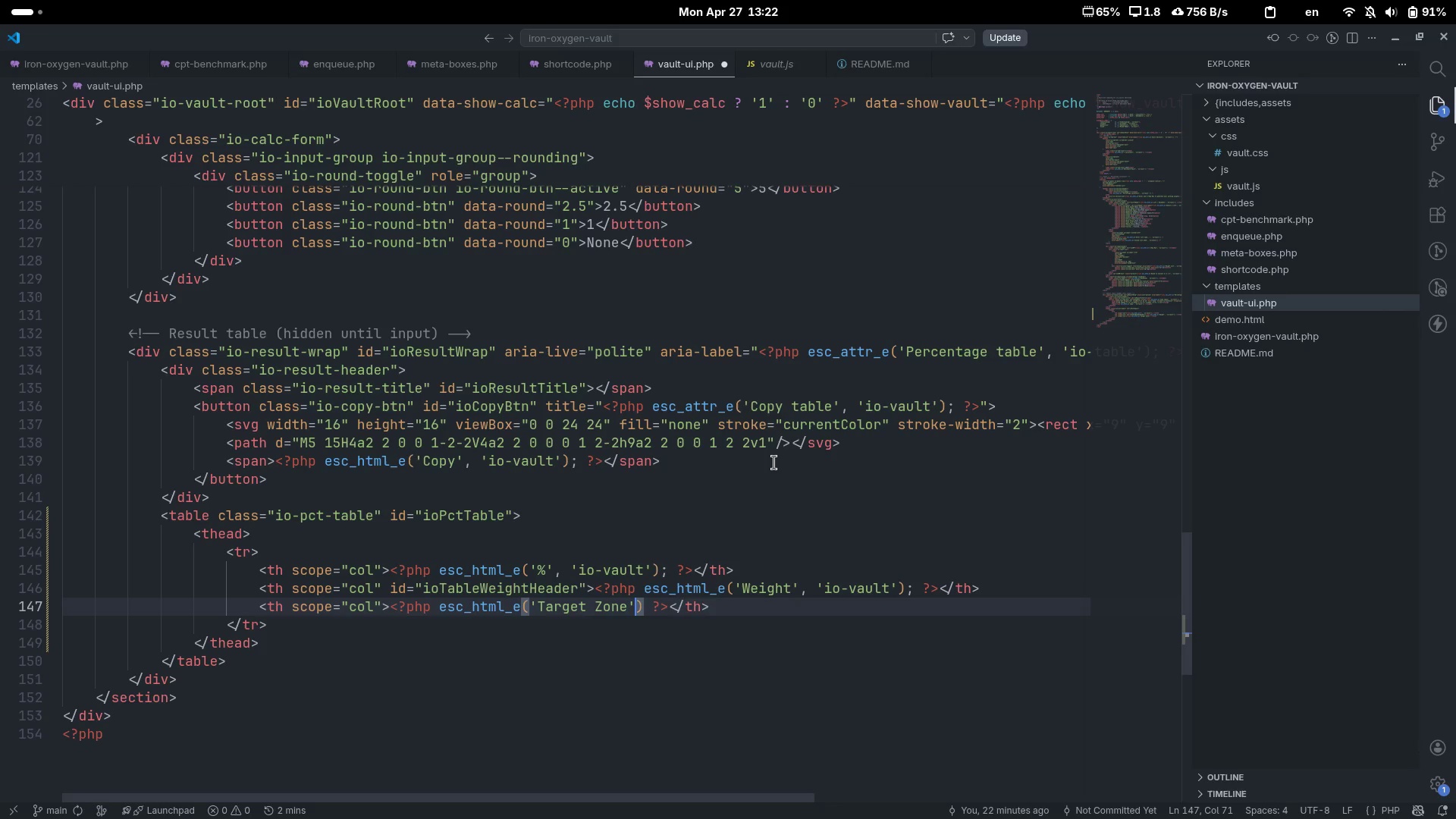 
type(m ')
key(Backspace)
key(Backspace)
key(Backspace)
type(, 'io-vault)
 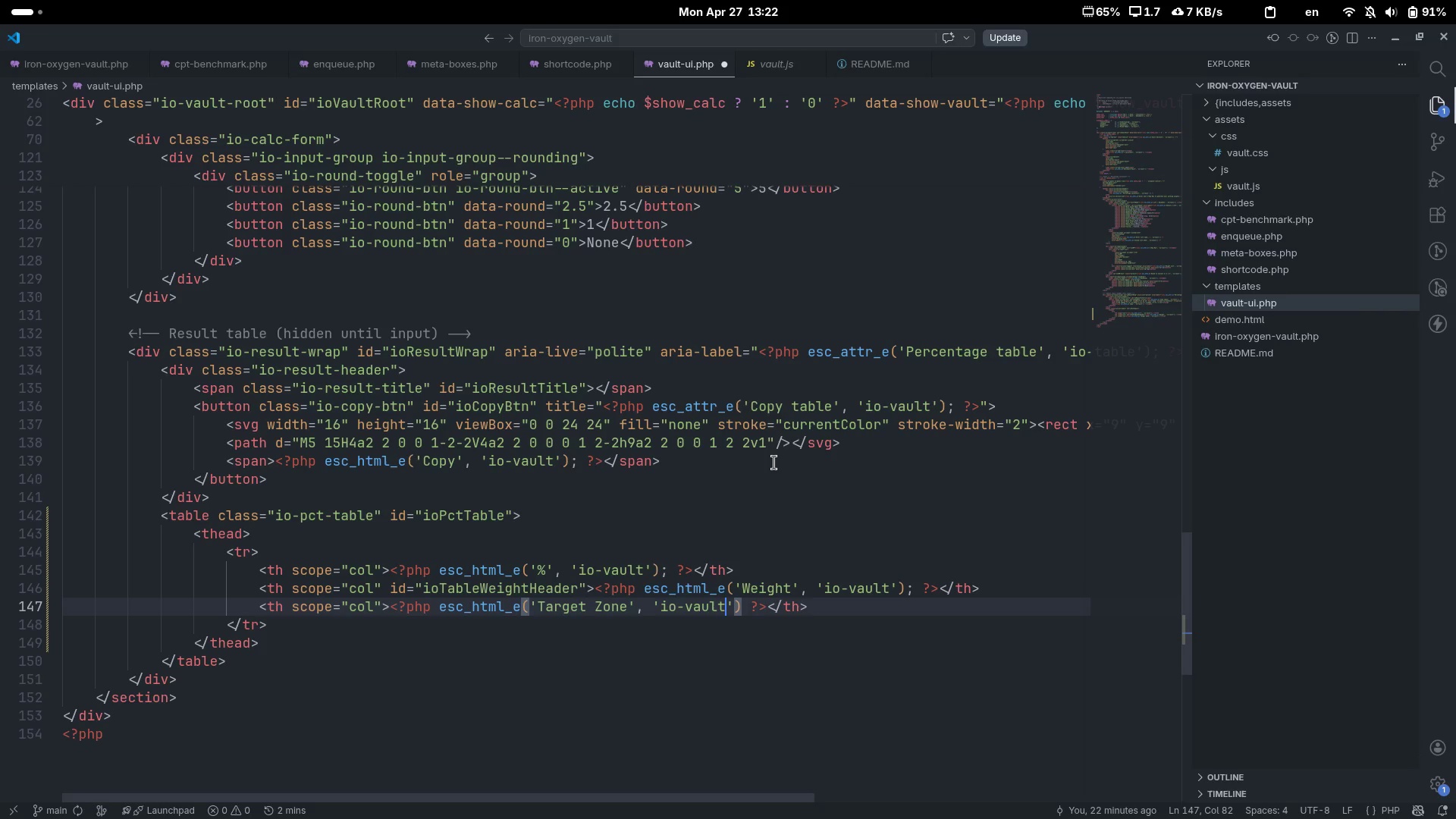 
key(ArrowRight)
 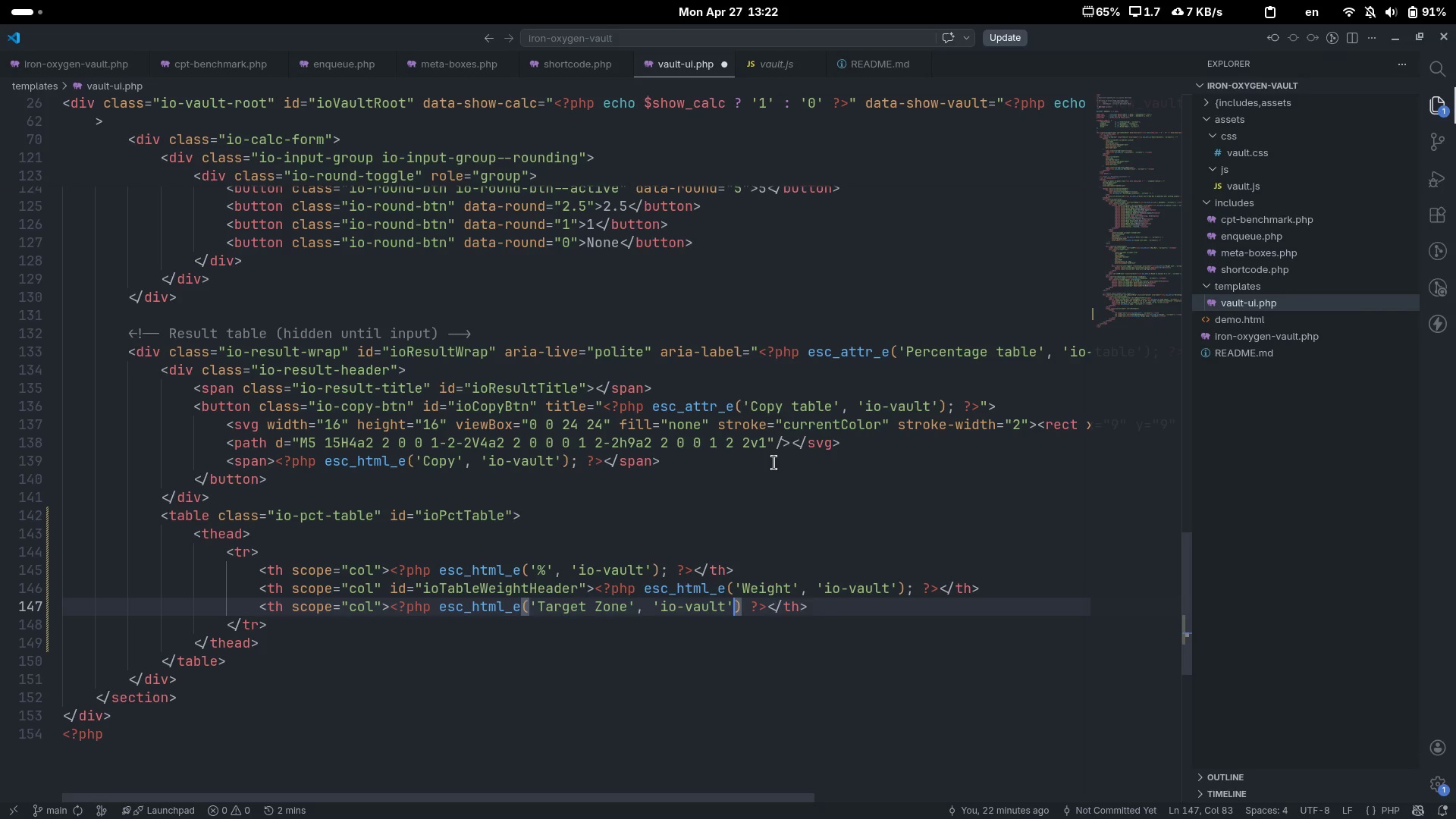 
key(ArrowRight)
 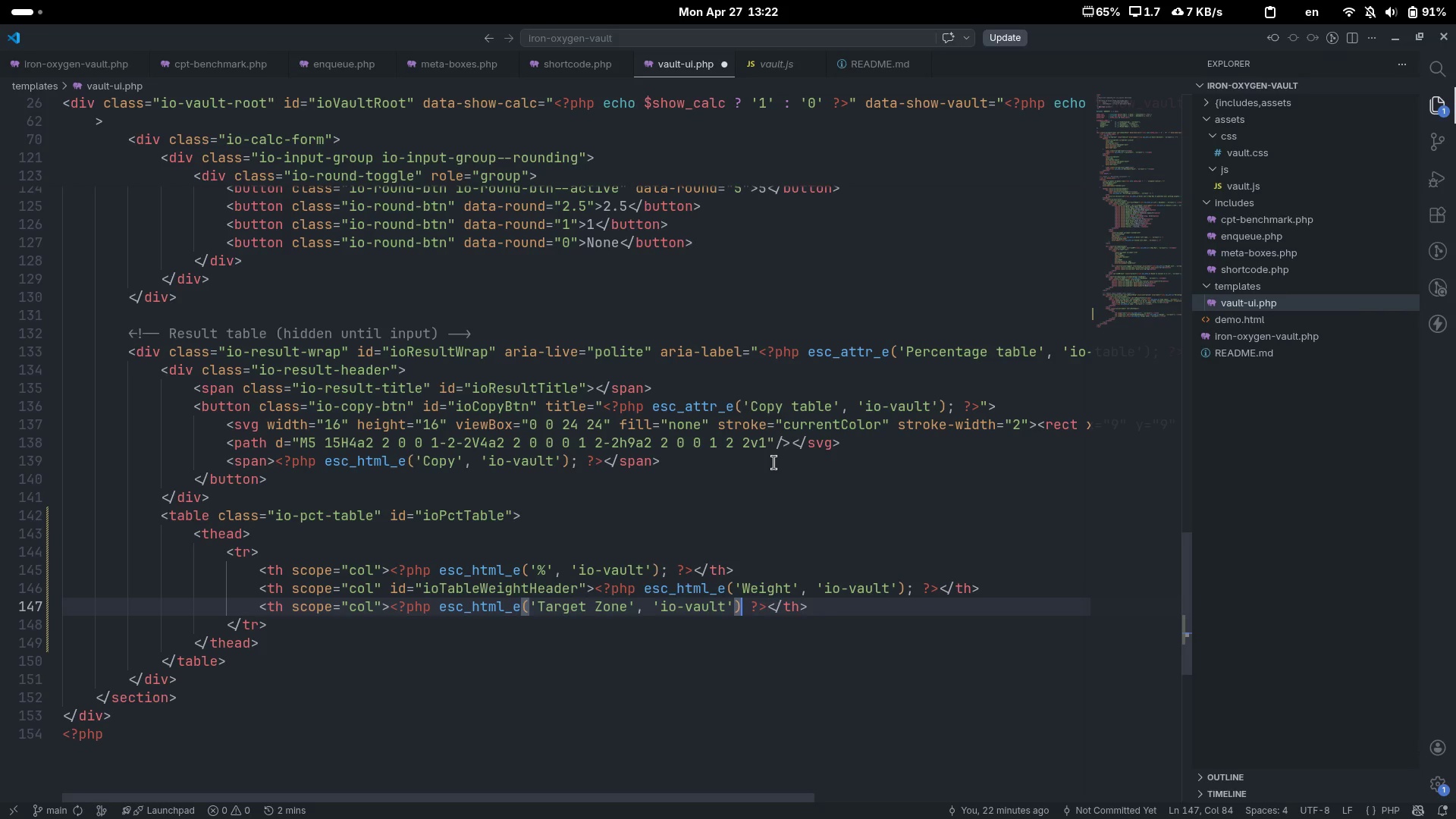 
key(Semicolon)
 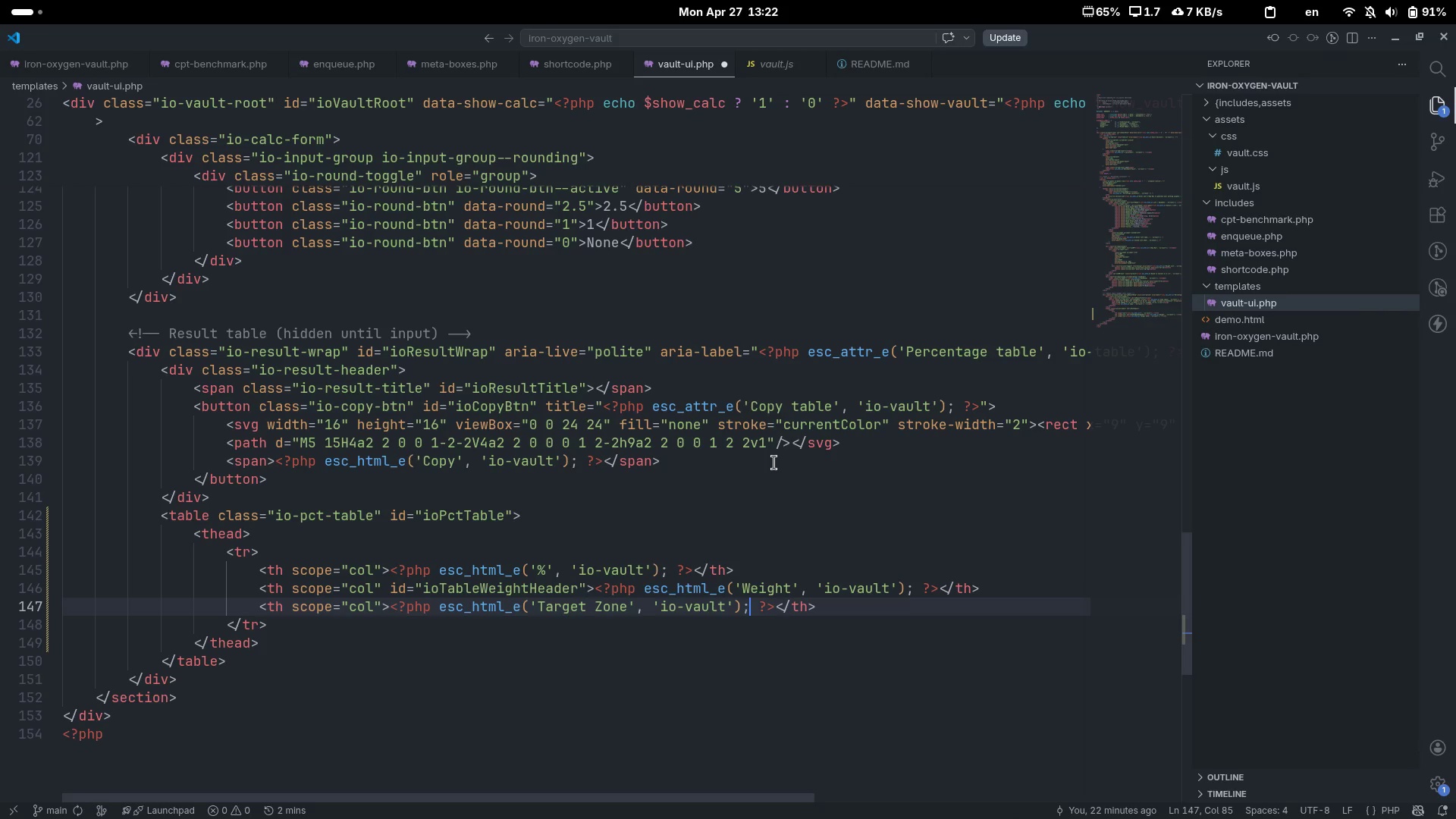 
wait(8.09)
 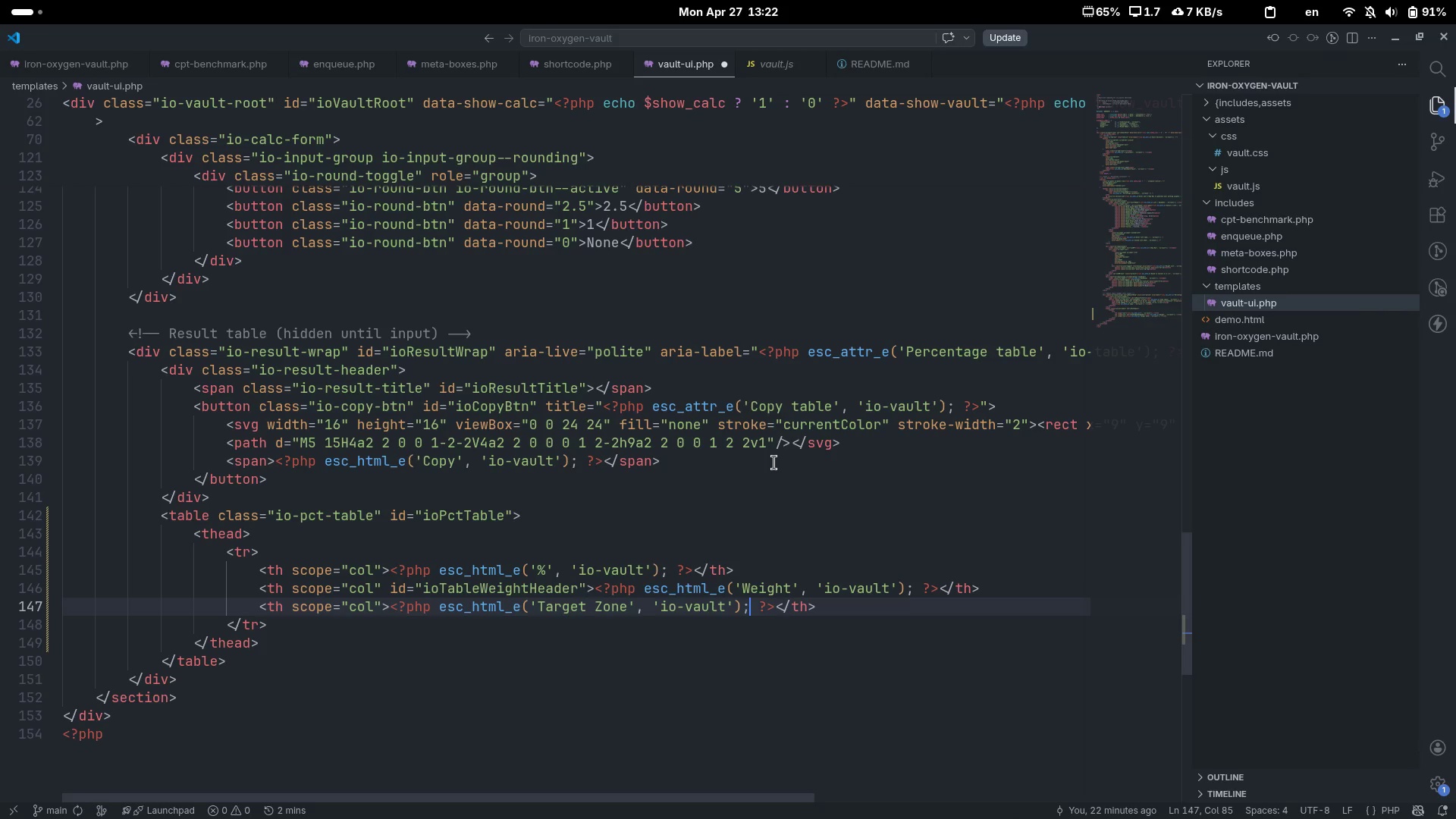 
key(ArrowDown)
 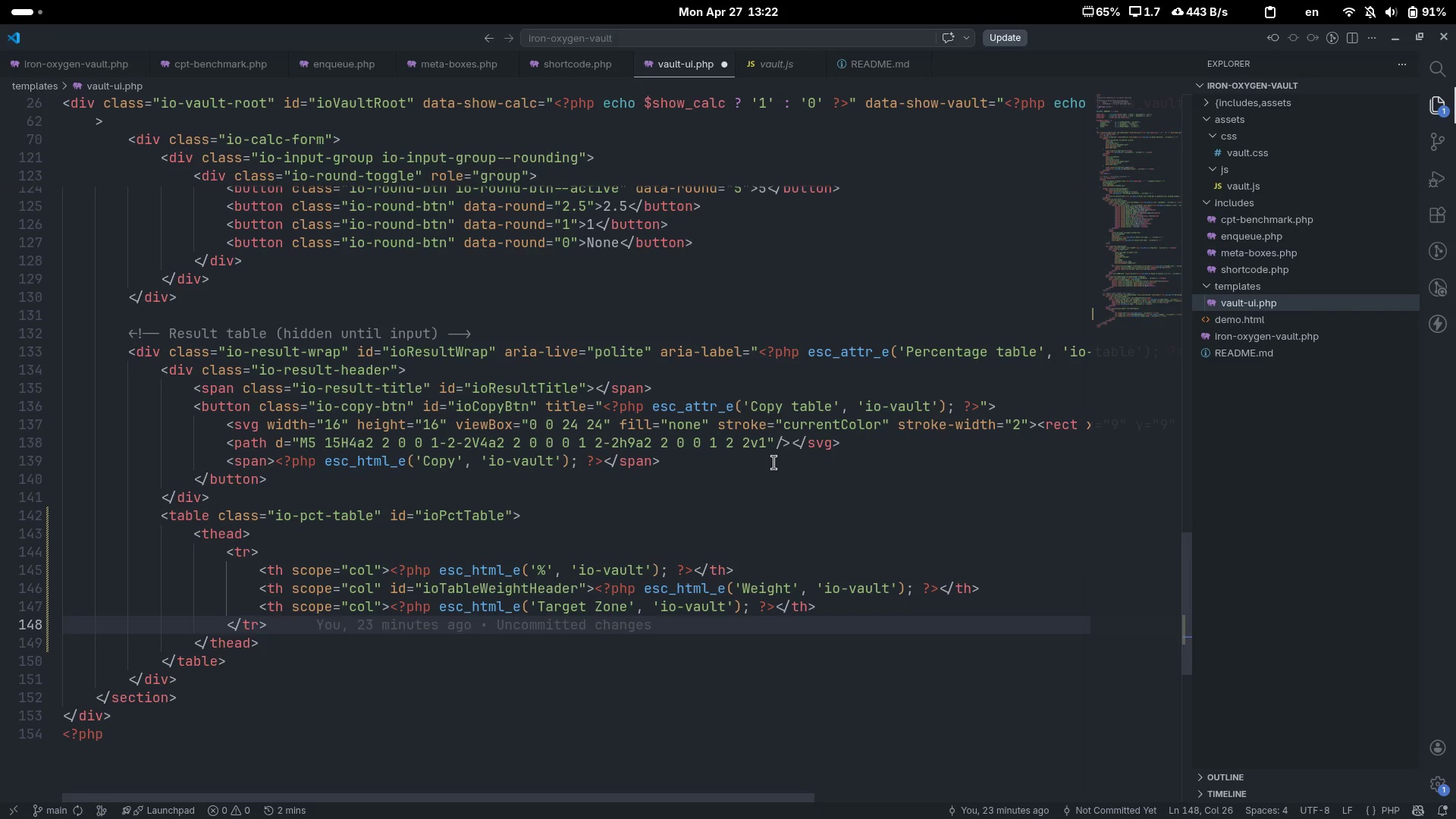 
key(ArrowDown)
 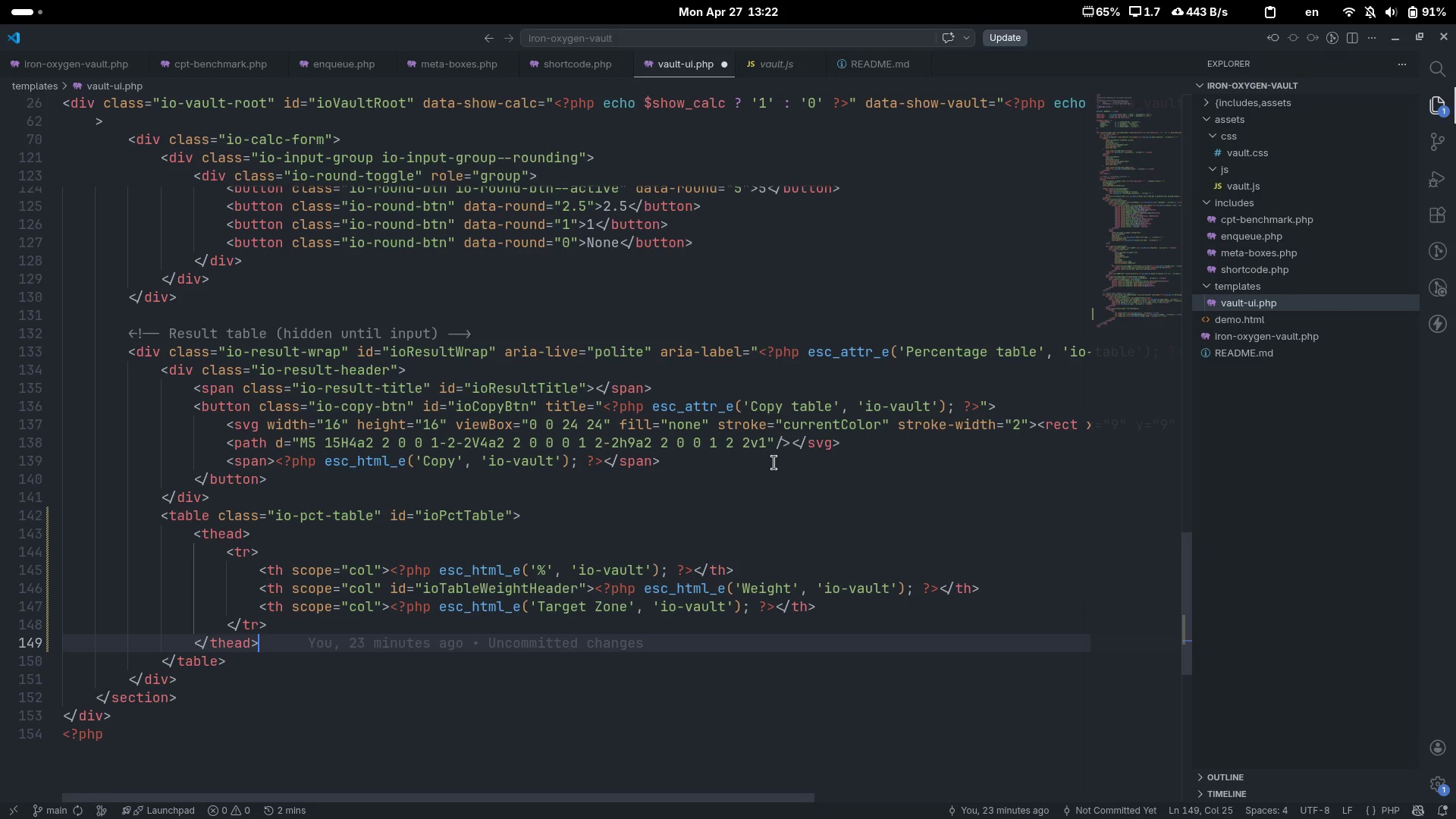 
key(Enter)
 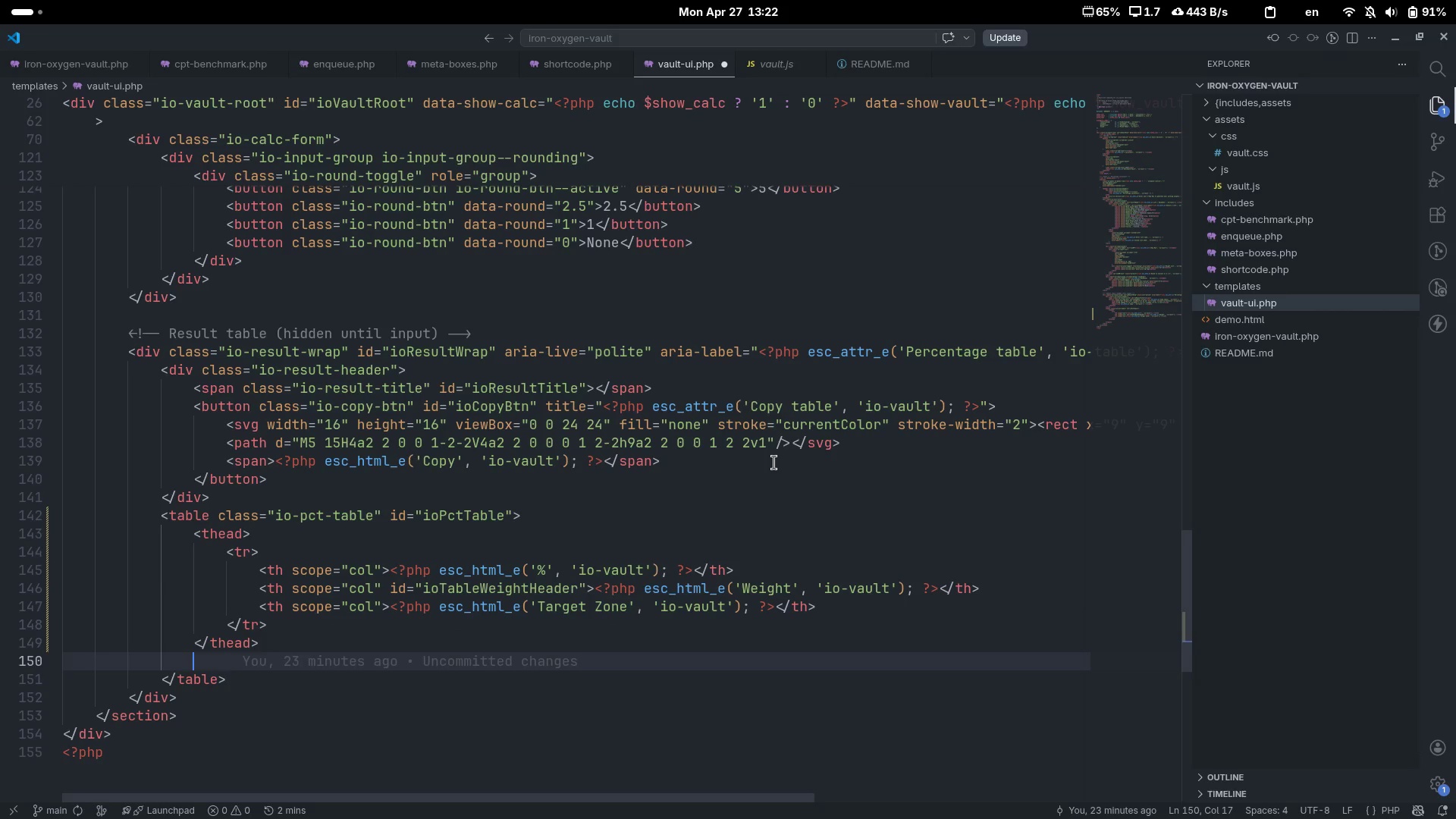 
key(Shift+Comma)
 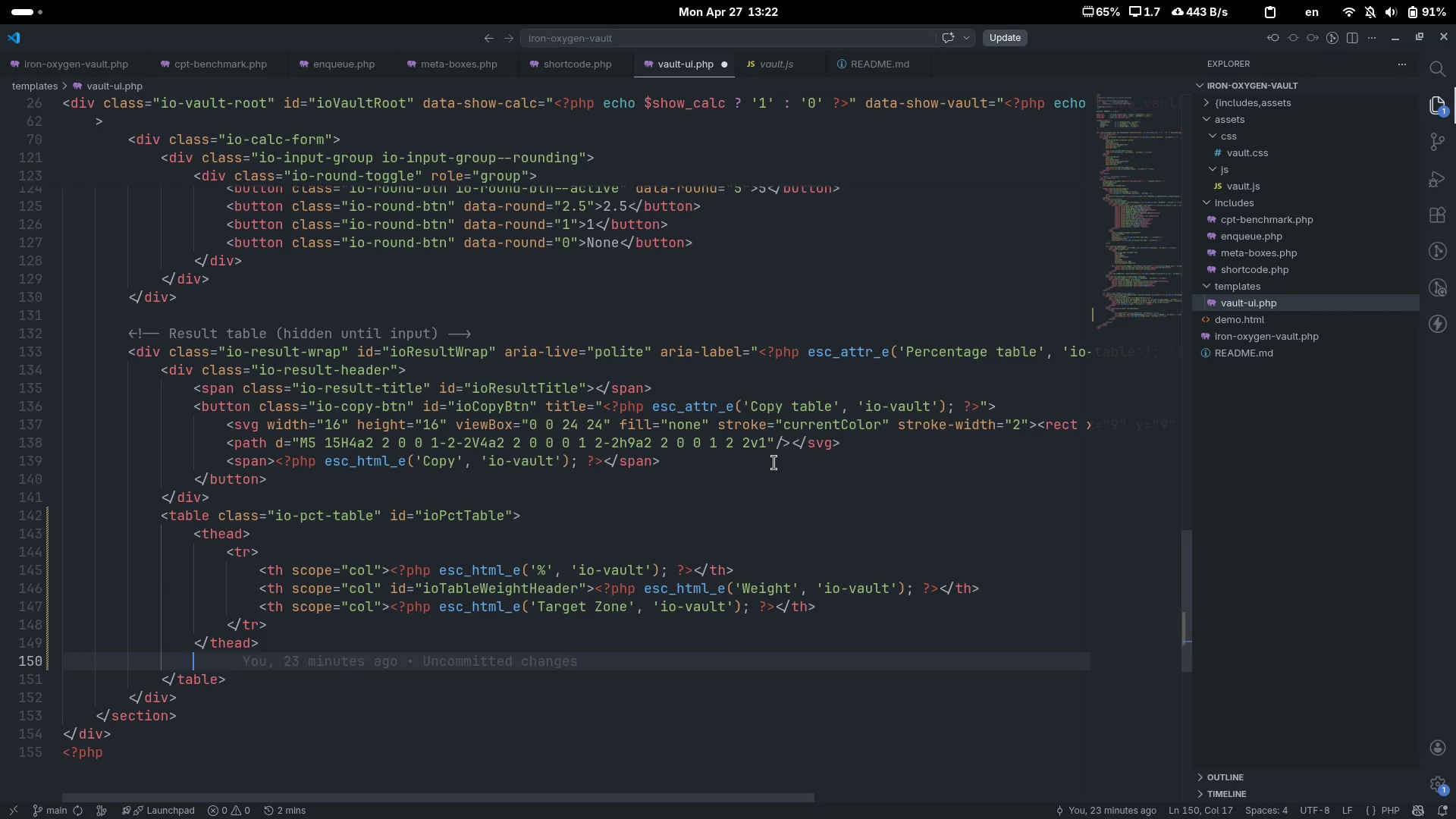 
key(Shift+Period)
 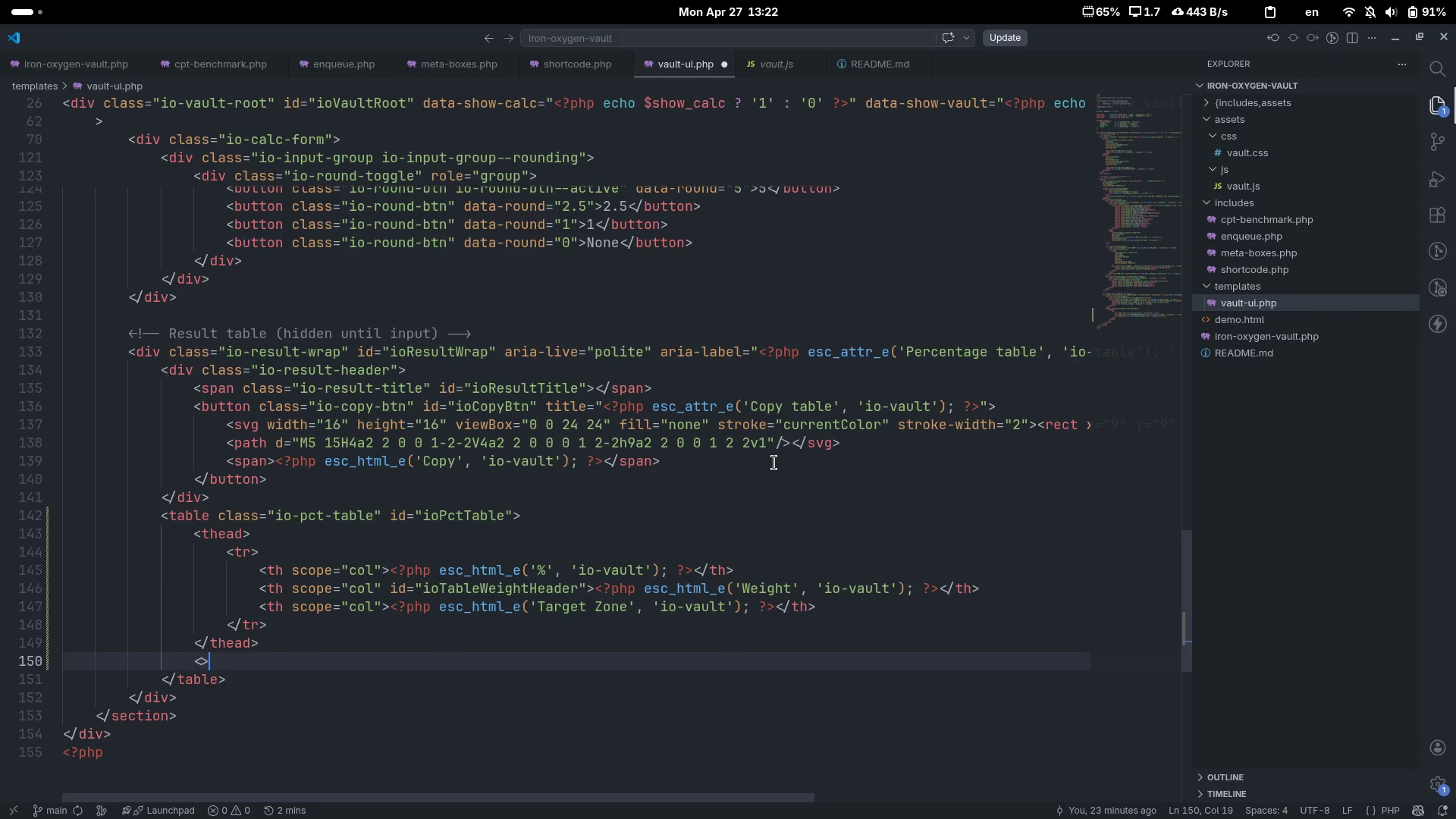 
key(ArrowLeft)
 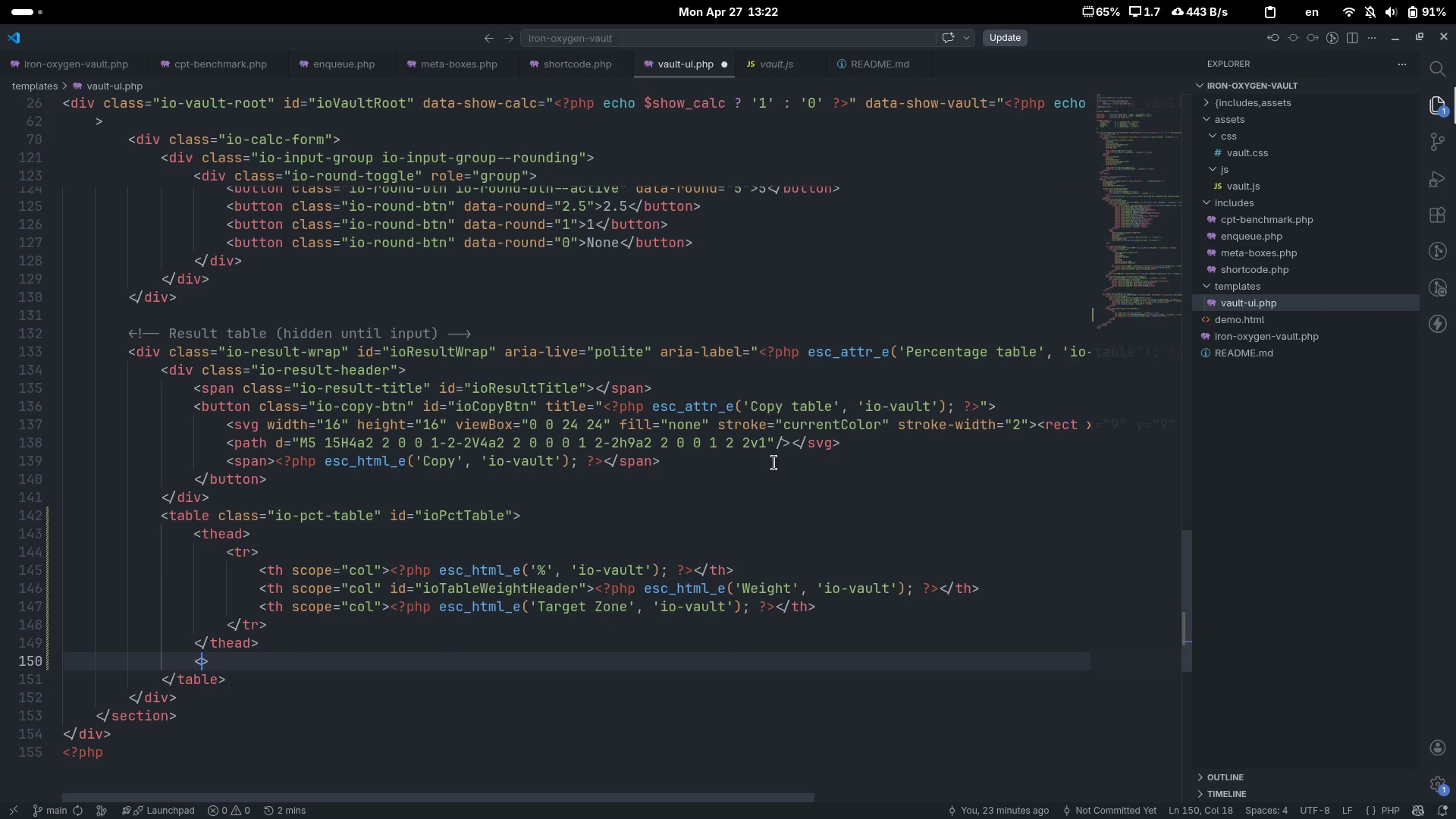 
type(tbody id="")
 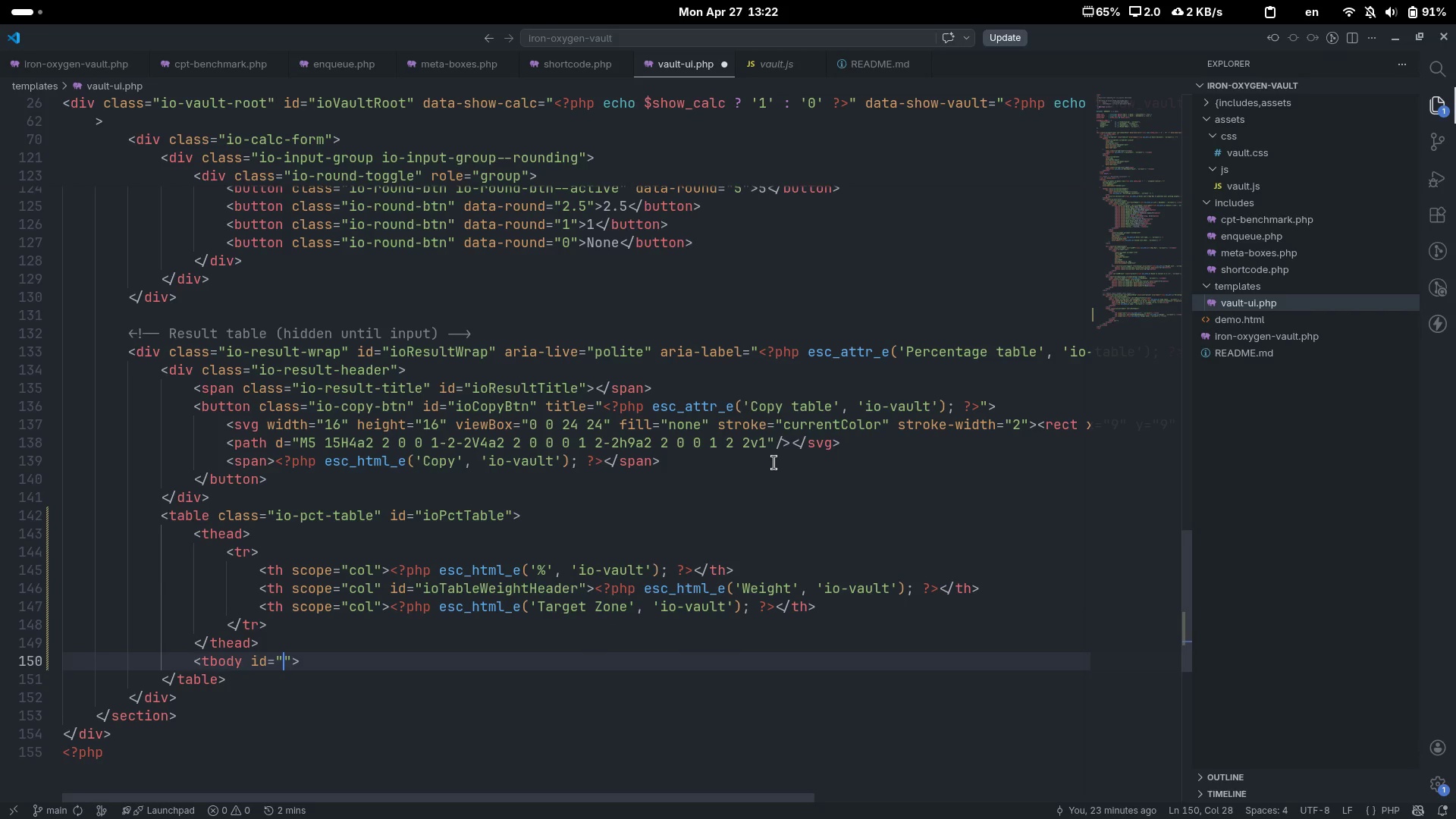 
 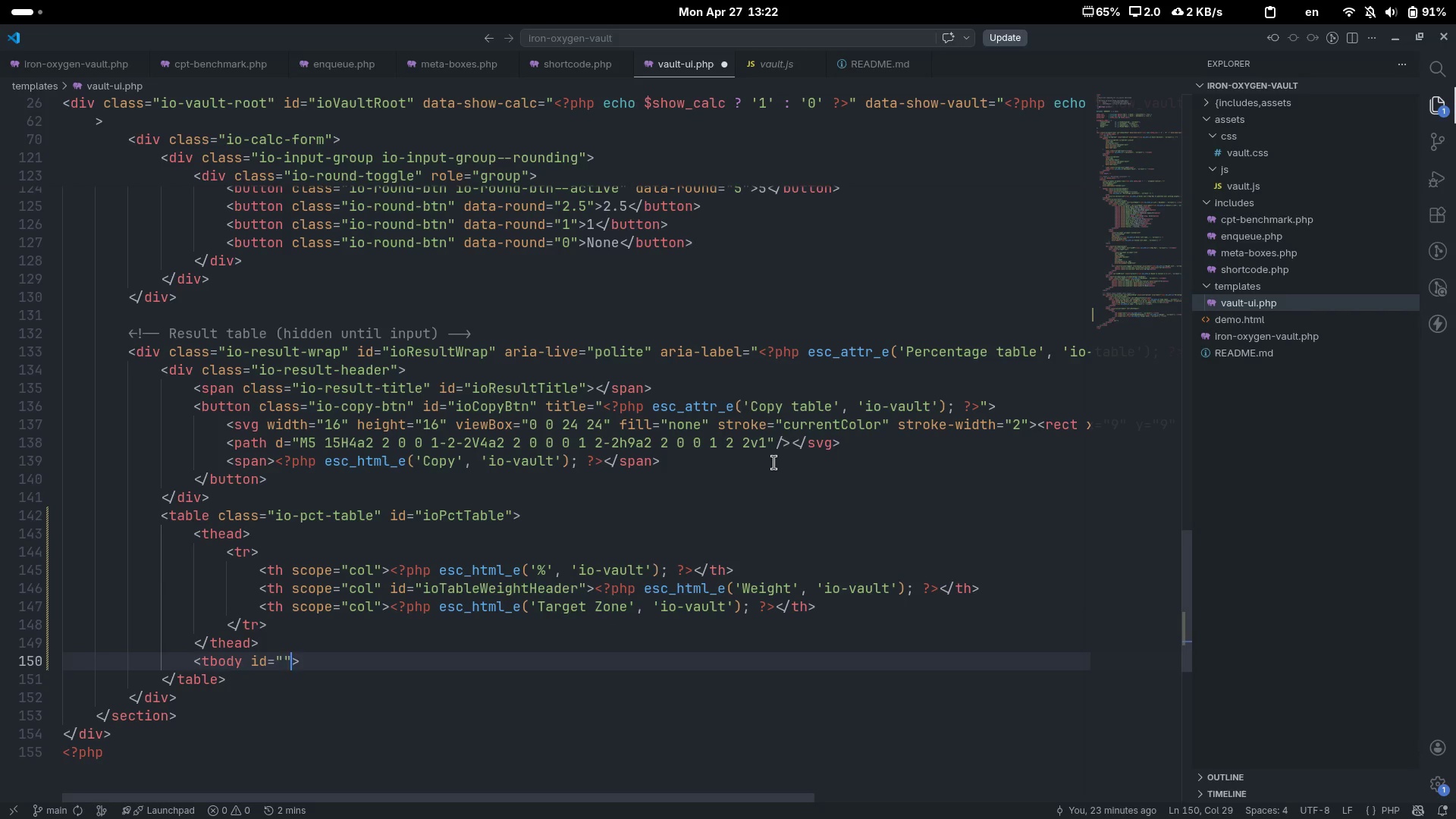 
key(ArrowLeft)
 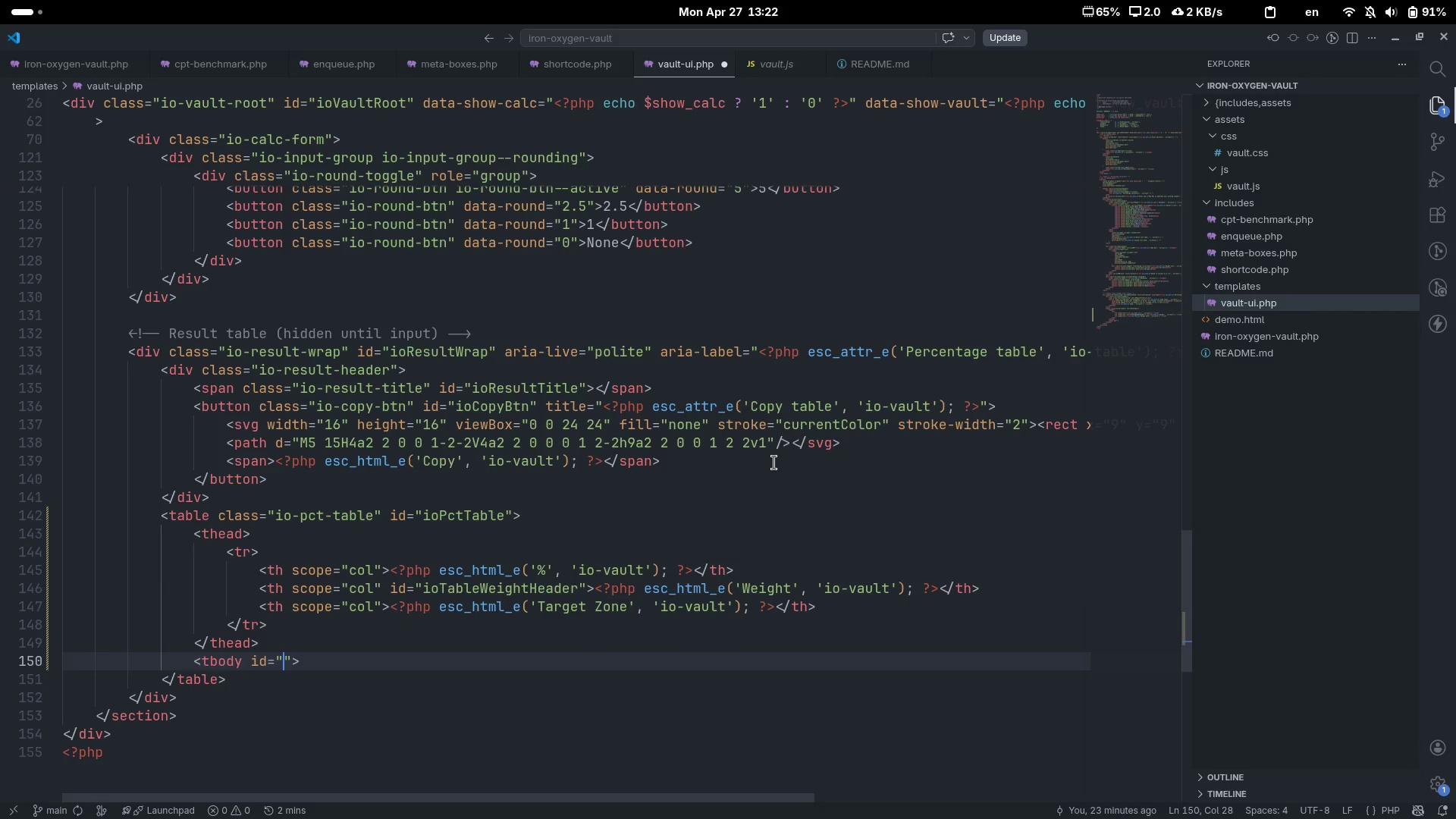 
type(ioPctTableBody)
 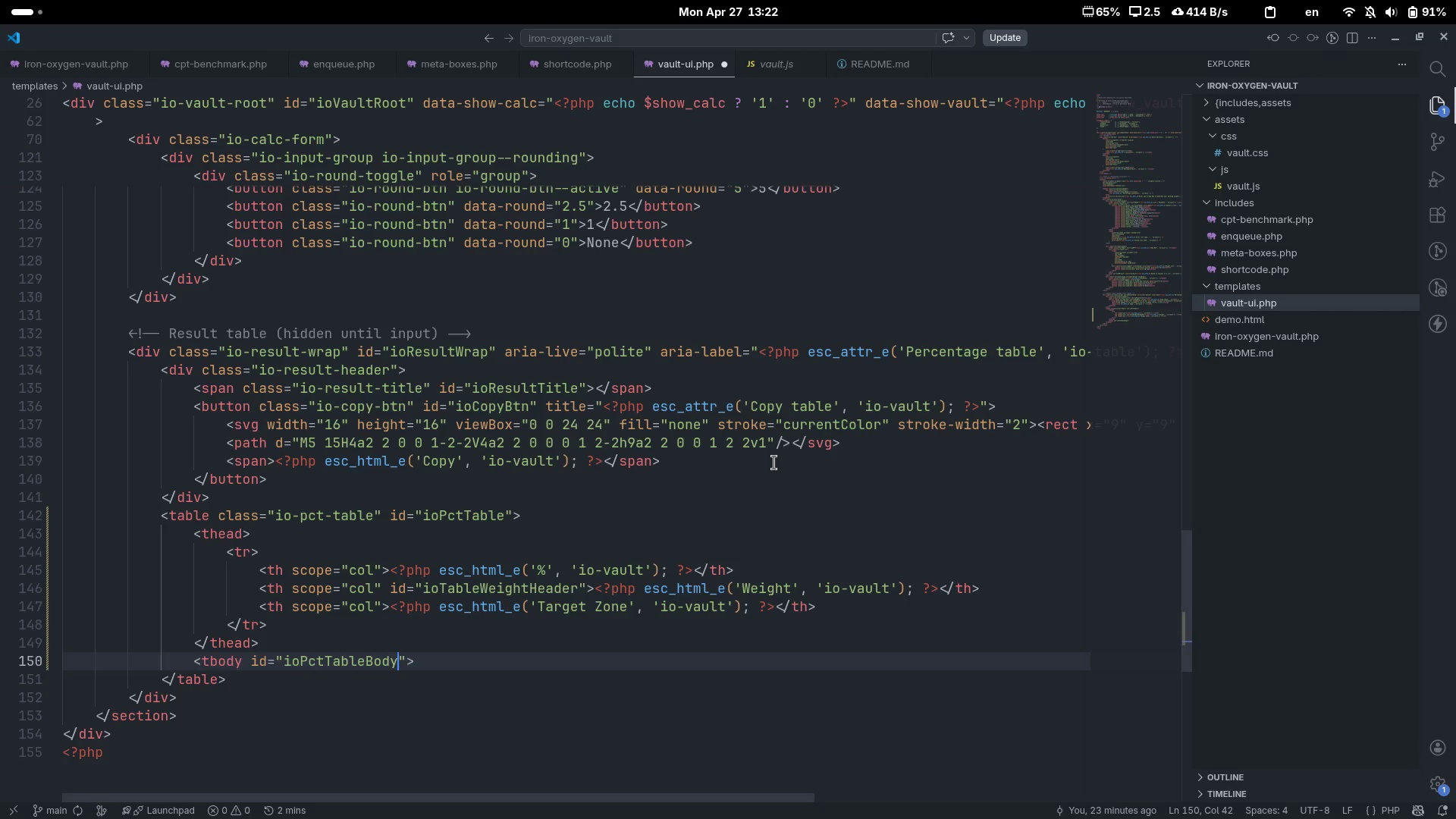 
key(ArrowRight)
 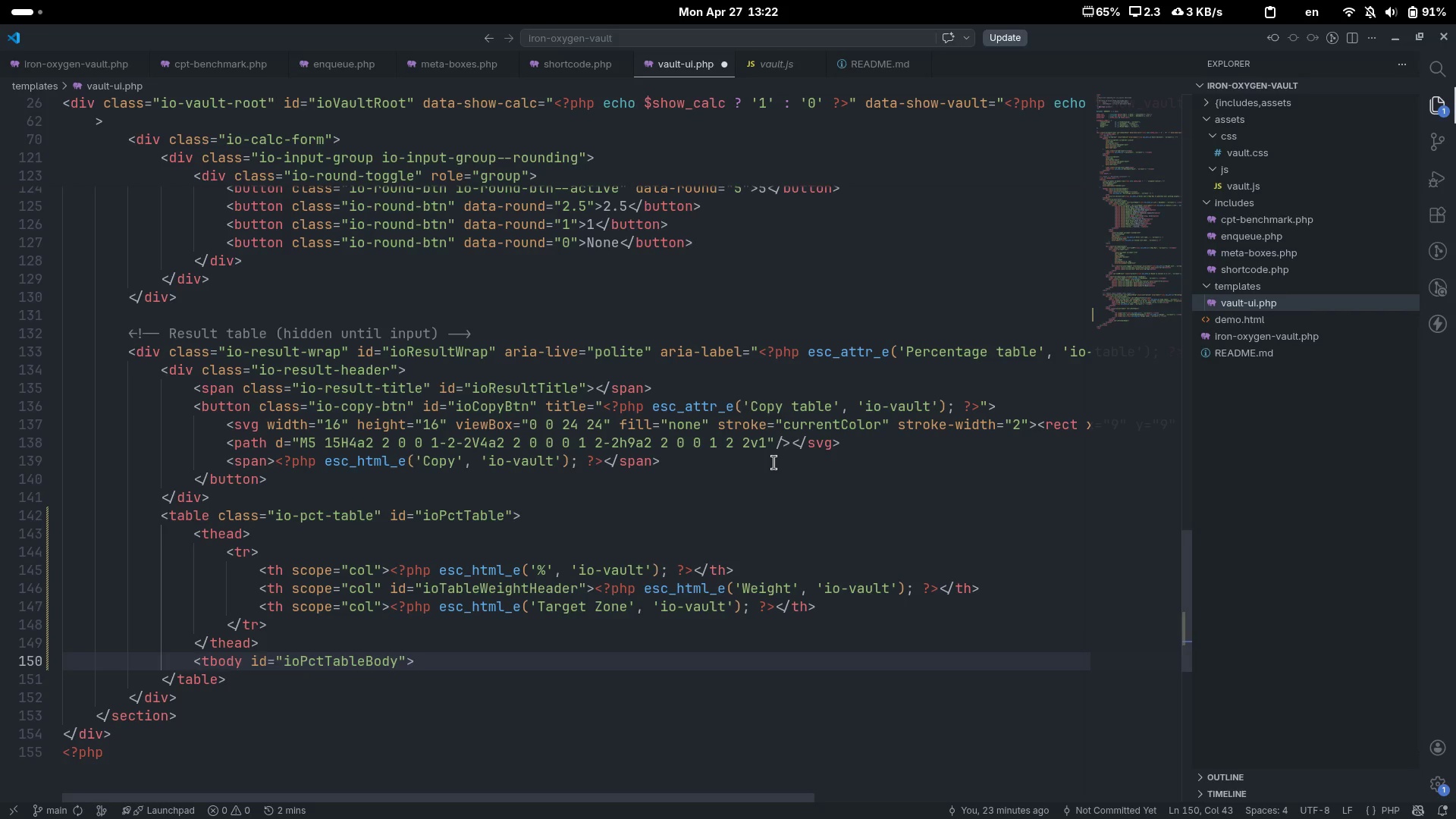 
key(ArrowRight)
 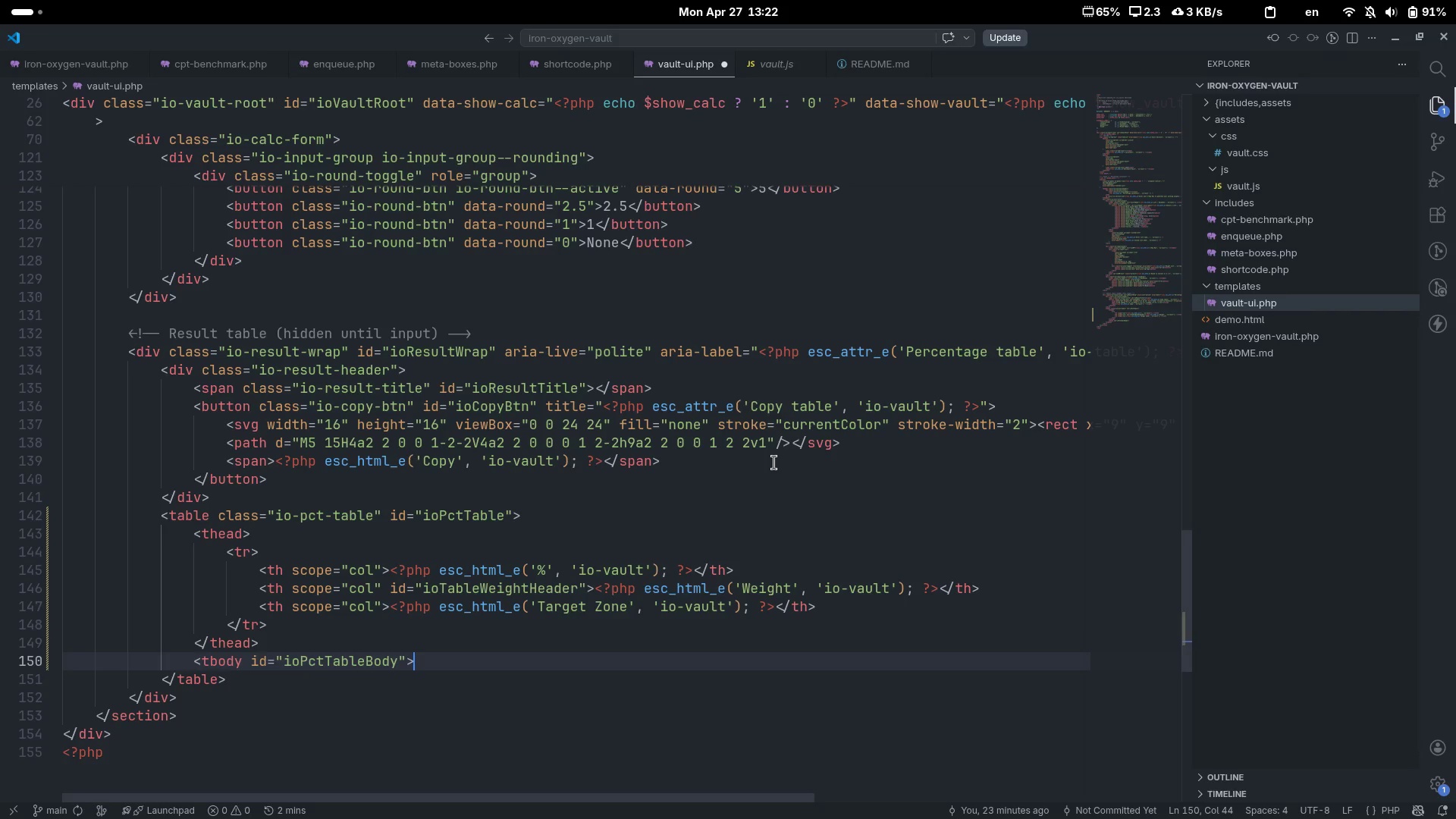 
key(Shift+Comma)
 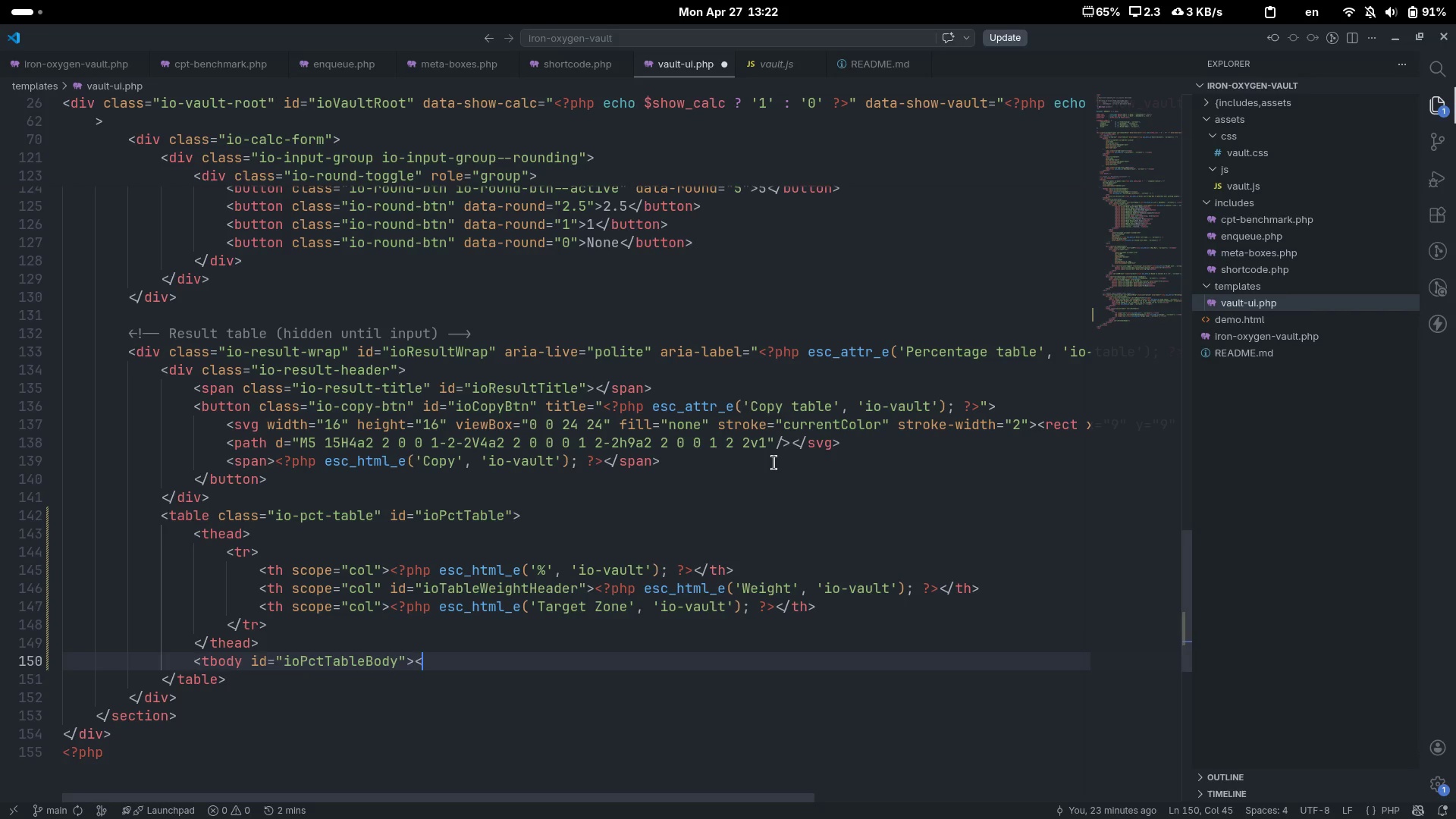 
key(Shift+Period)
 